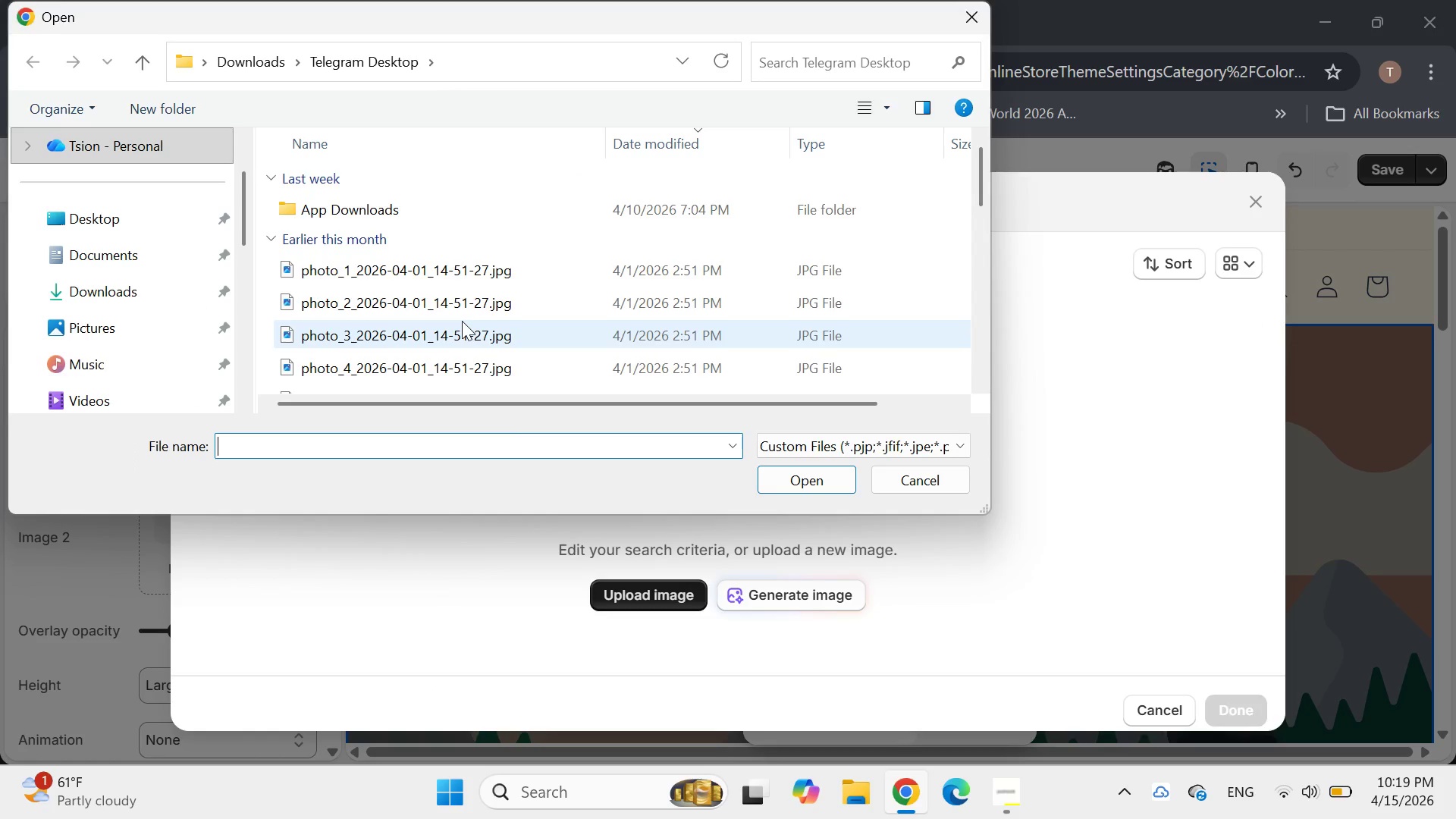 
scroll: coordinate [124, 190], scroll_direction: none, amount: 0.0
 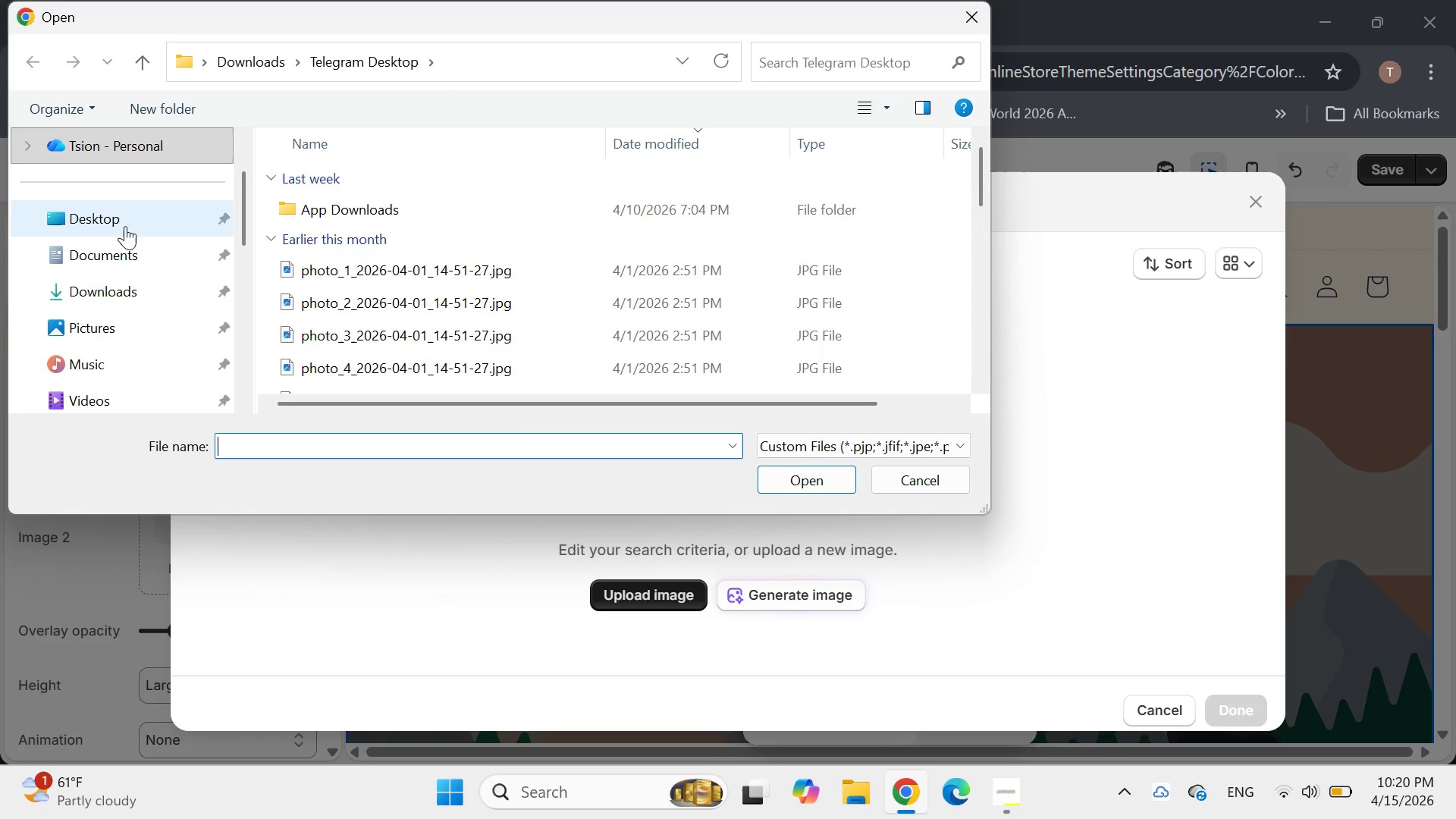 
left_click([126, 222])
 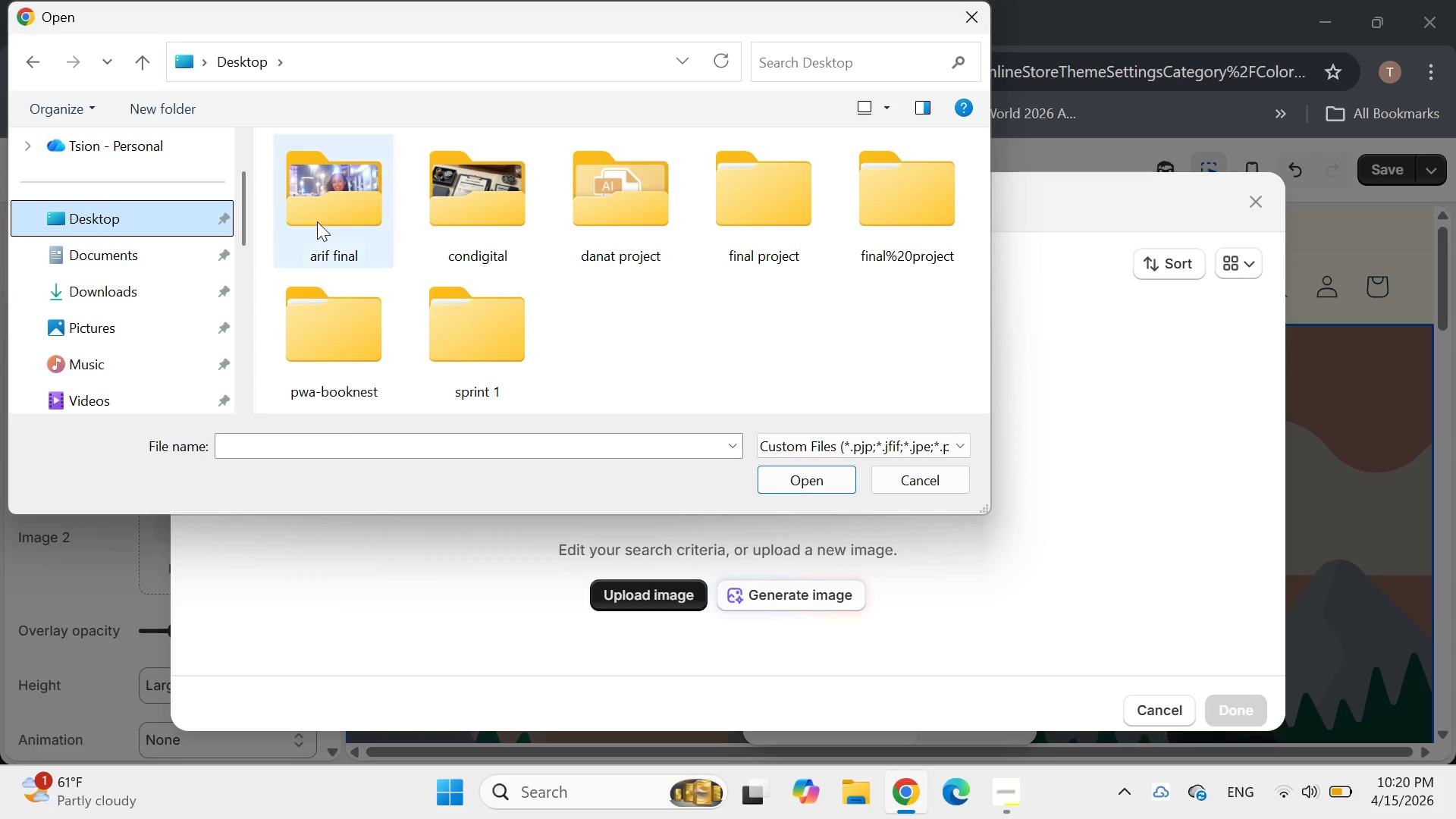 
left_click([461, 230])
 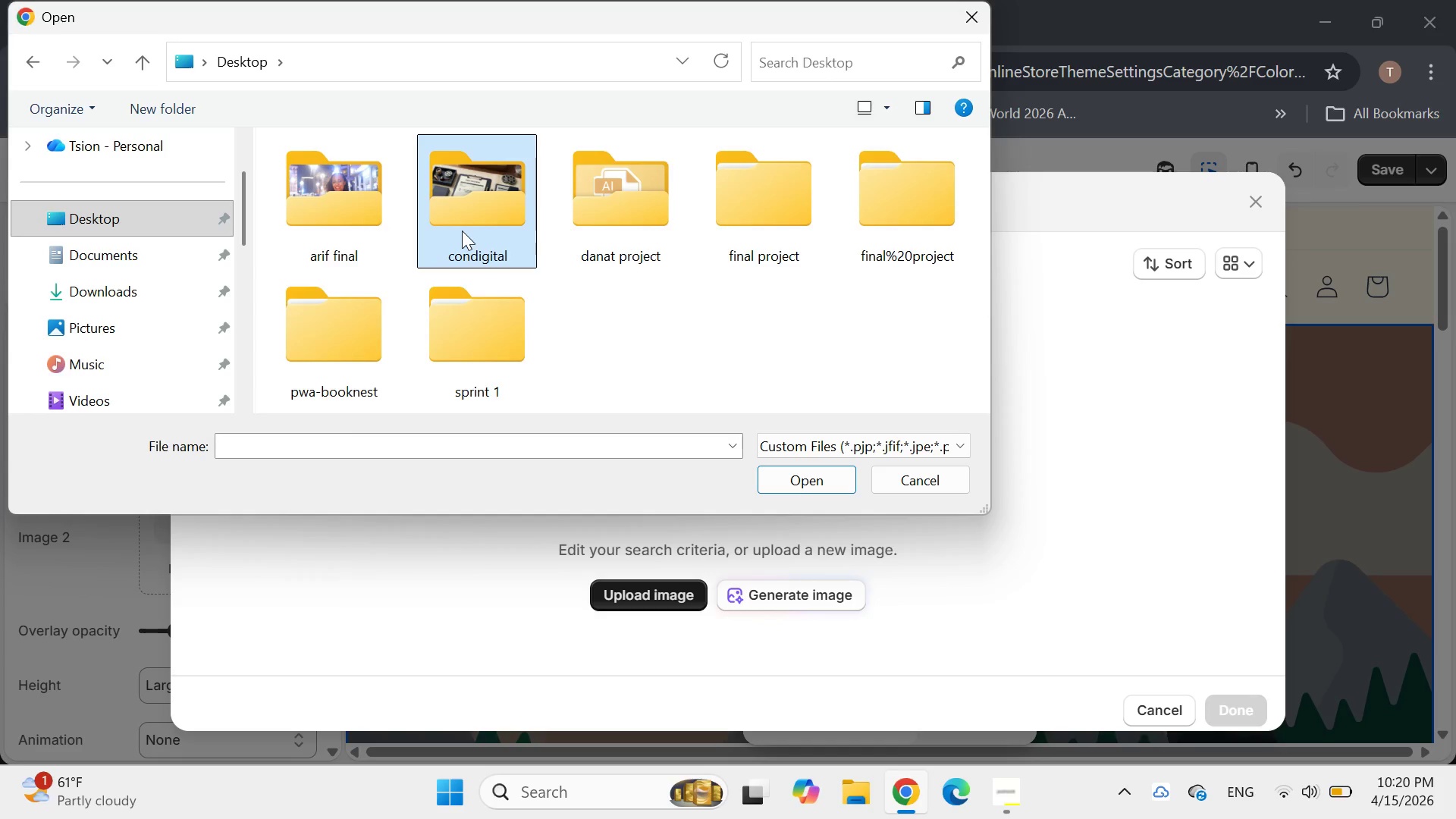 
double_click([462, 231])
 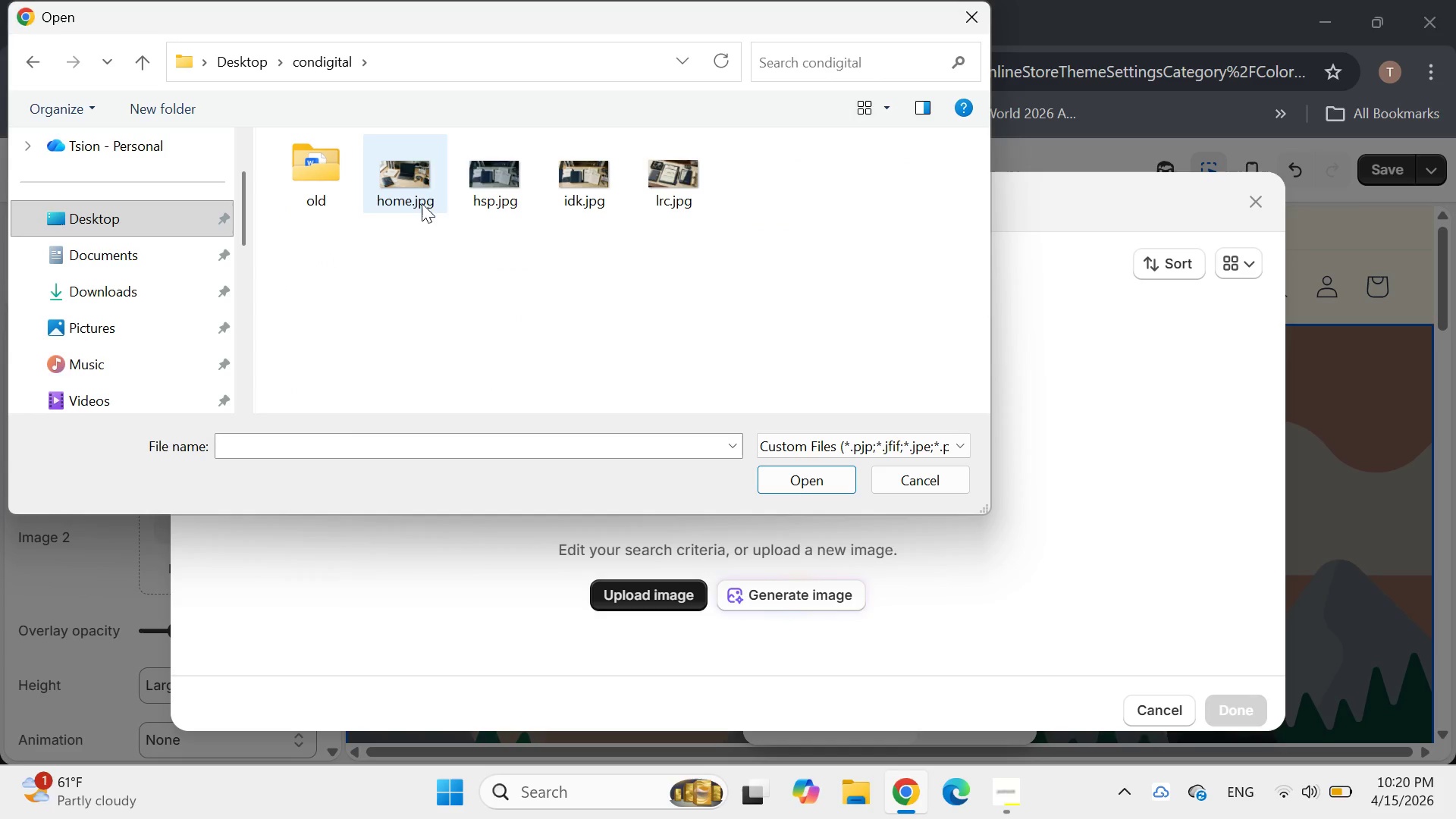 
double_click([409, 190])
 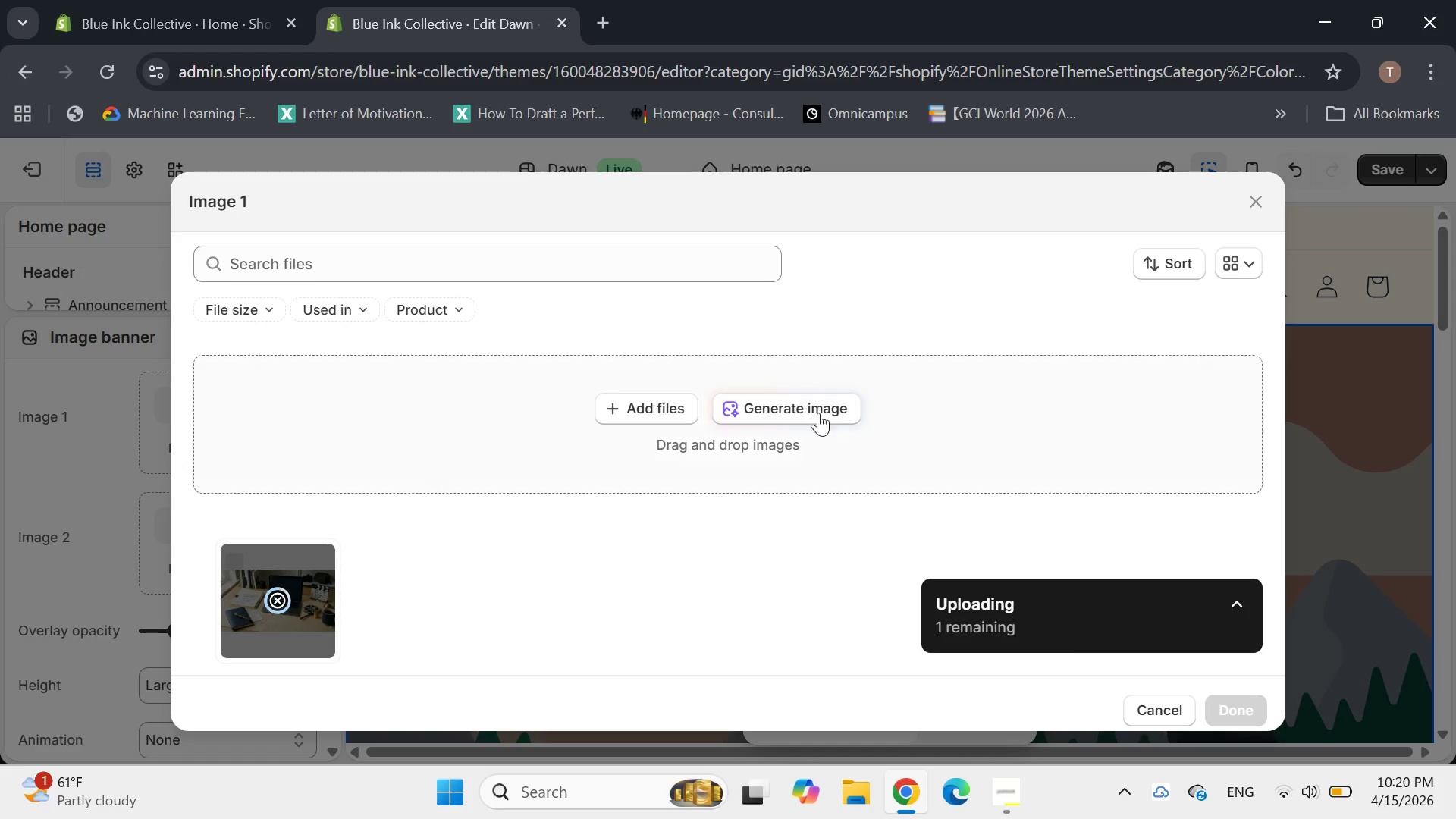 
scroll: coordinate [752, 463], scroll_direction: down, amount: 2.0
 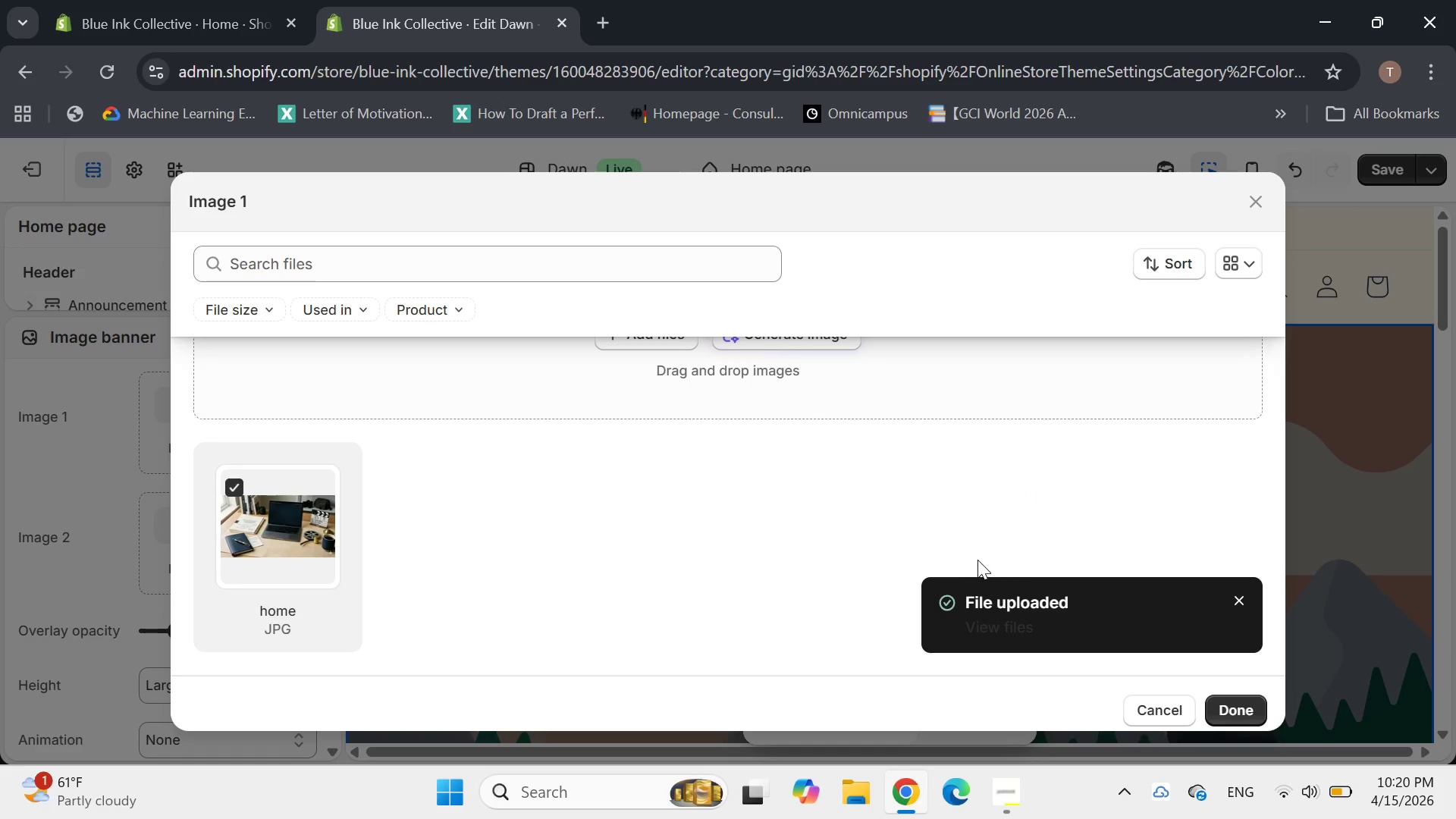 
wait(5.47)
 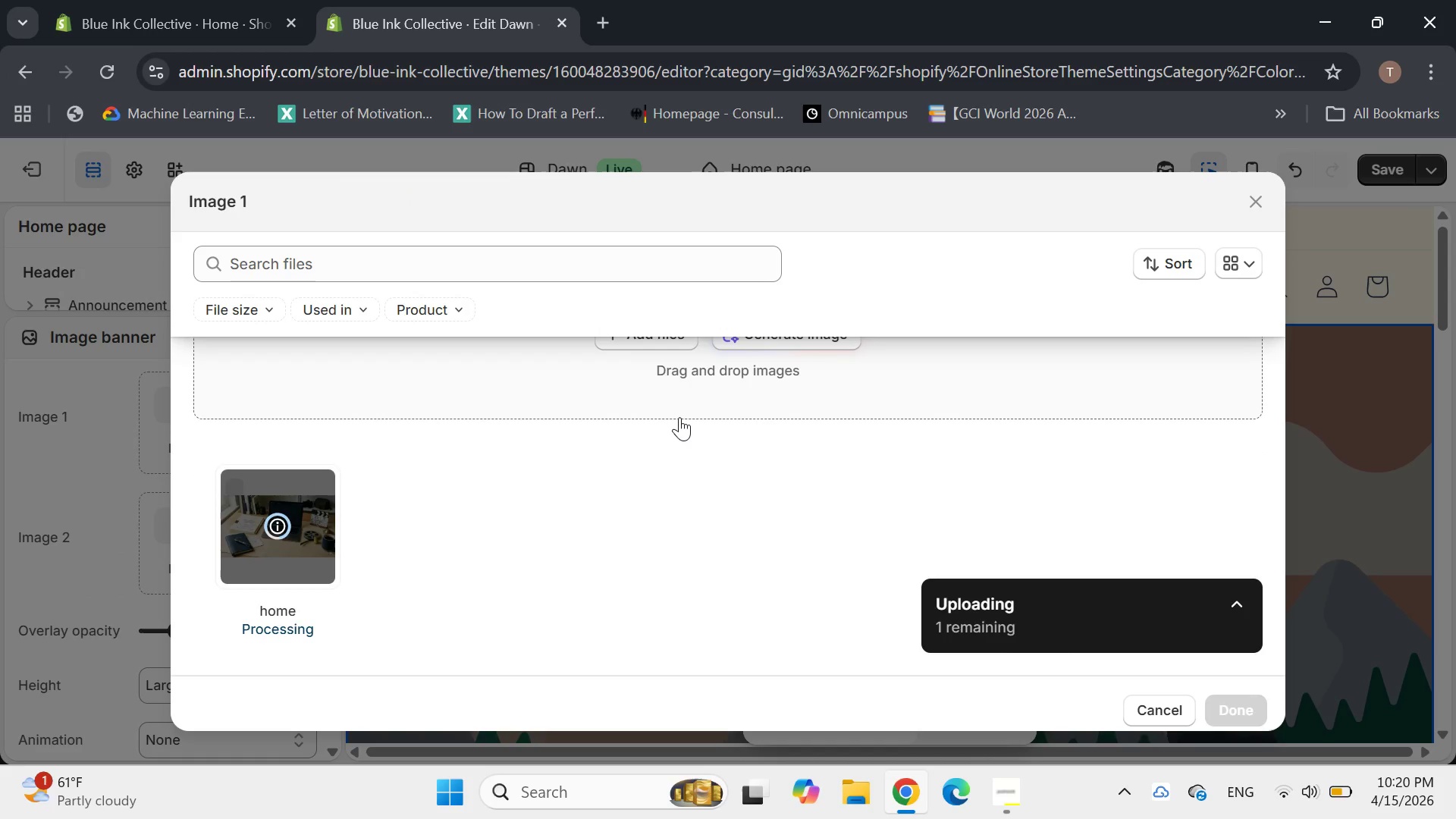 
left_click([1241, 714])
 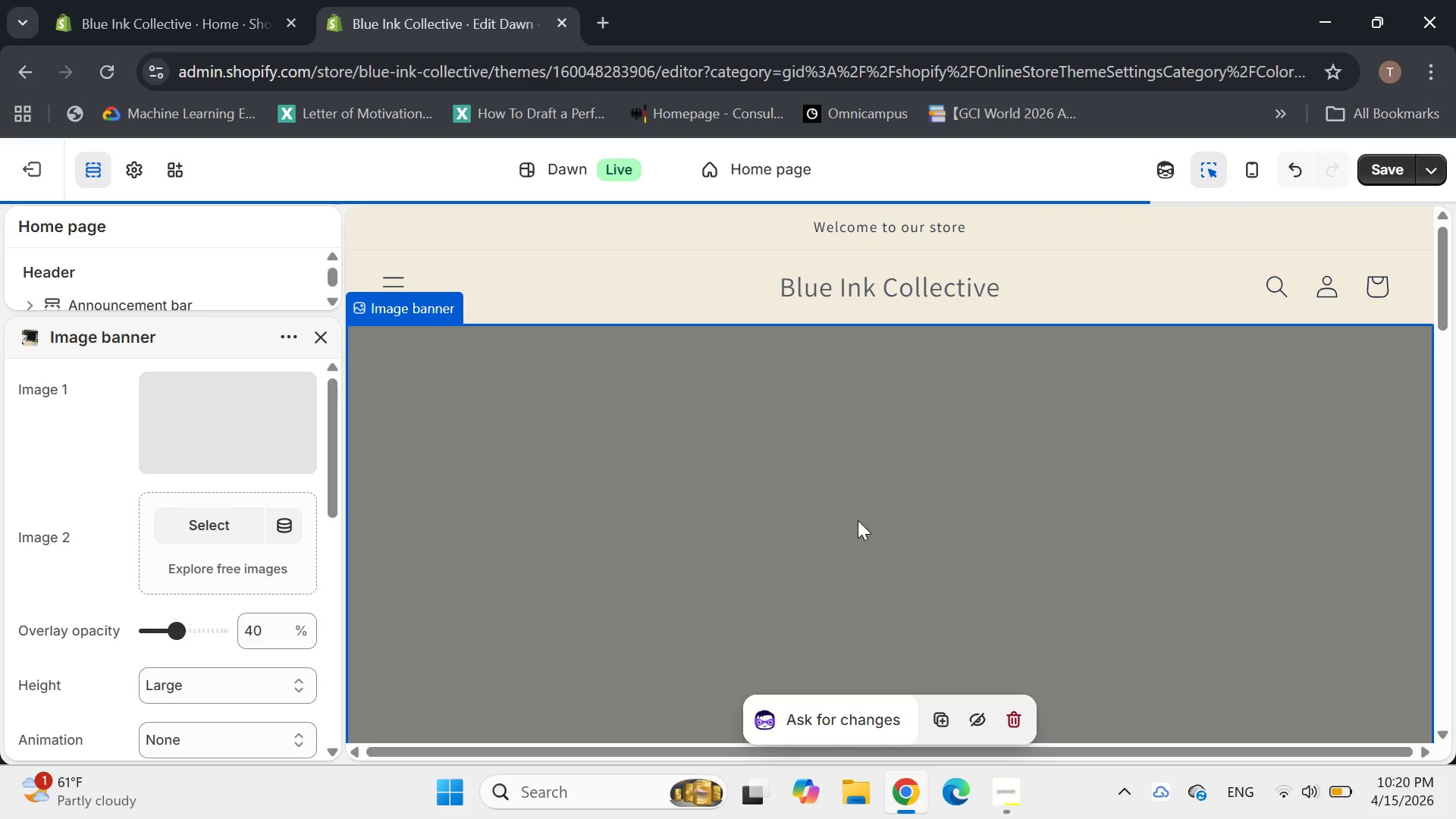 
scroll: coordinate [857, 515], scroll_direction: down, amount: 3.0
 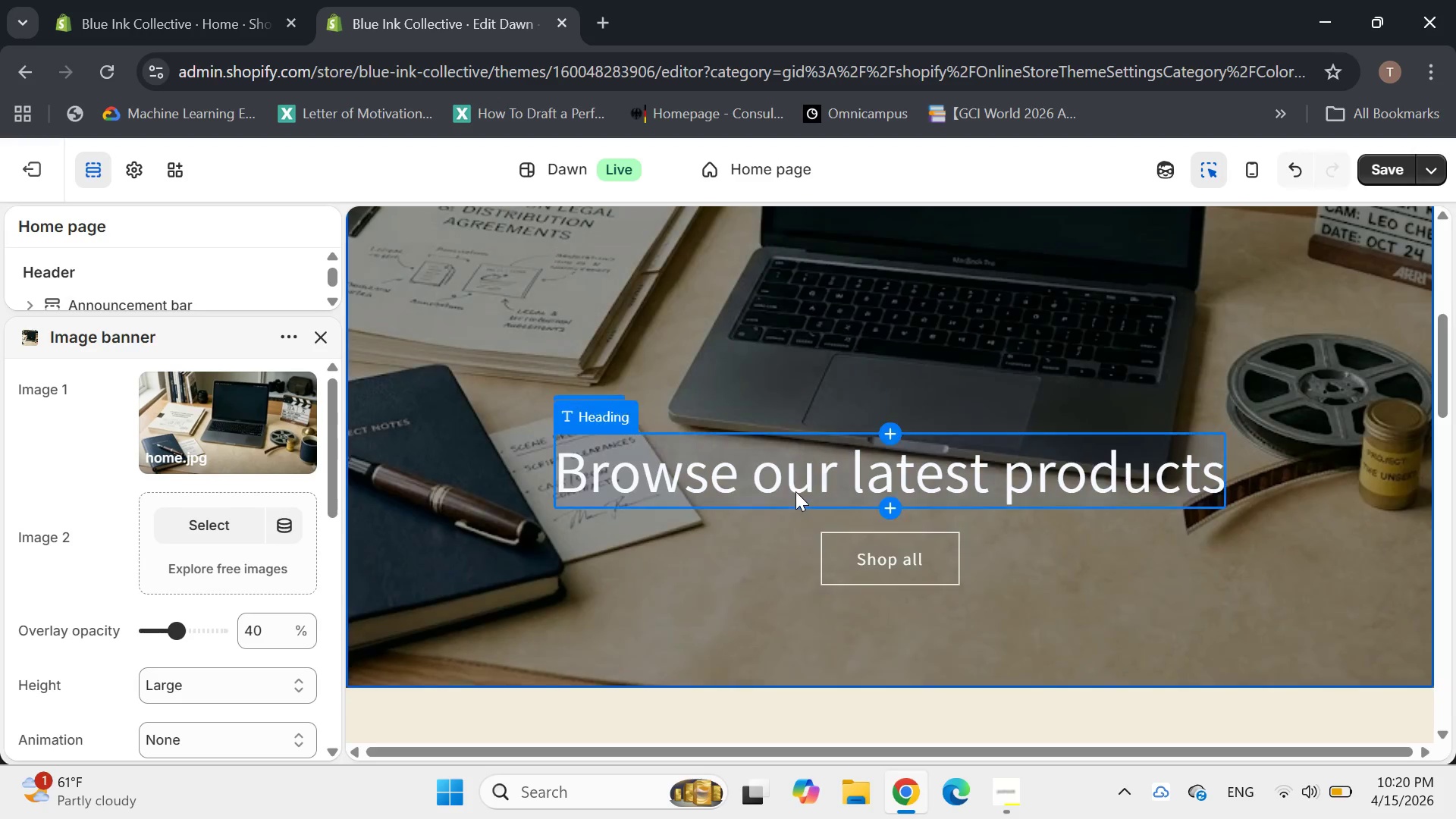 
left_click([793, 488])
 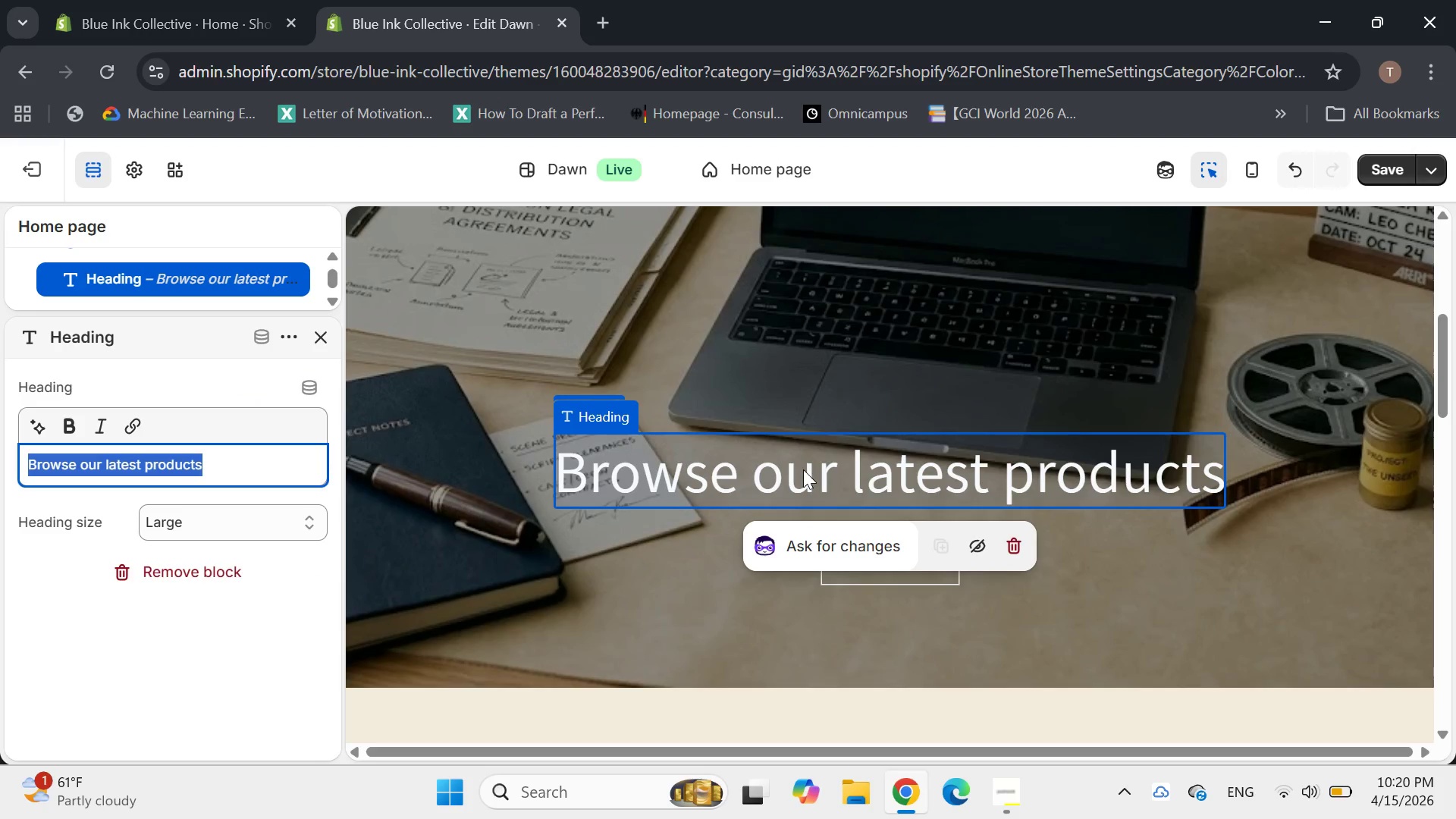 
key(Backspace)
type(Production protection Kits for Independent Filmmakers)
 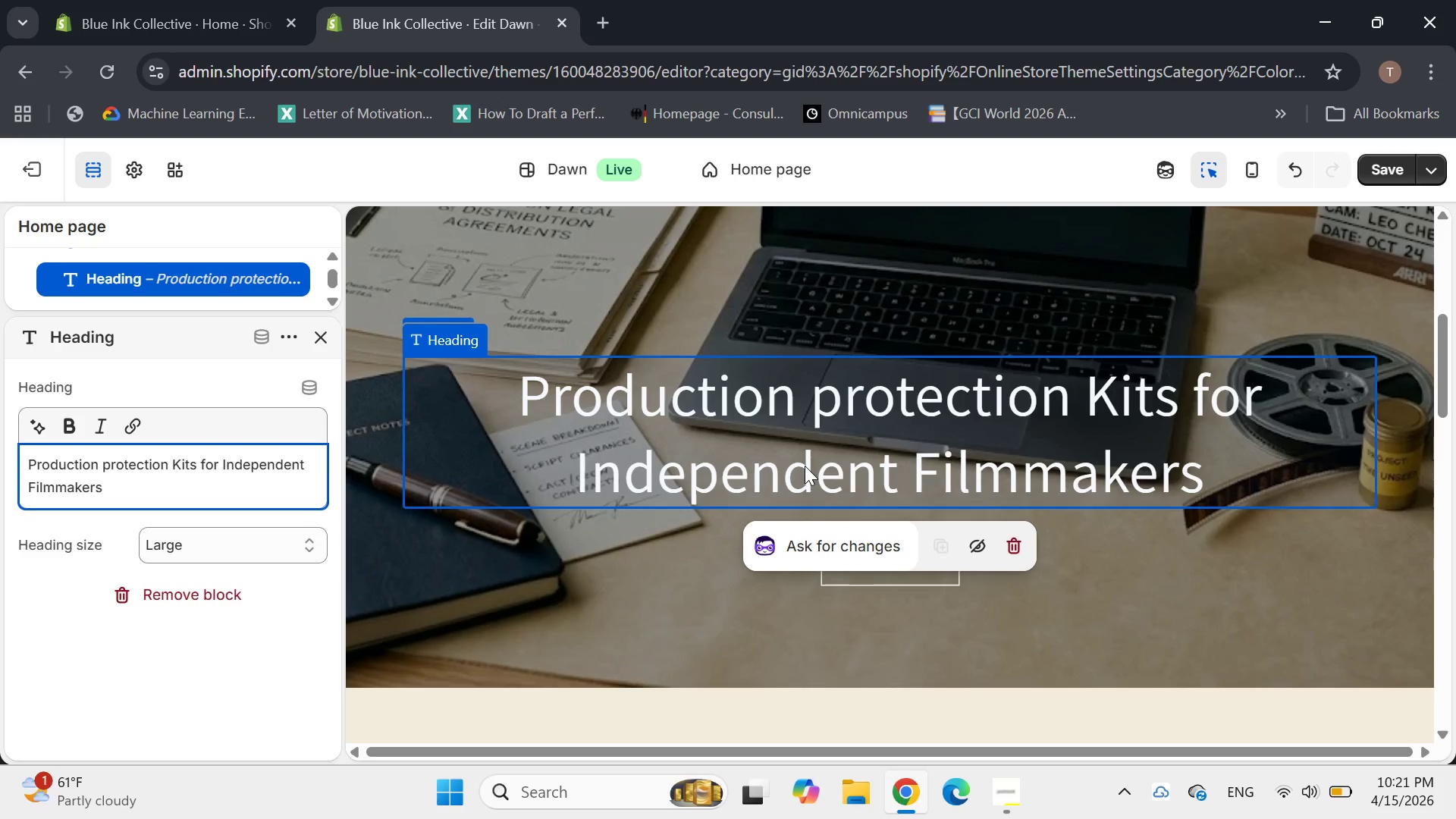 
left_click([669, 545])
 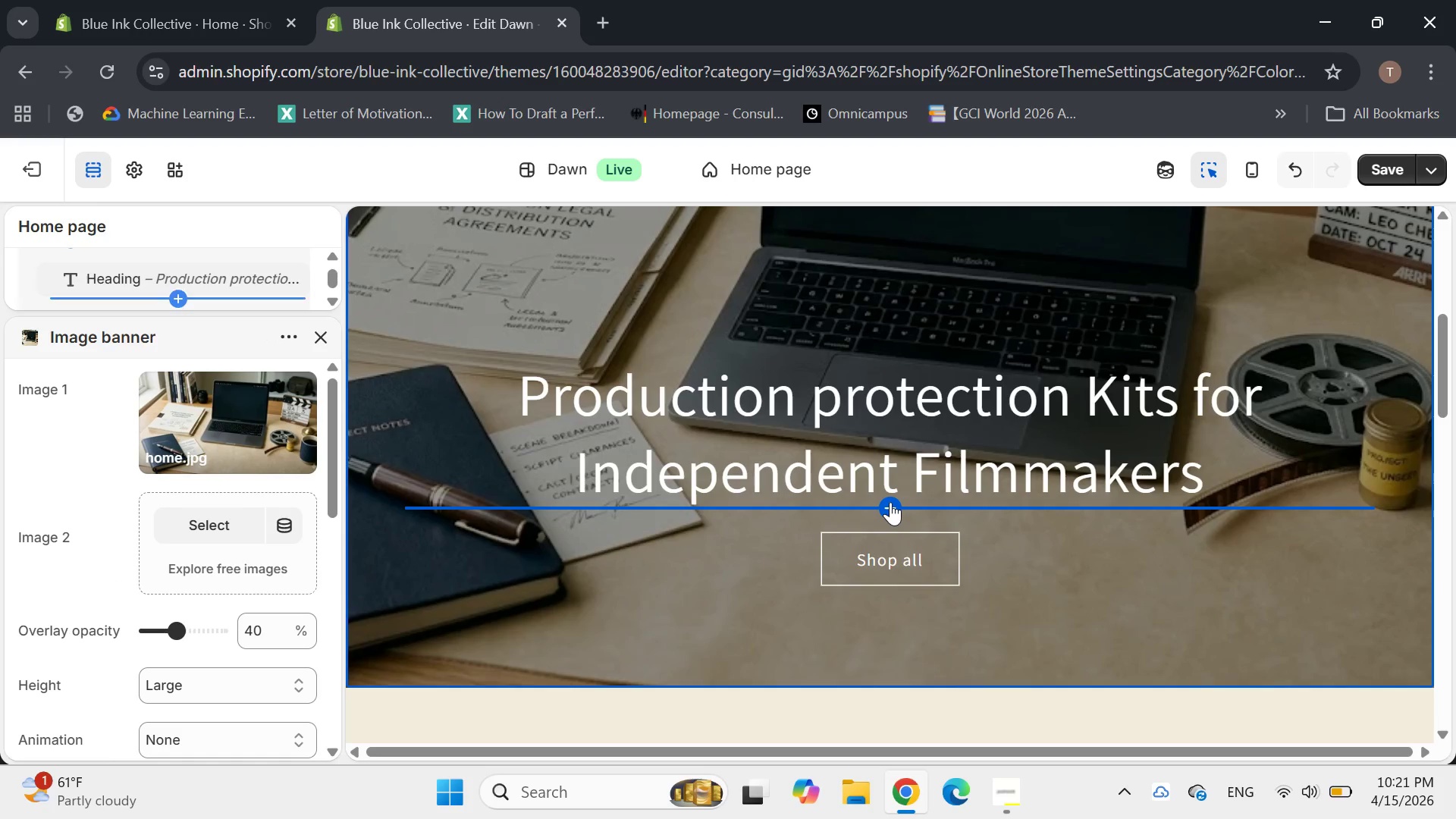 
left_click([890, 502])
 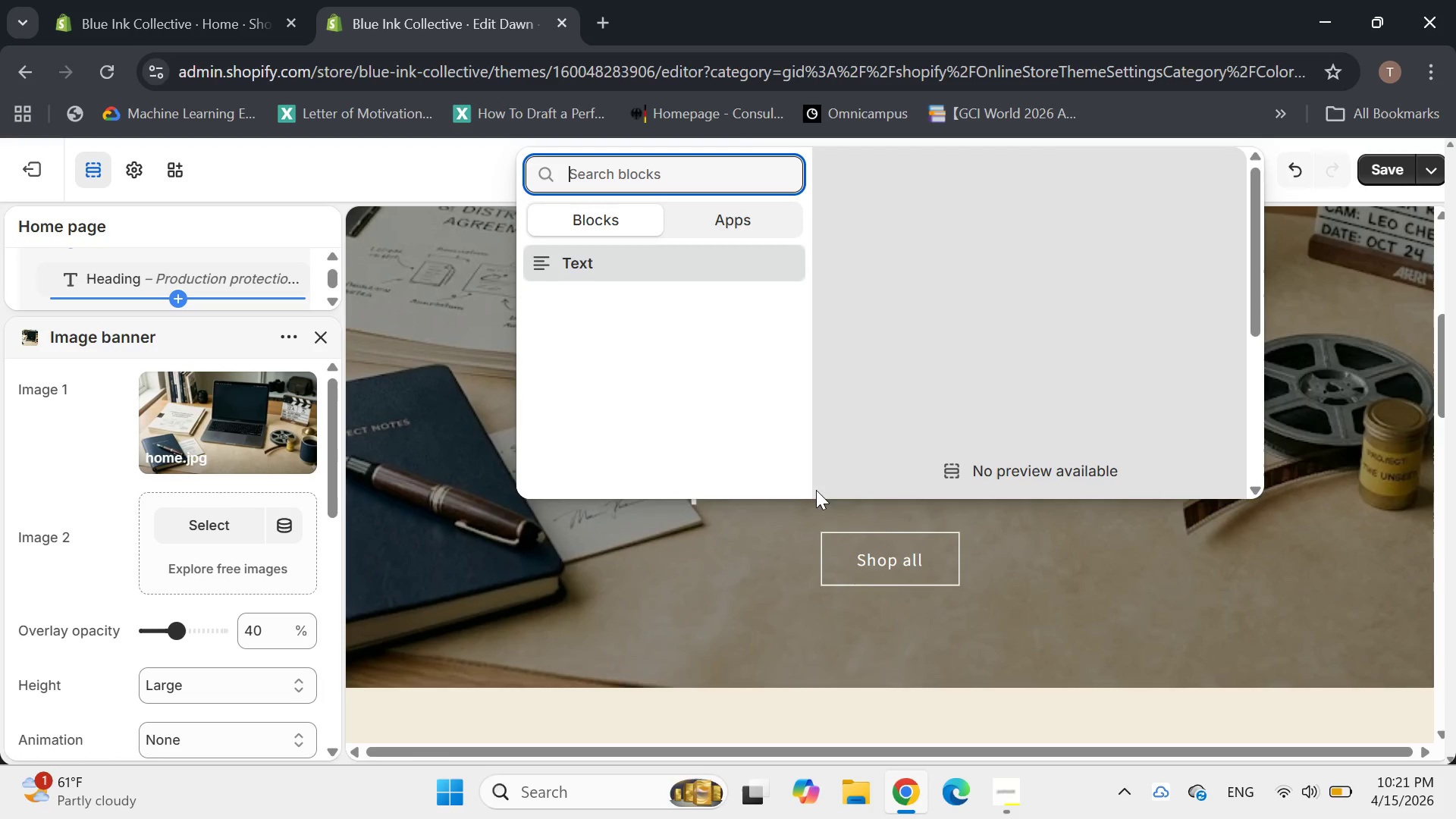 
left_click([631, 255])
 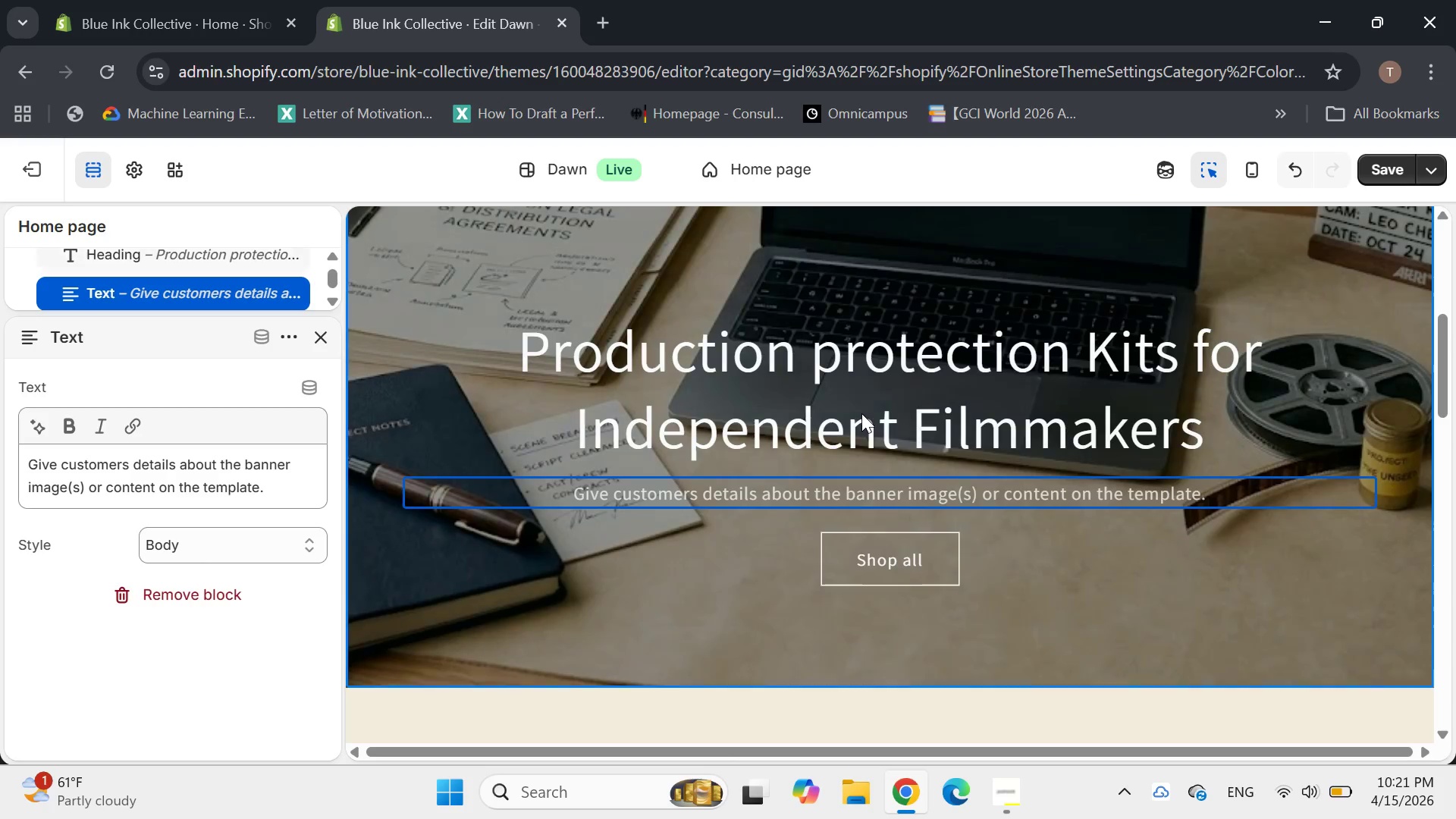 
left_click([852, 432])
 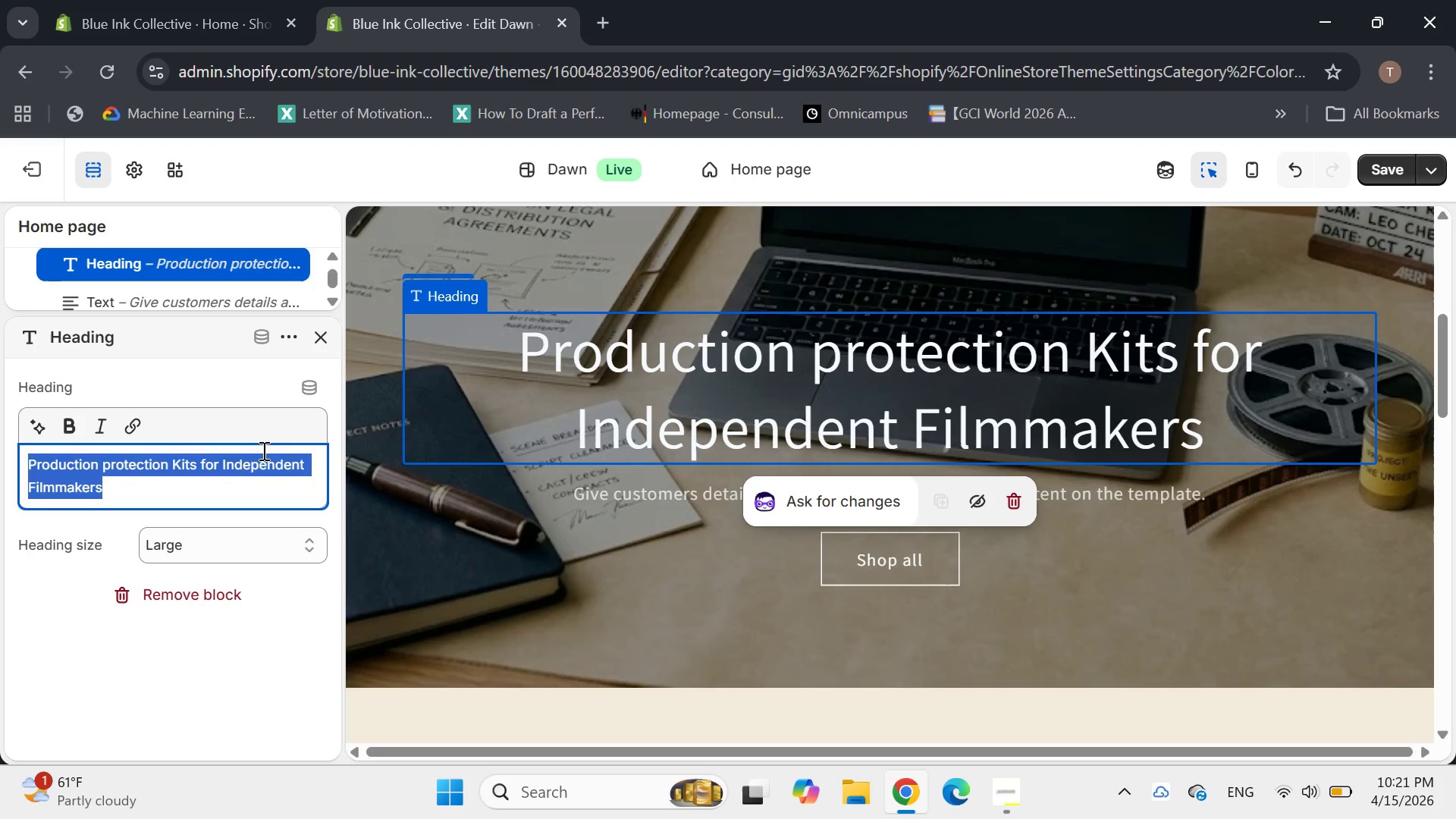 
left_click([219, 493])
 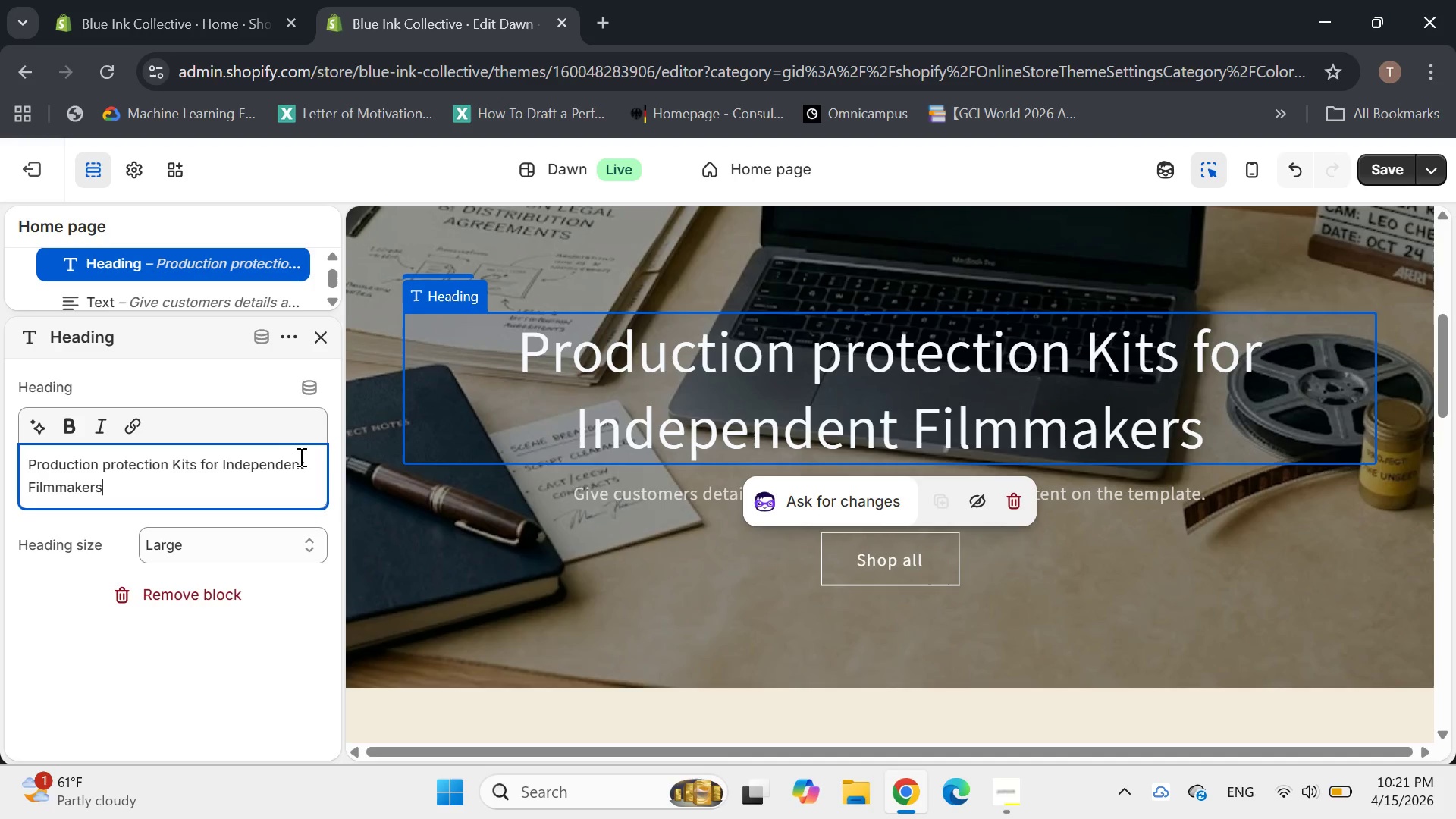 
key(Space)
 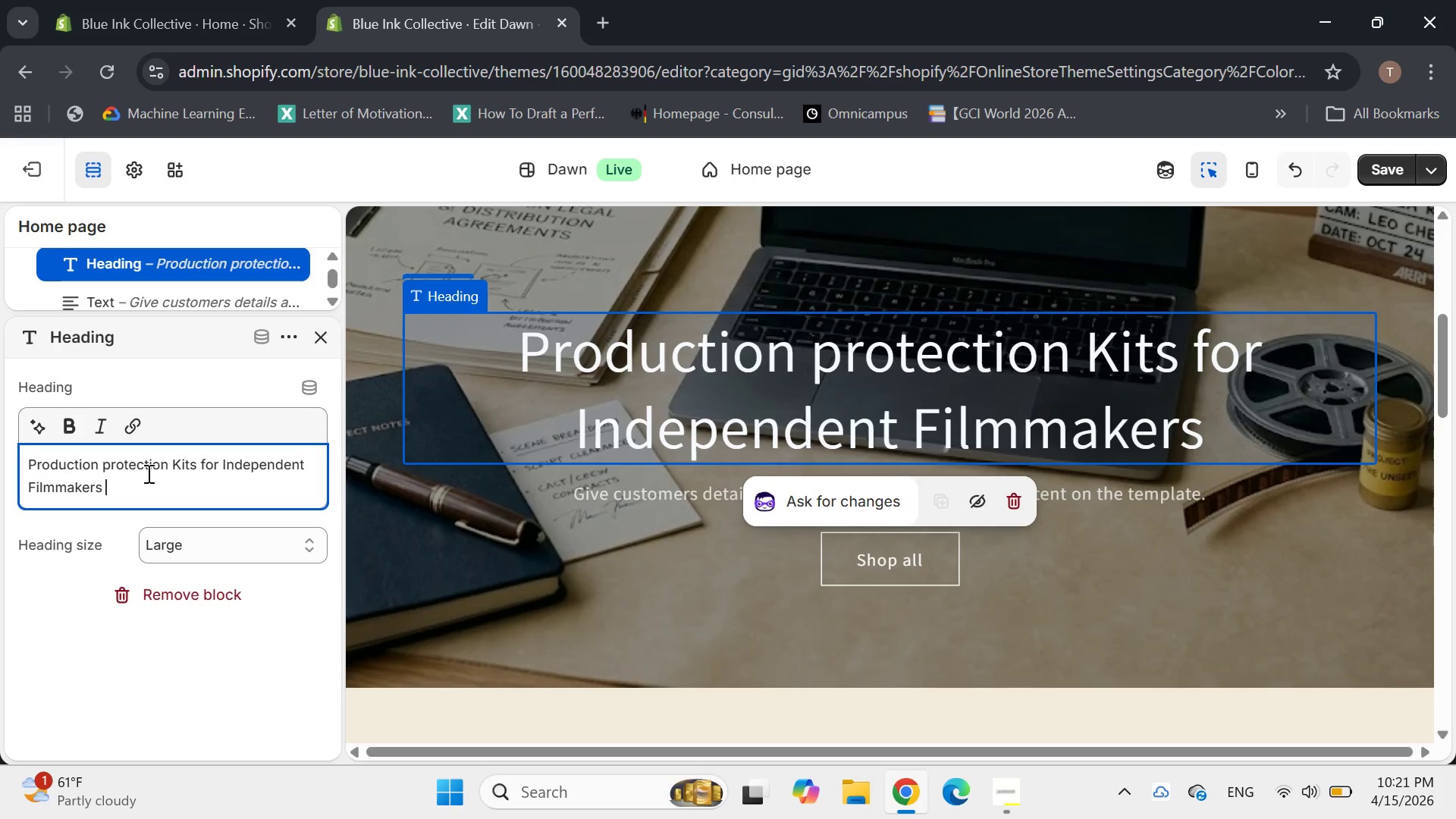 
wait(10.8)
 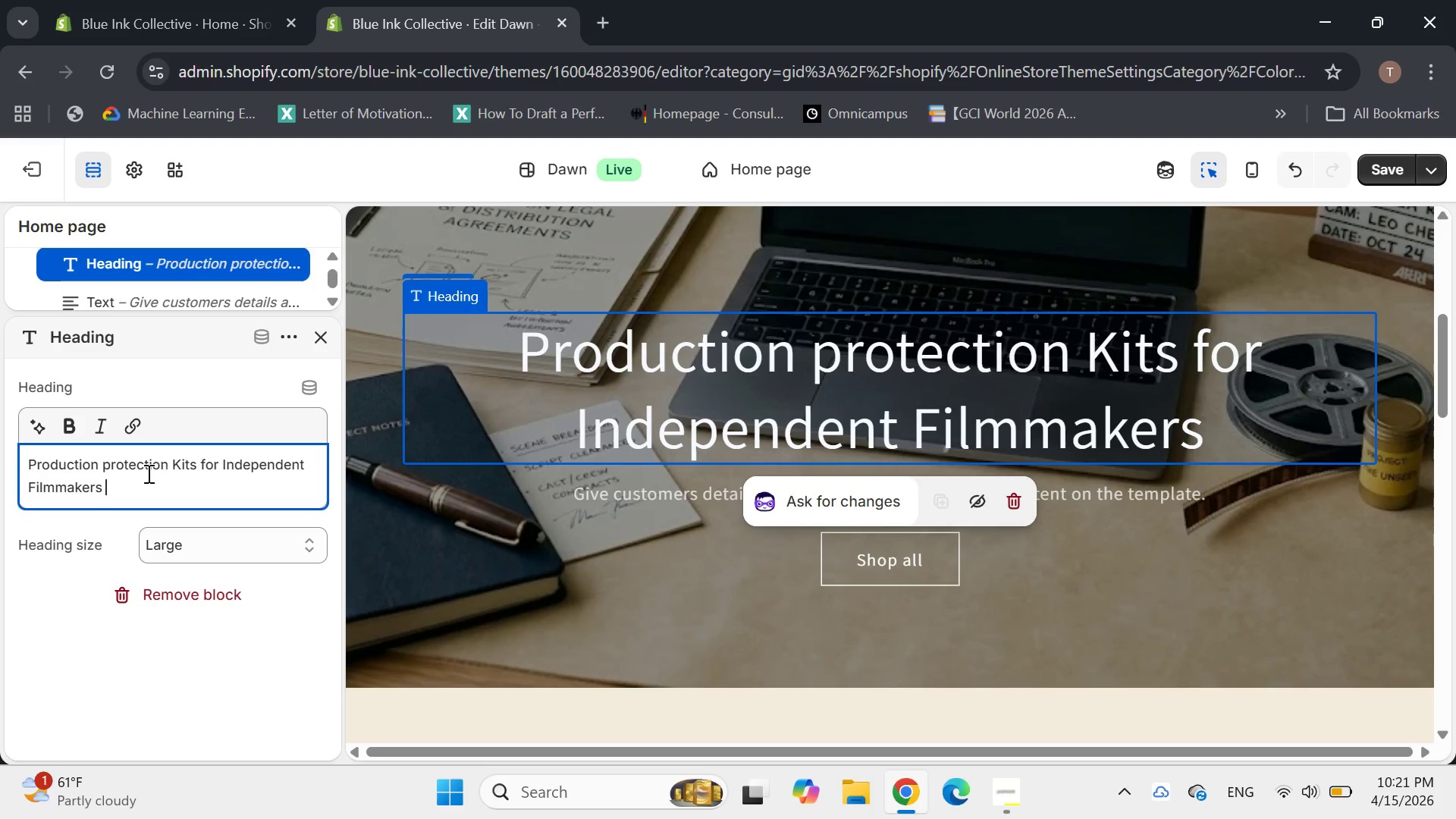 
left_click([617, 499])
 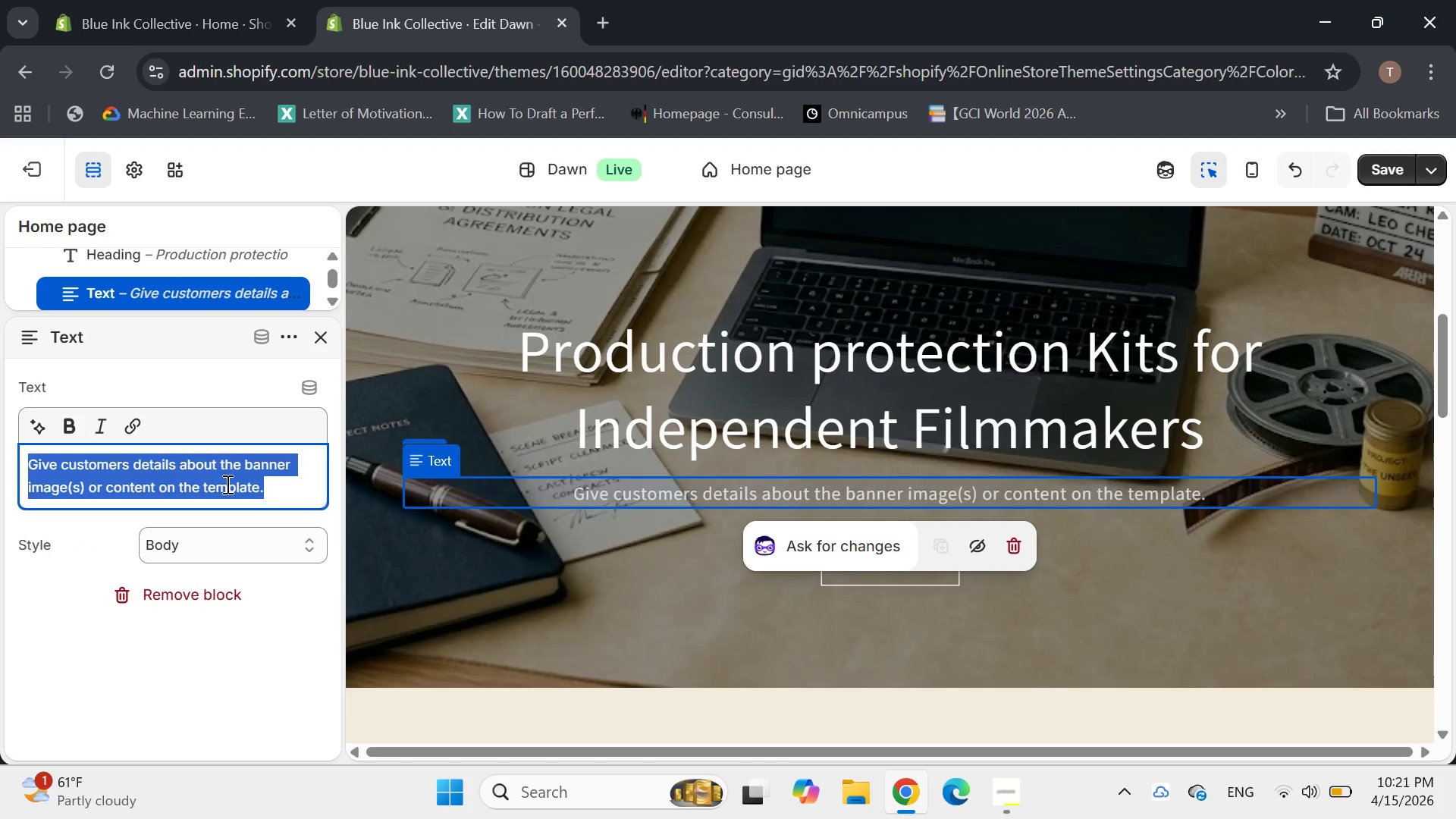 
key(Backspace)
 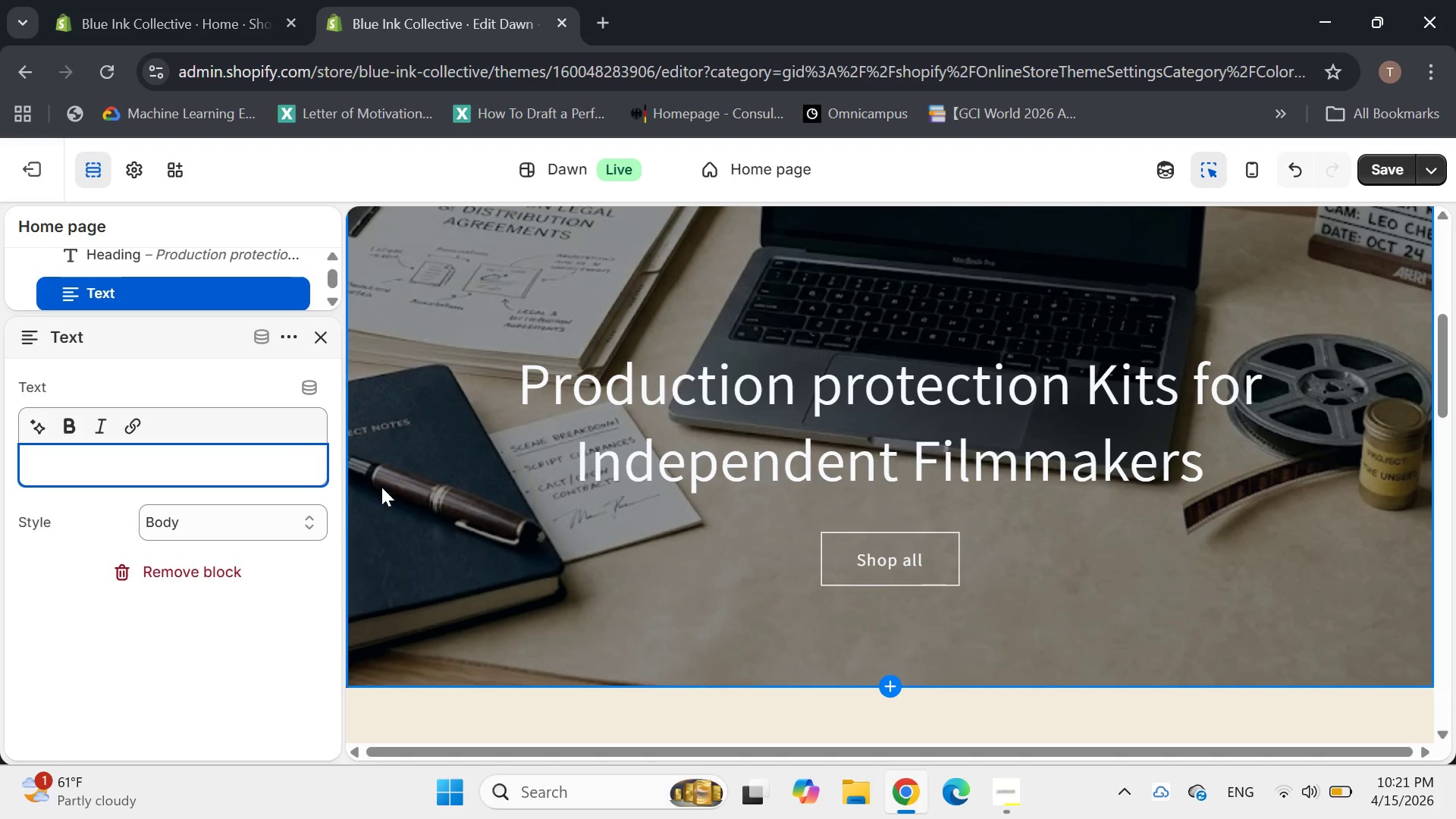 
wait(10.16)
 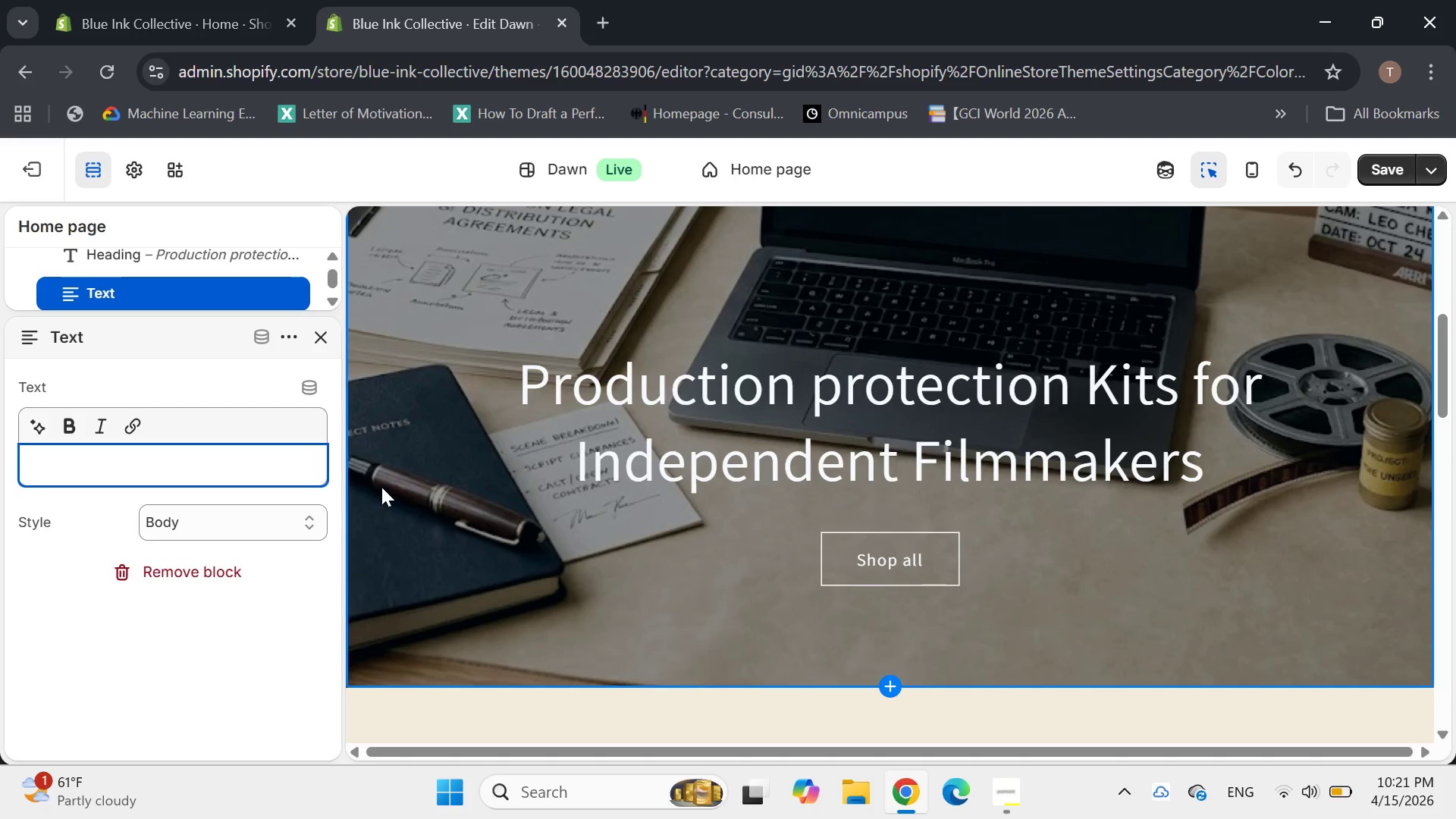 
type(Leal template bundles for documentarians and indie fim)
key(Backspace)
type(lm teams who need clear paperworks)
 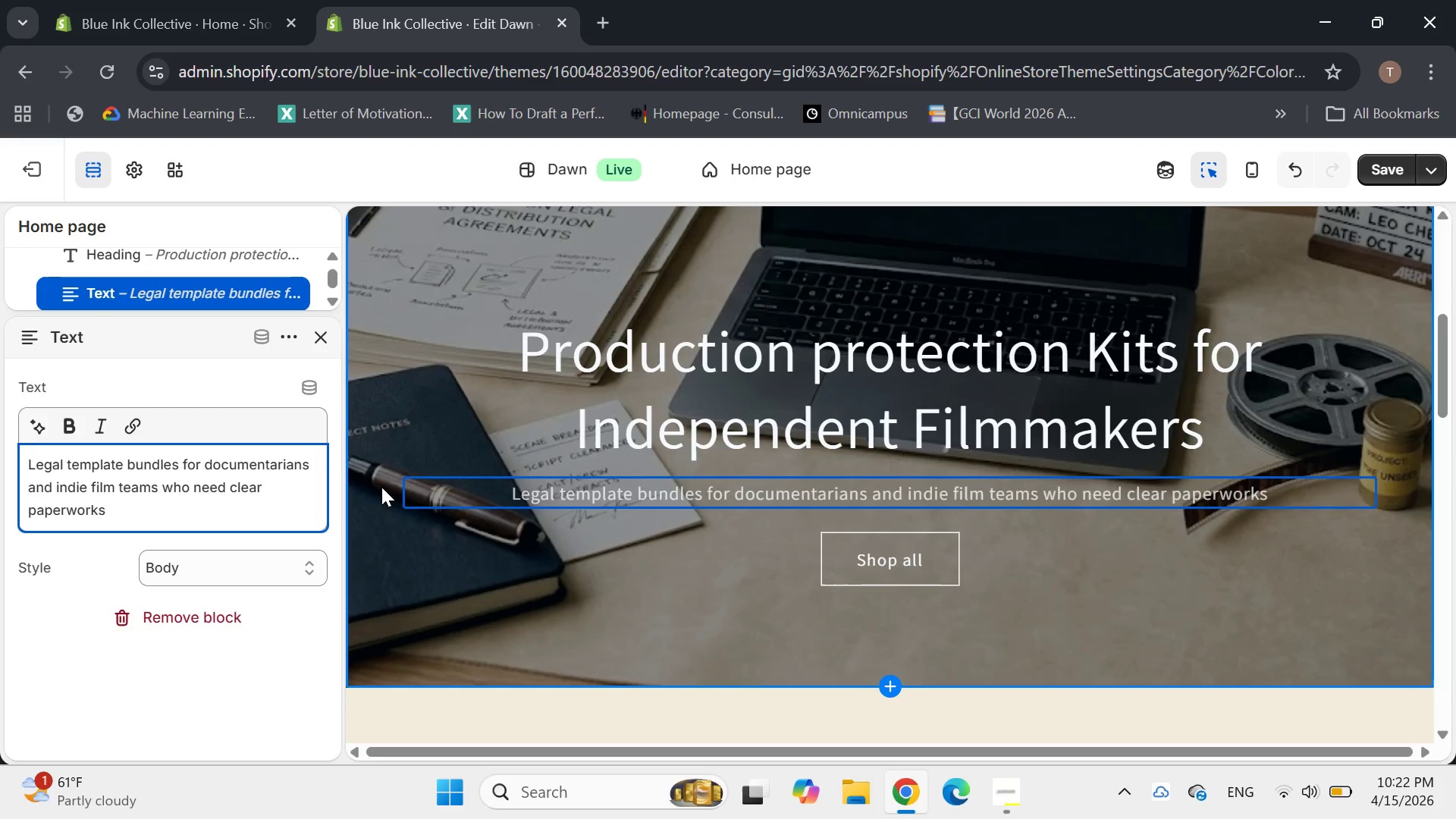 
hold_key(key=G, duration=0.33)
 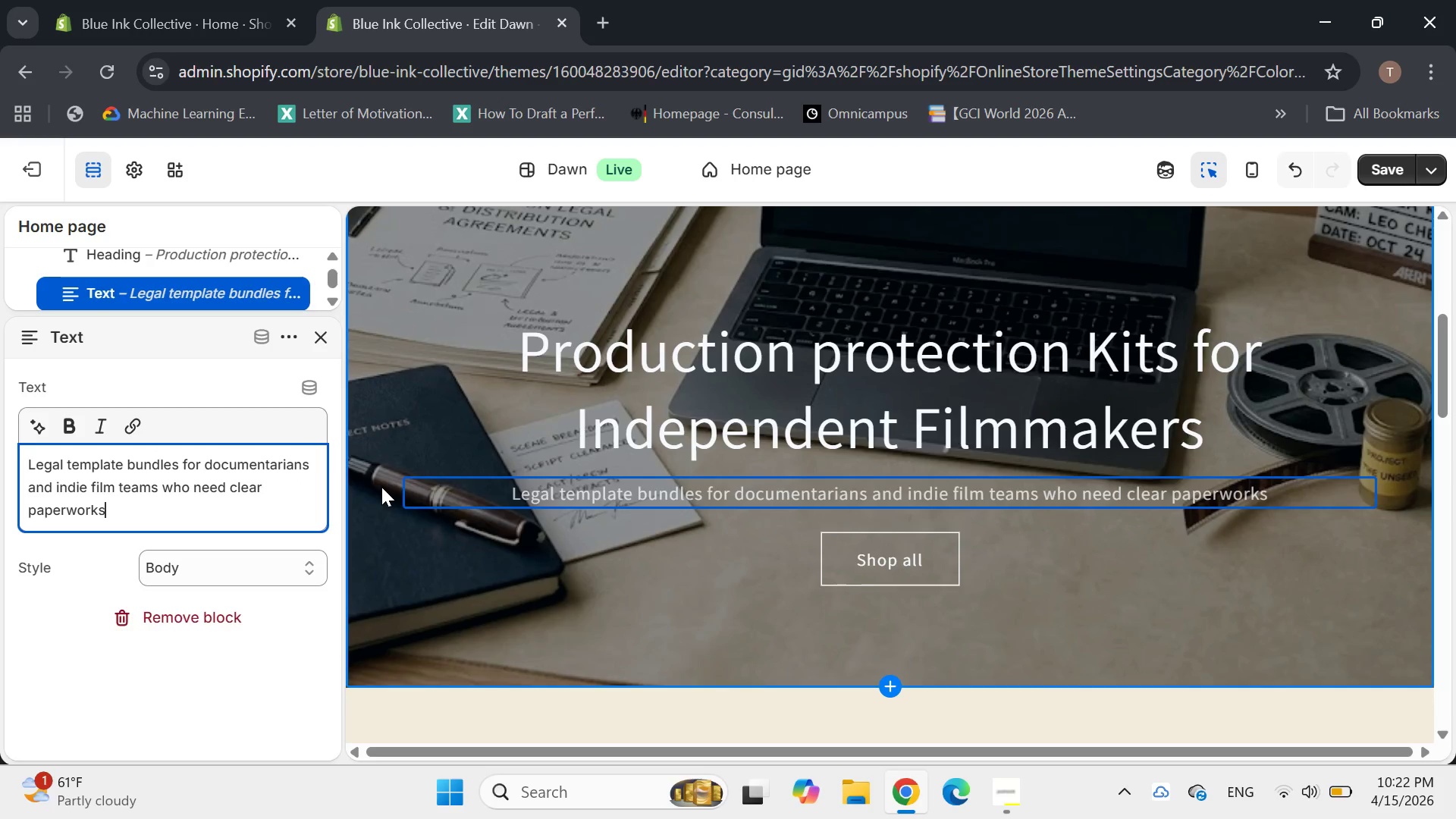 
wait(6.36)
 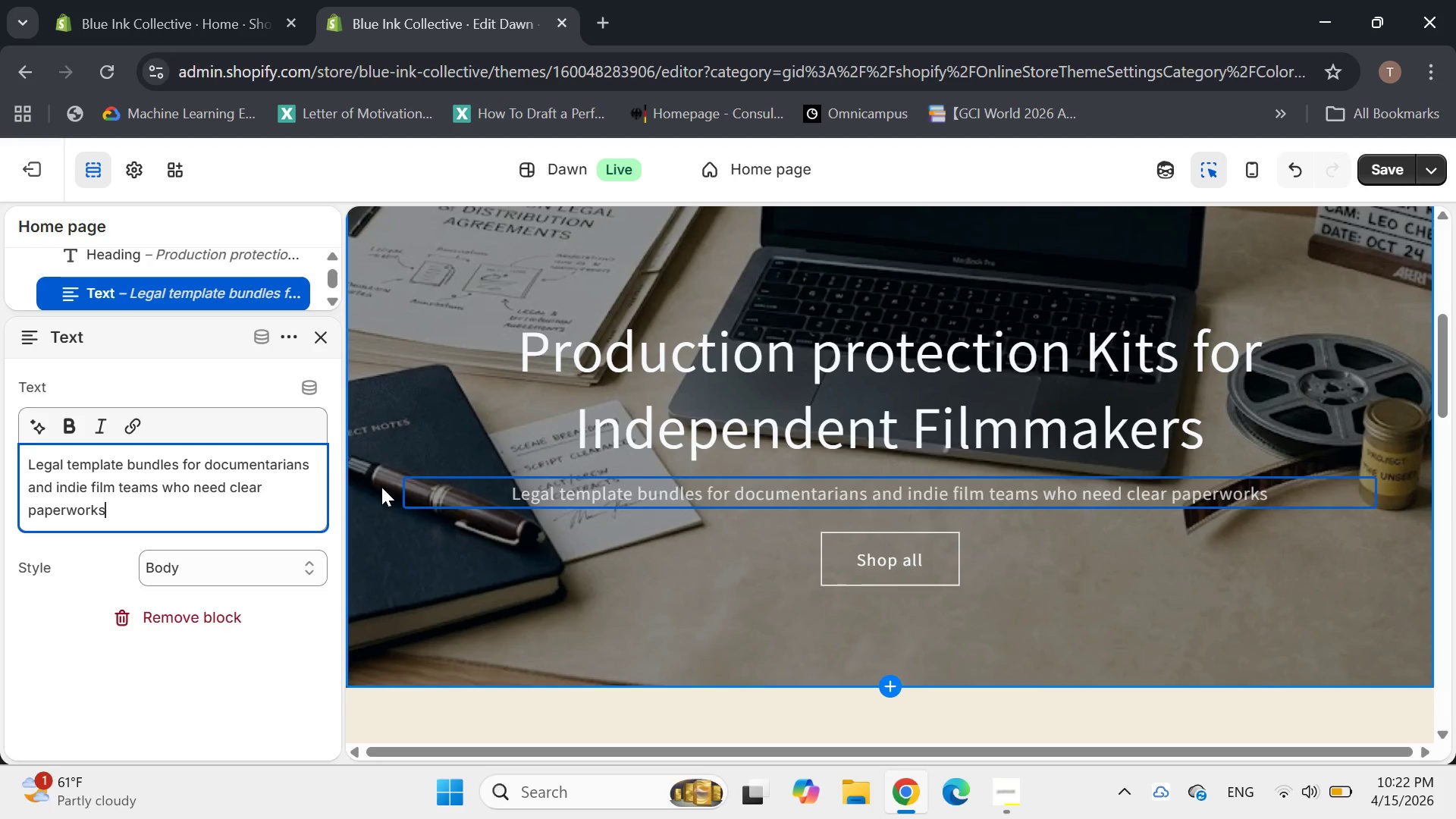 
key(Backspace)
type(flows)
 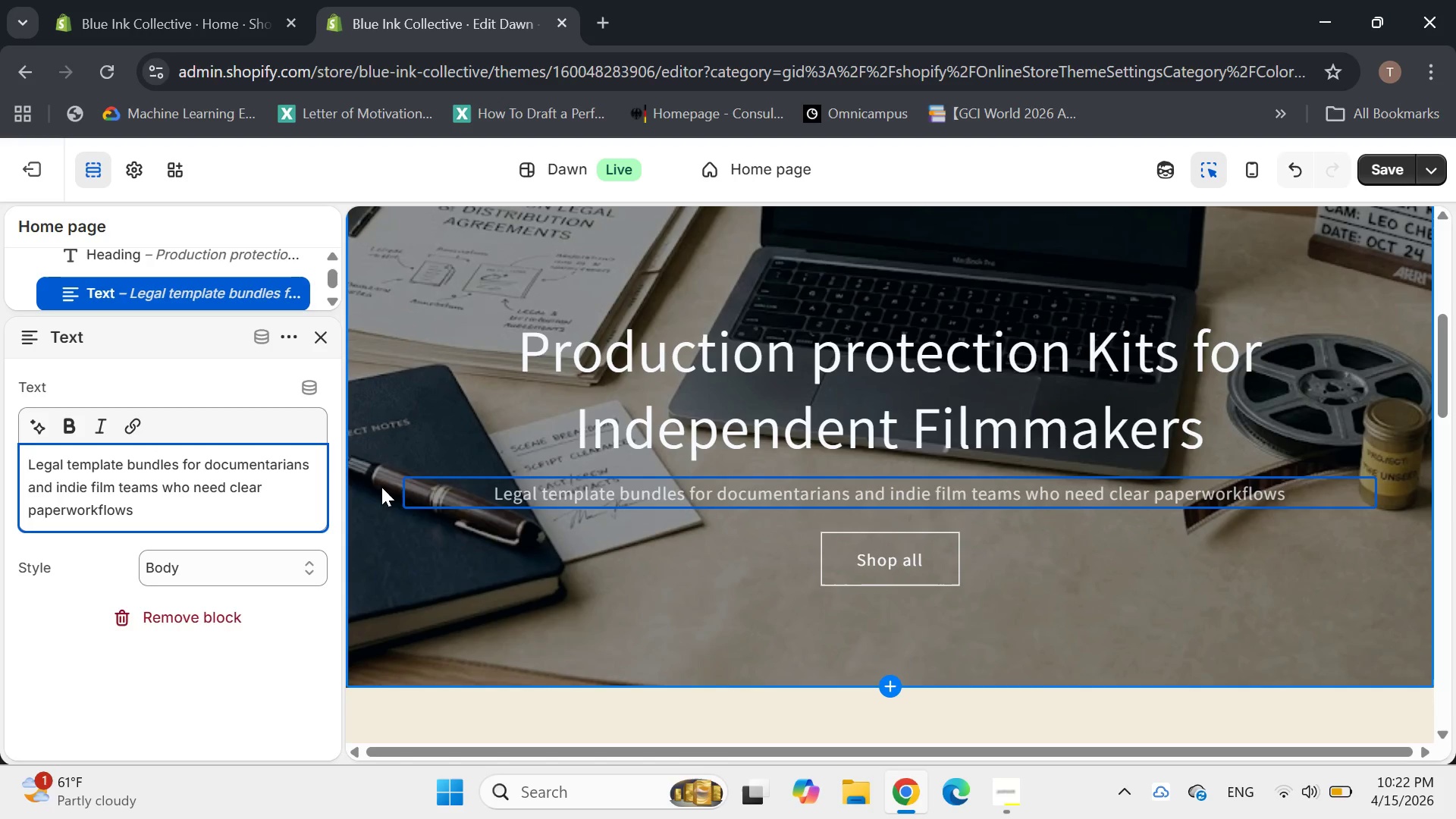 
wait(6.66)
 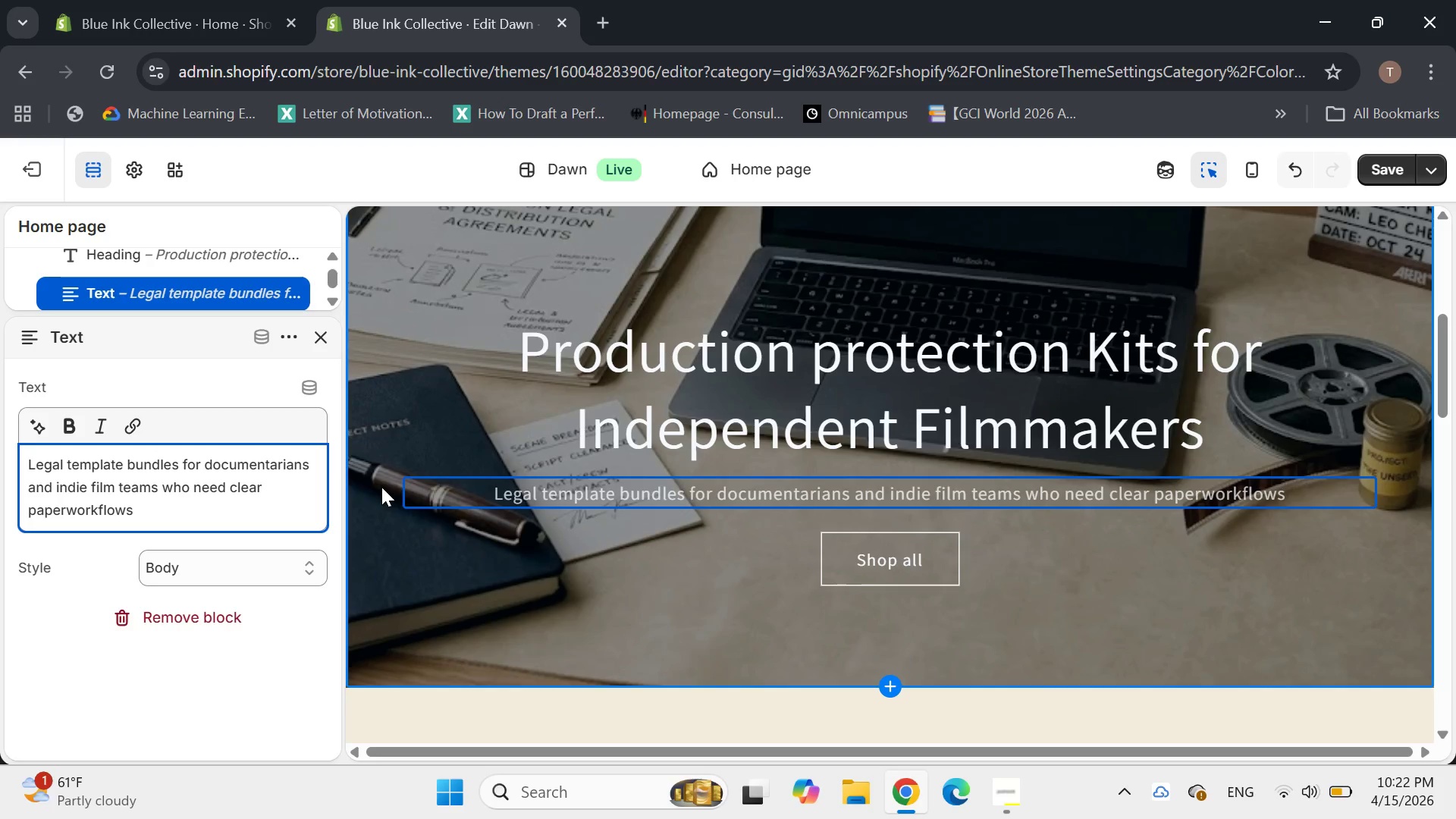 
key(Backspace)
key(Backspace)
key(Backspace)
key(Backspace)
key(Backspace)
type(, clean workflows )
key(Backspace)
type(, and a more confident production process.)
 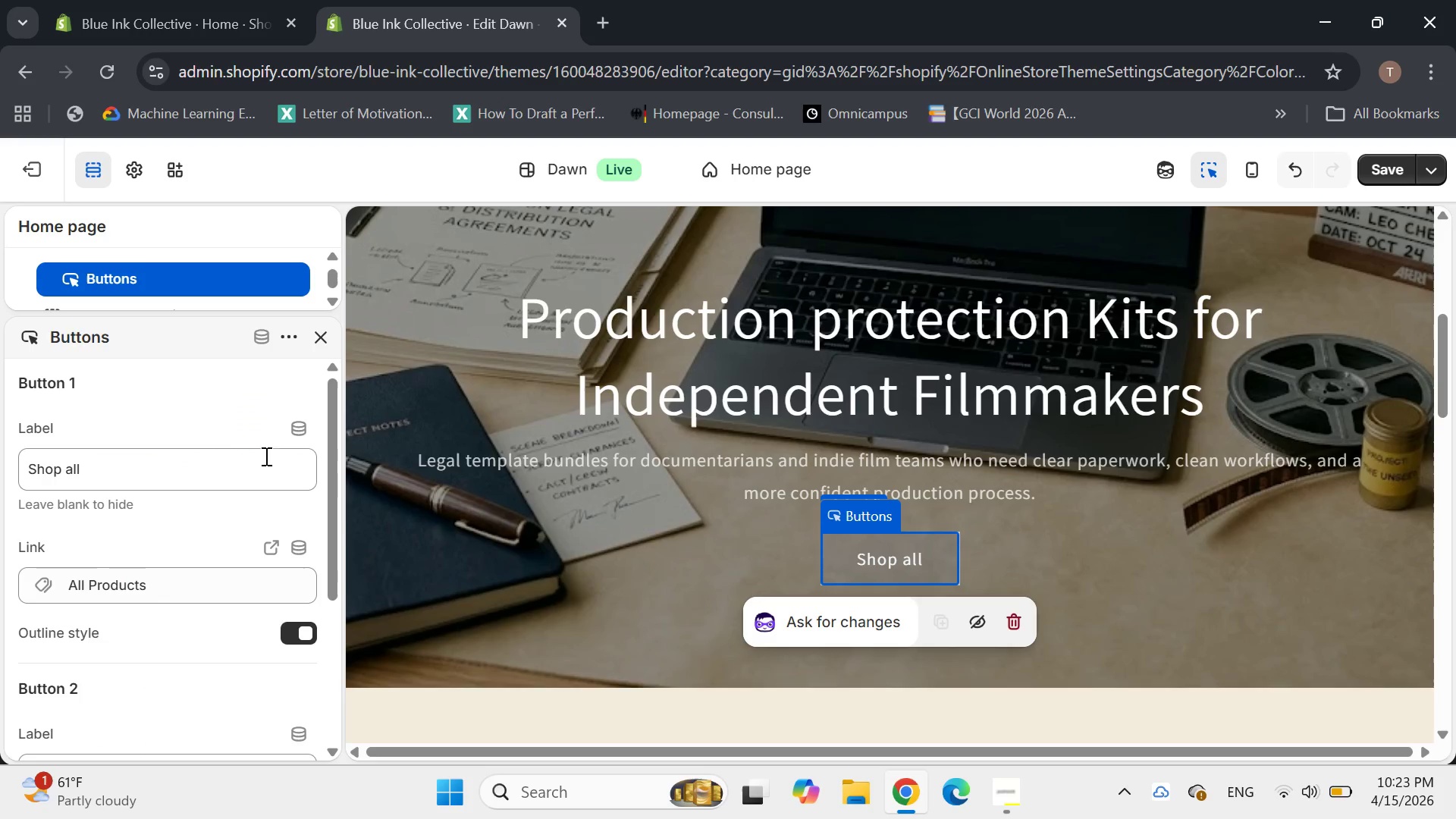 
wait(7.48)
 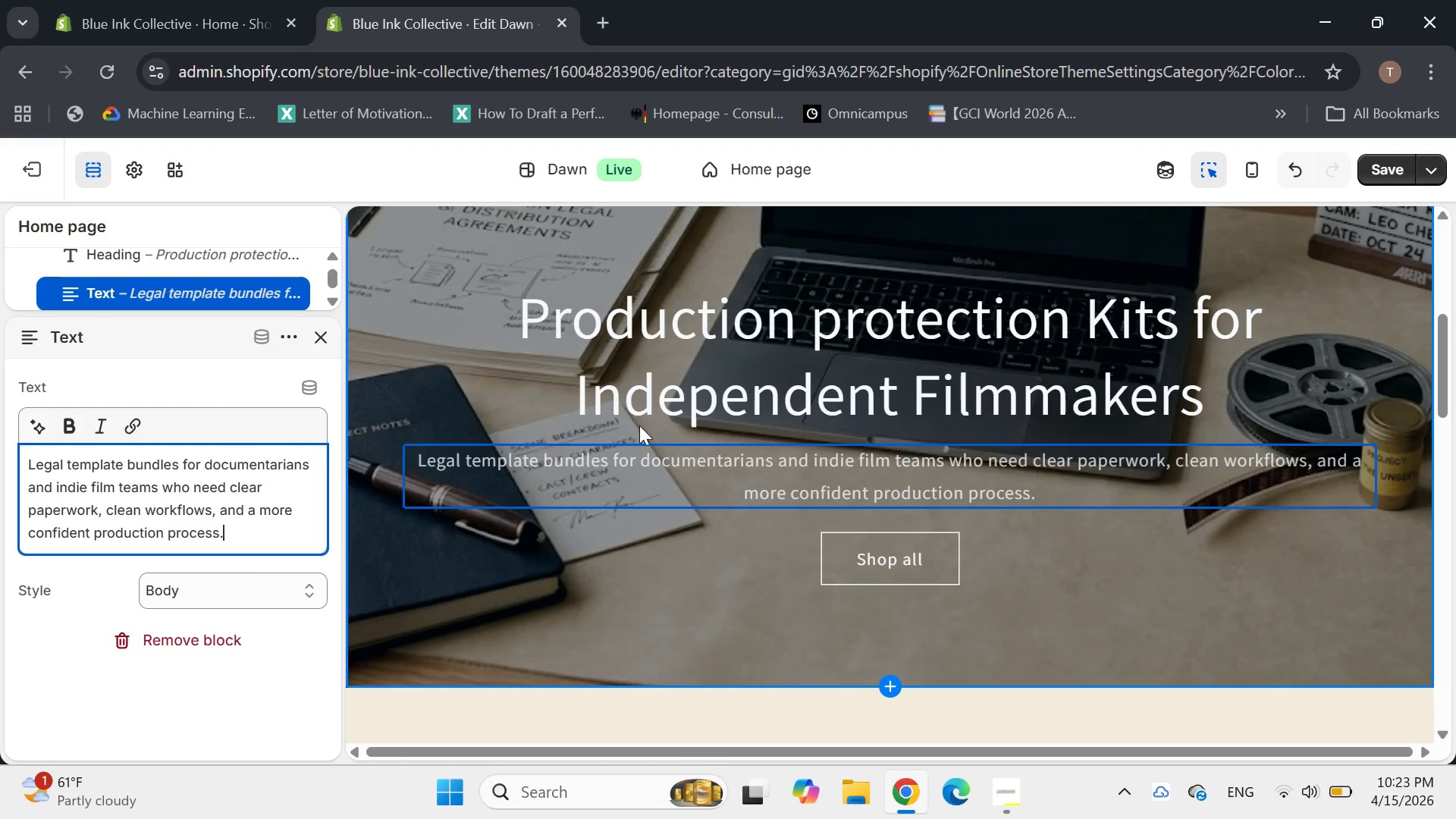 
hold_key(key=Backspace, duration=1.12)
 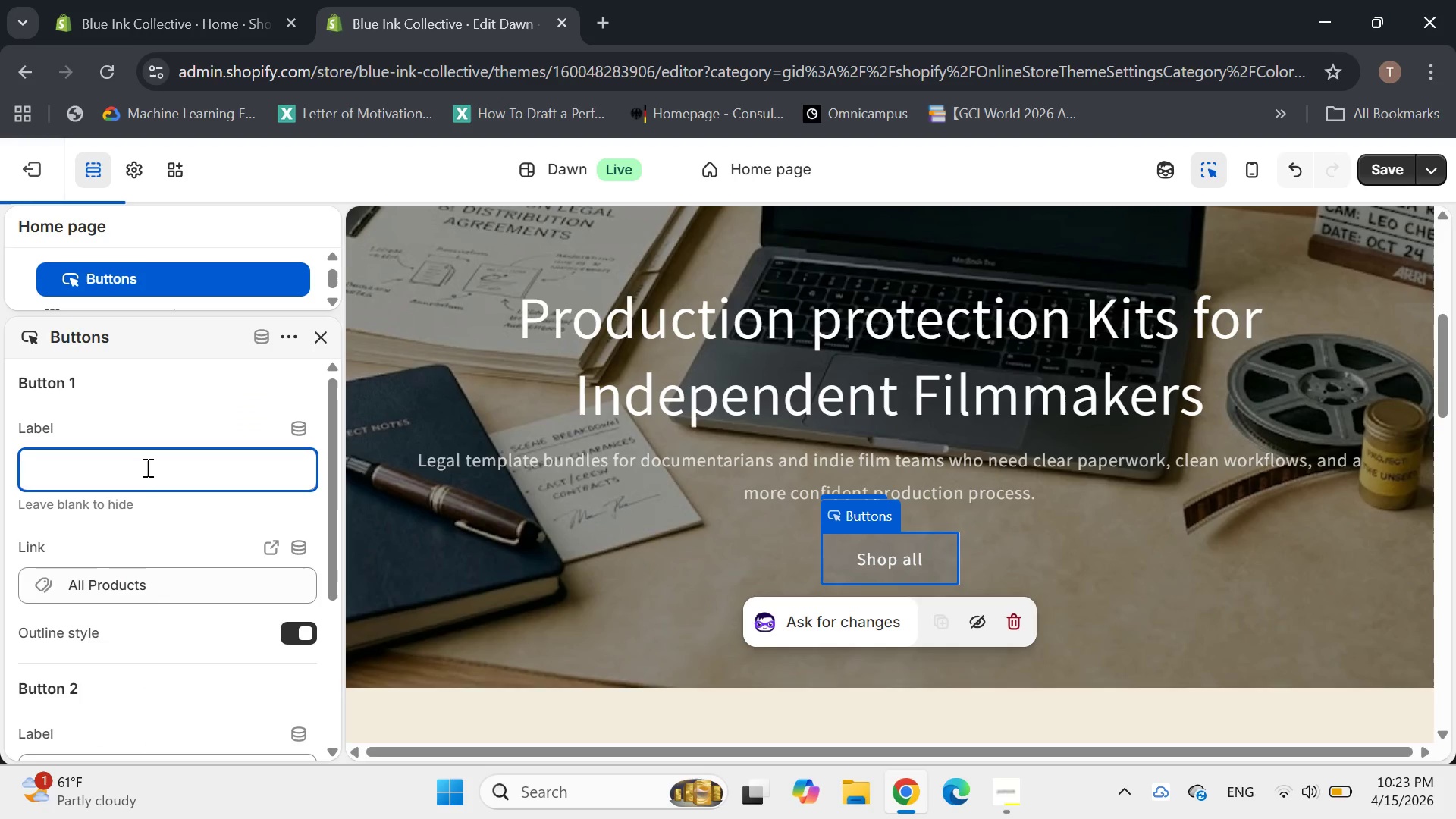 
type(Buy Nou)
key(Backspace)
key(Backspace)
type(ow)
 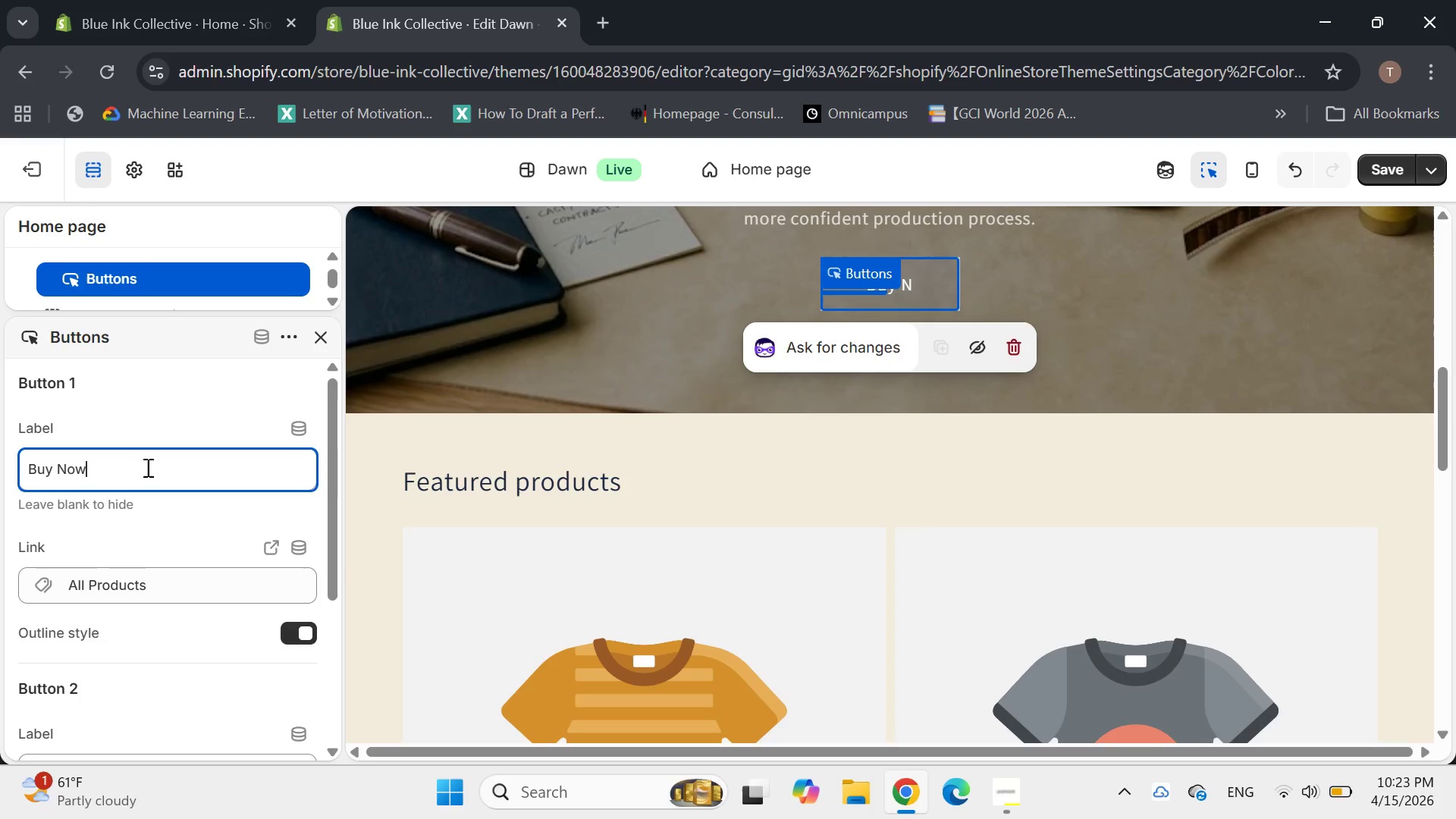 
scroll: coordinate [544, 384], scroll_direction: up, amount: 12.0
 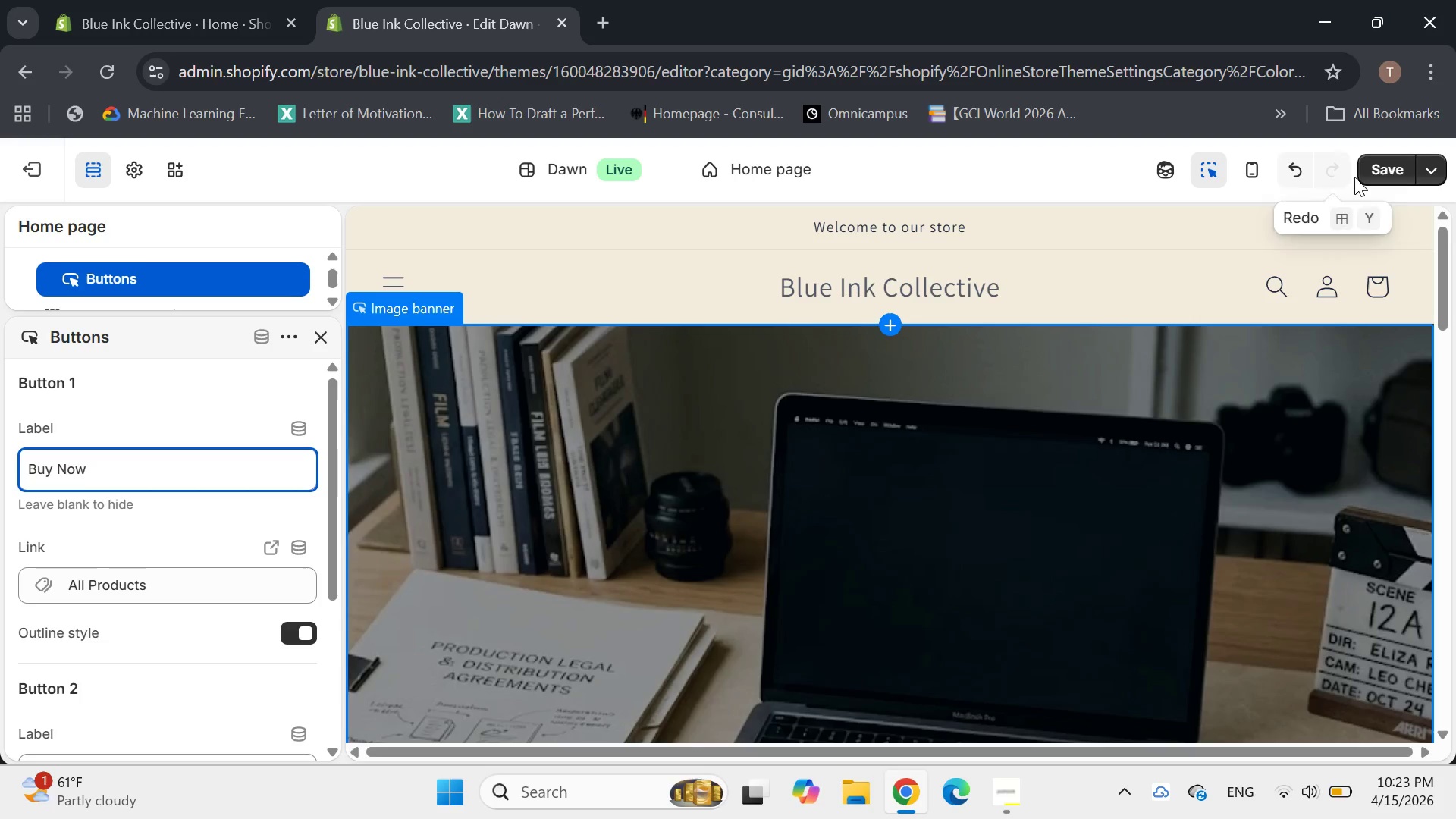 
left_click([1381, 168])
 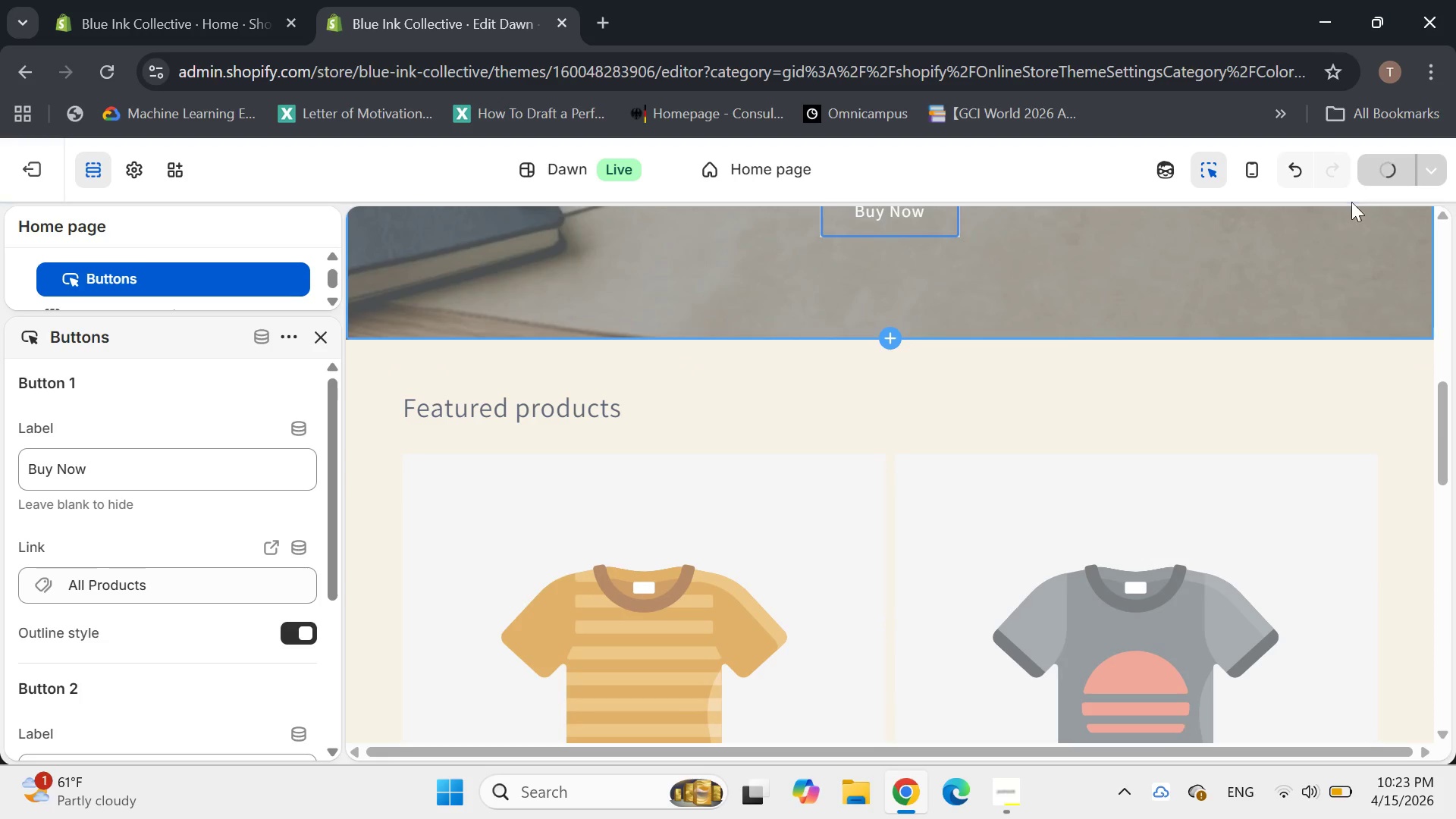 
mouse_move([1212, 267])
 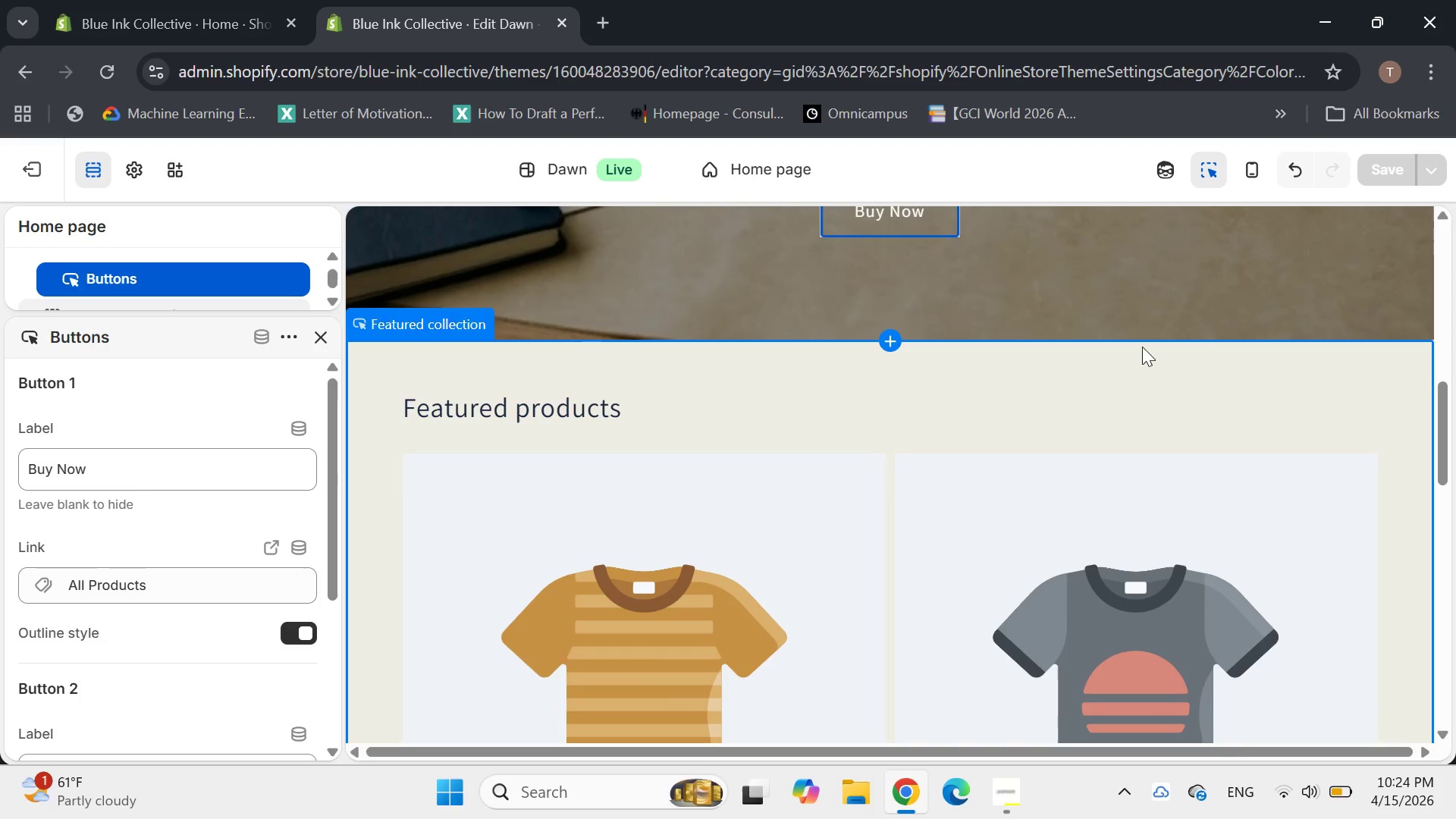 
scroll: coordinate [1142, 347], scroll_direction: up, amount: 2.0
 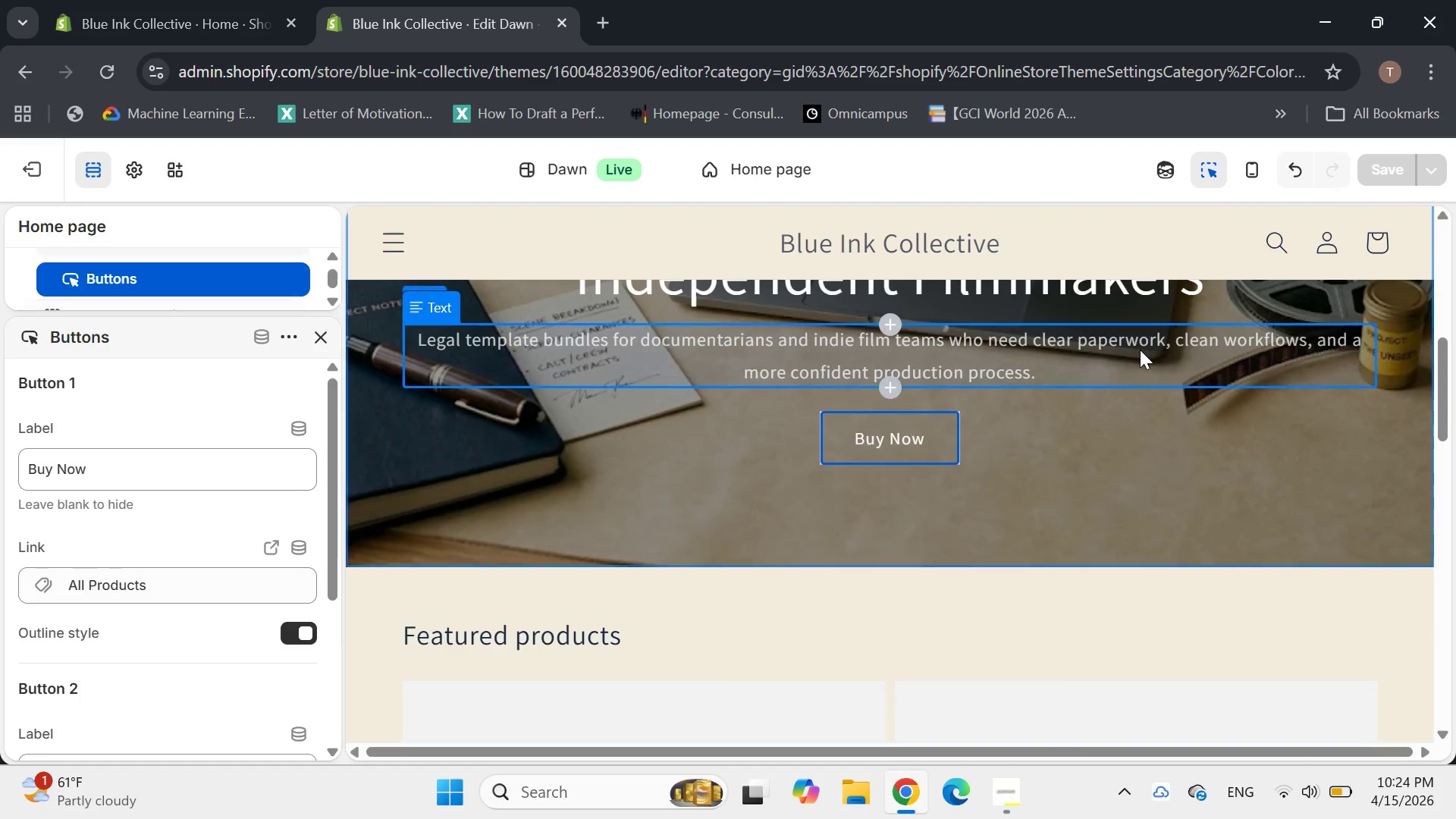 
scroll: coordinate [1140, 350], scroll_direction: none, amount: 0.0
 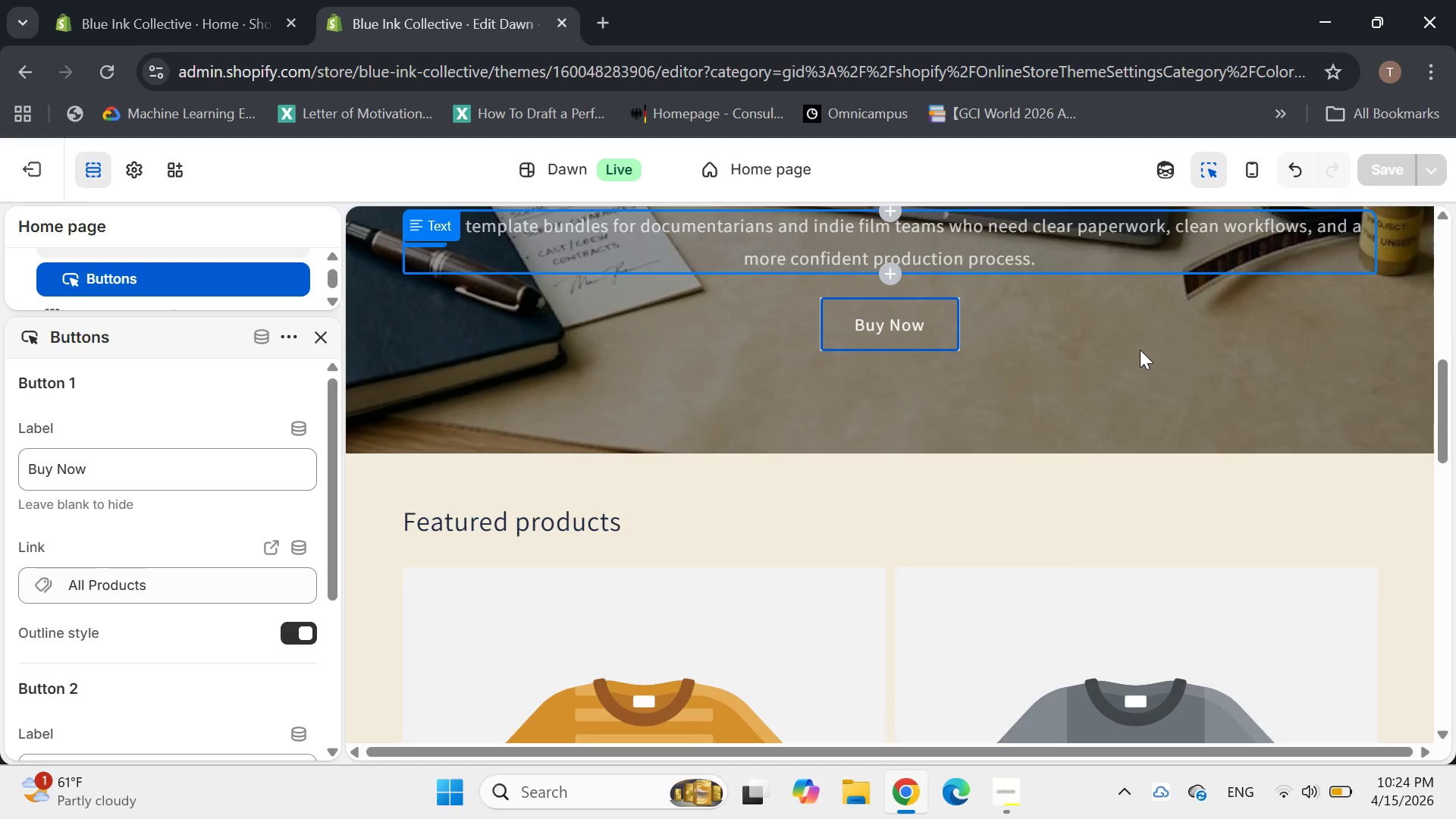 
scroll: coordinate [1140, 350], scroll_direction: down, amount: 1.0
 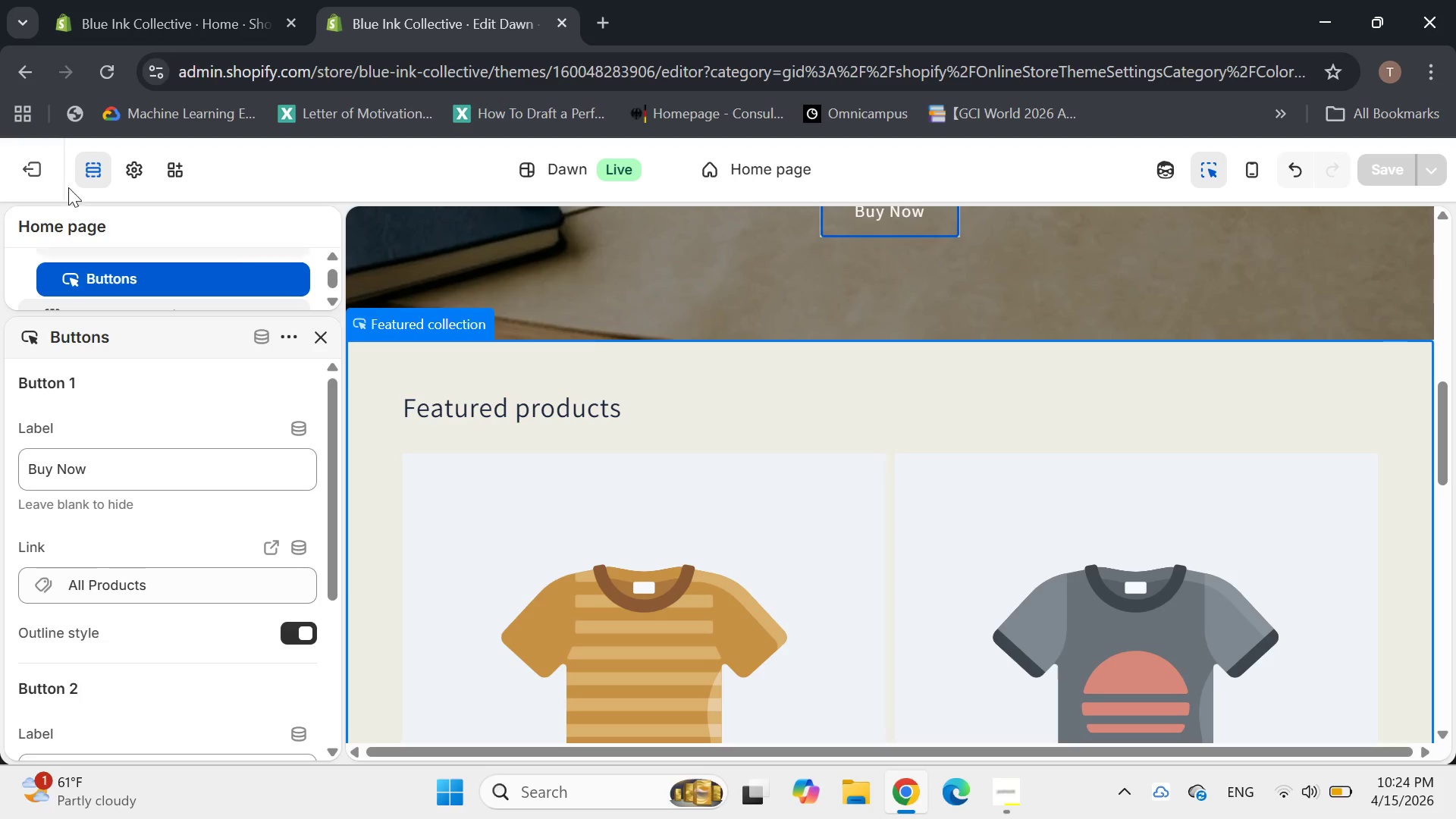 
left_click([43, 173])
 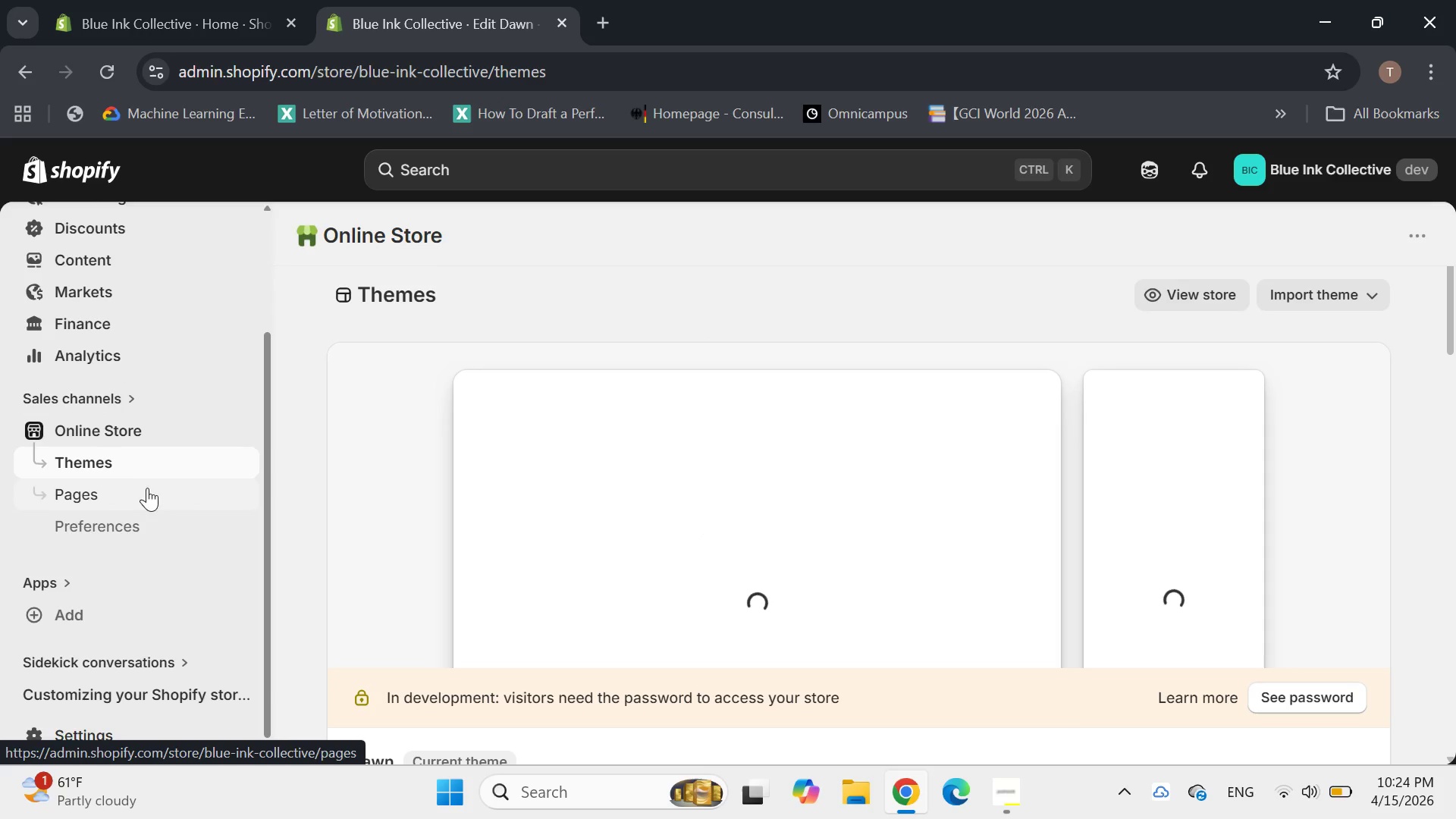 
wait(5.45)
 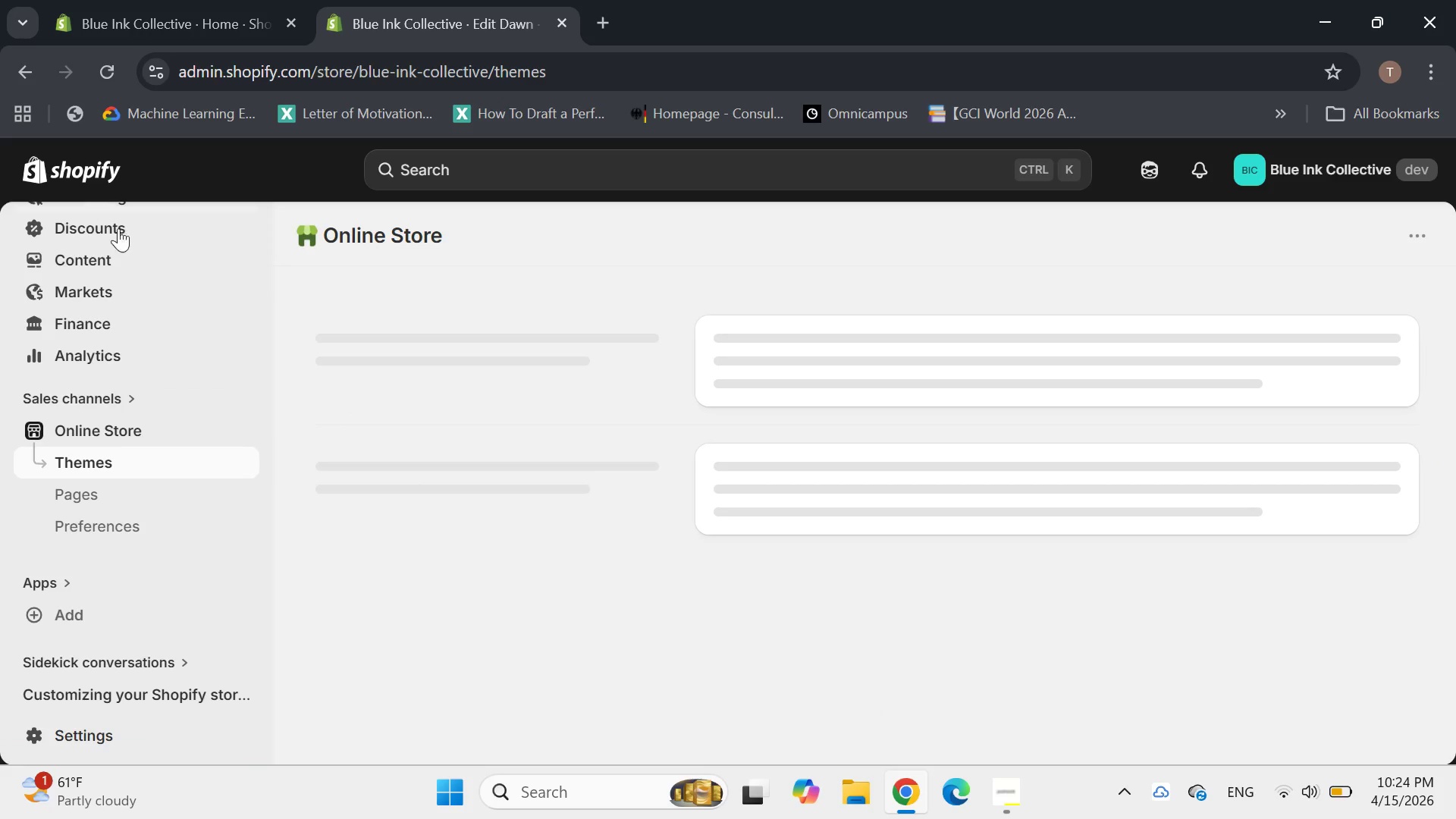 
scroll: coordinate [424, 418], scroll_direction: down, amount: 1.0
 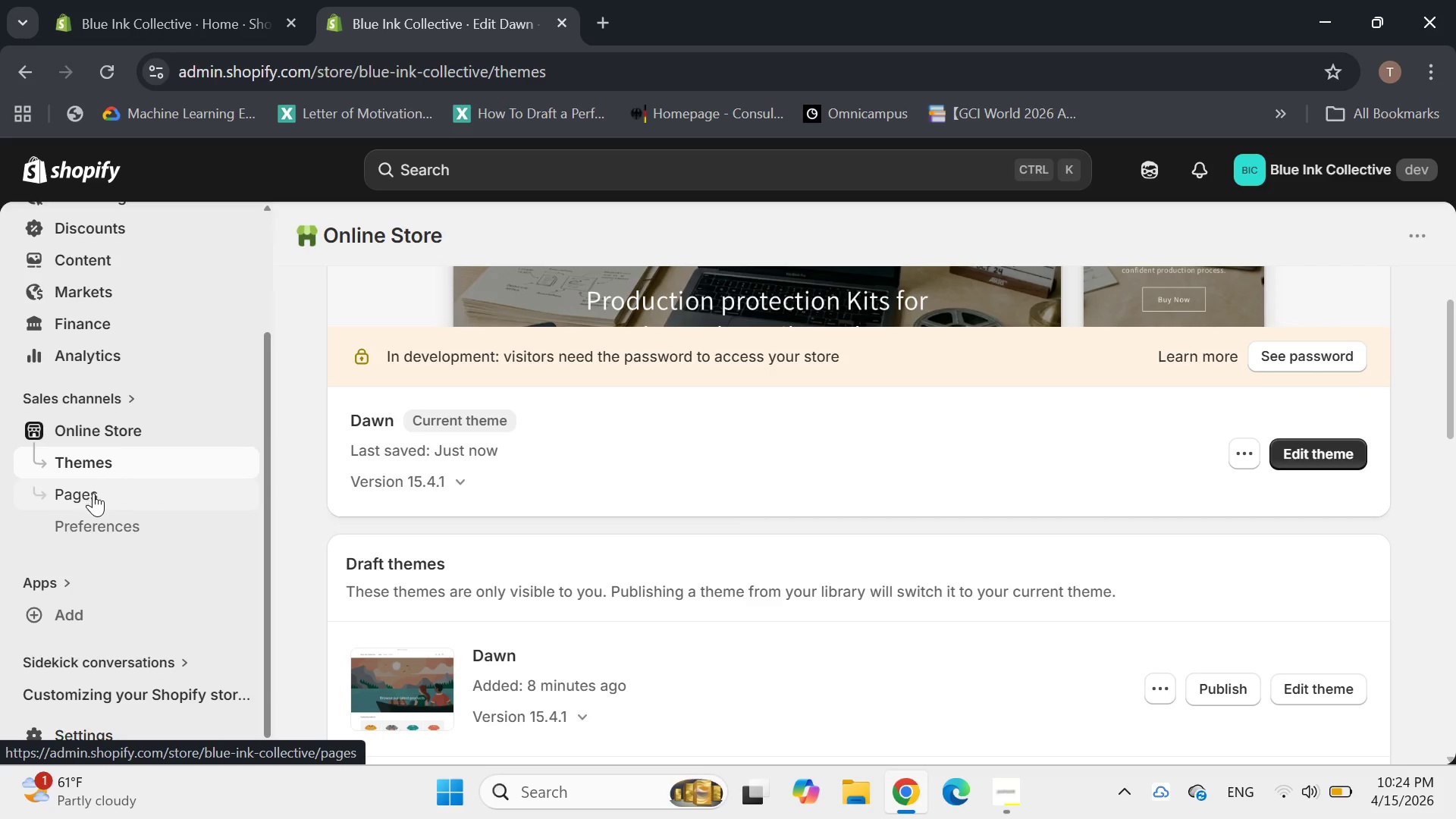 
left_click([93, 493])
 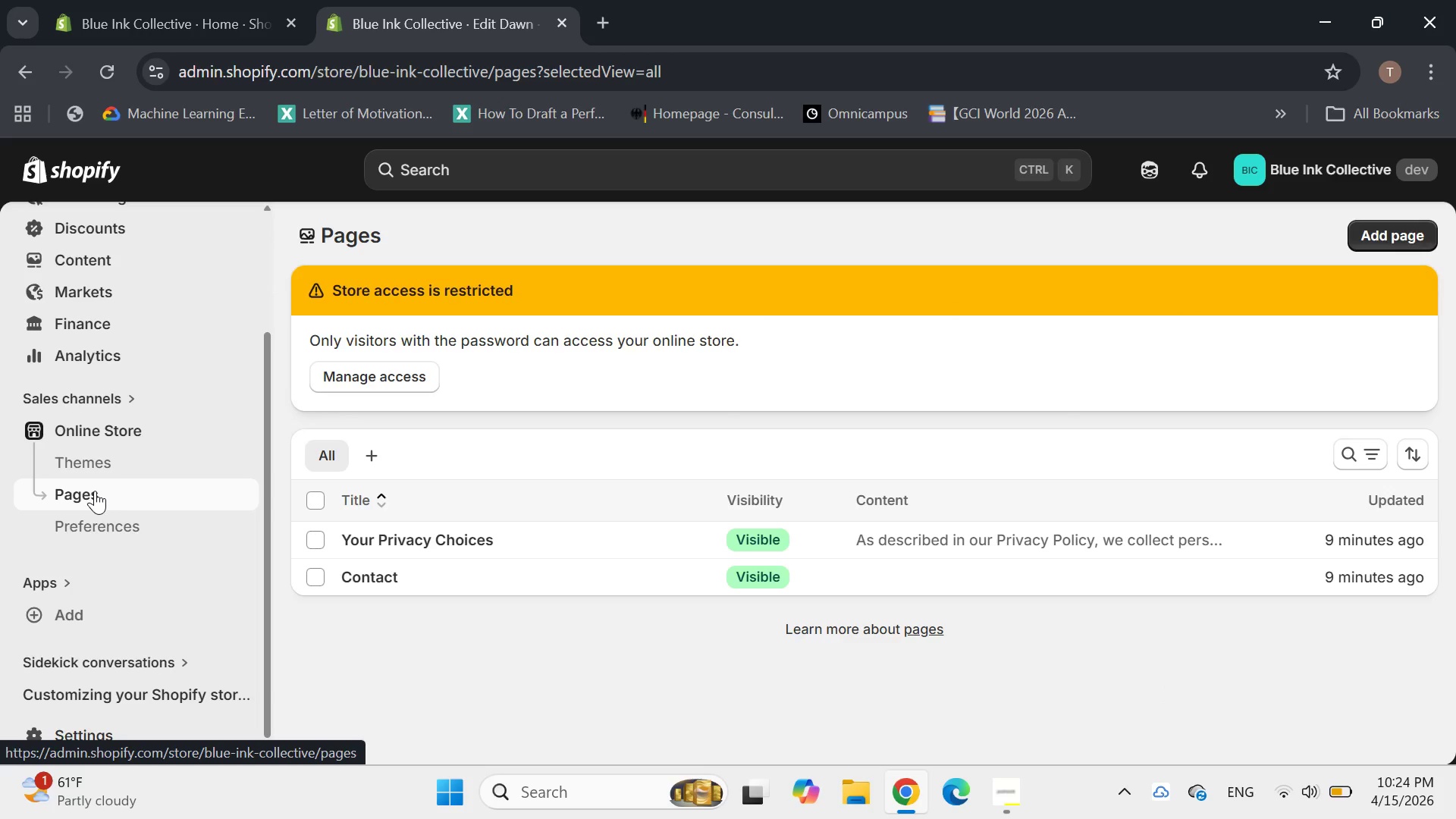 
wait(10.69)
 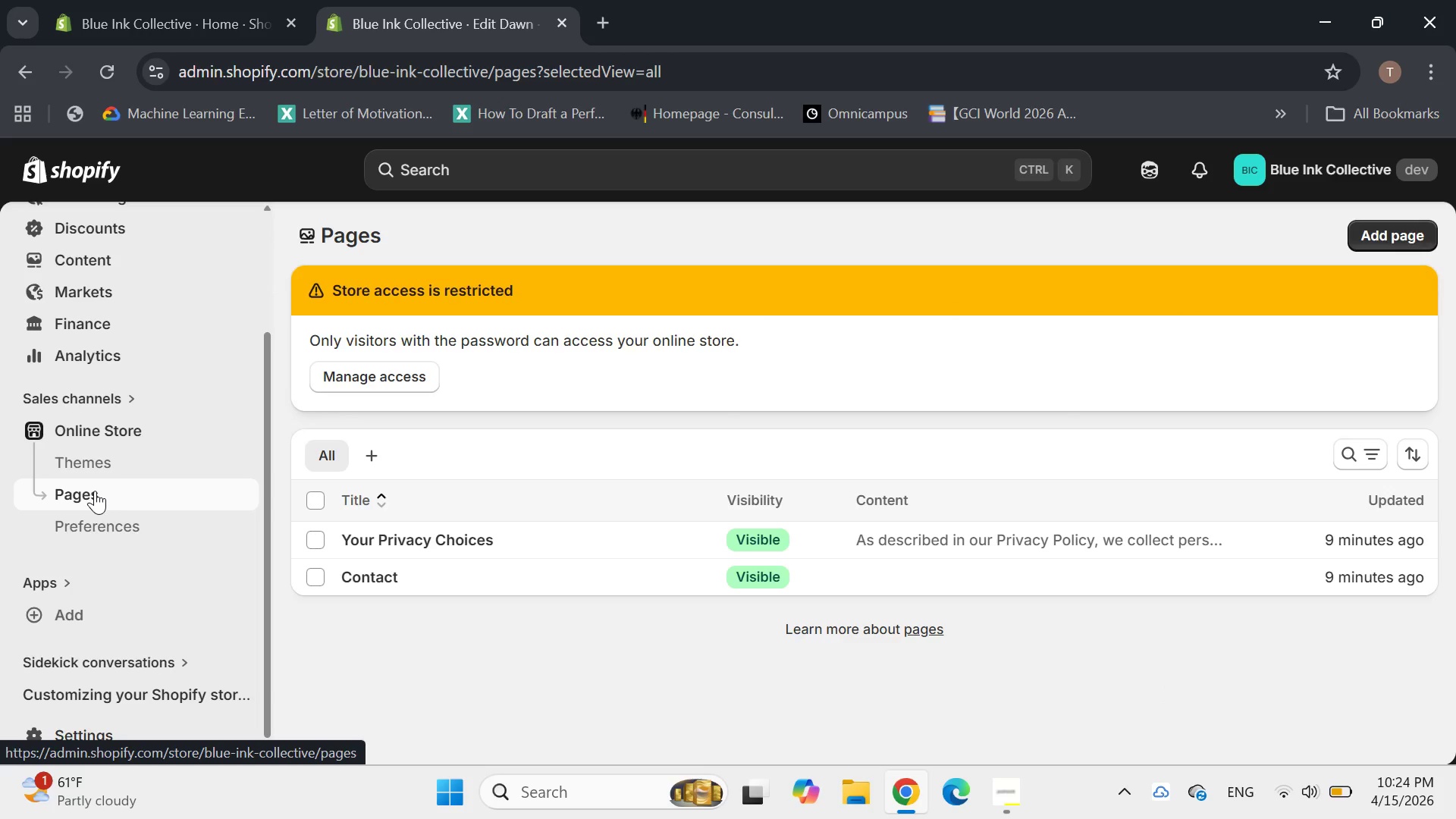 
left_click([1381, 231])
 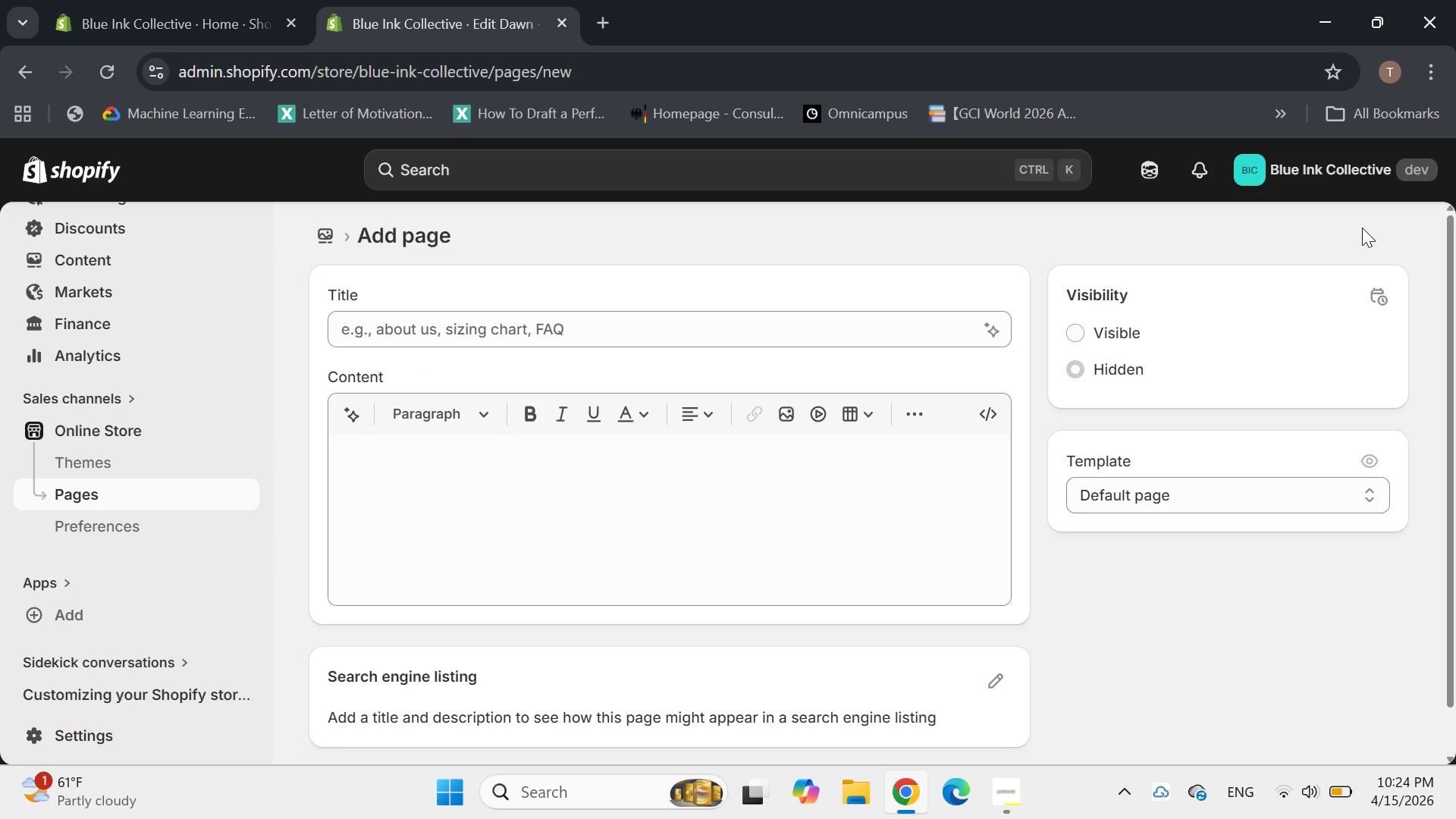 
wait(8.36)
 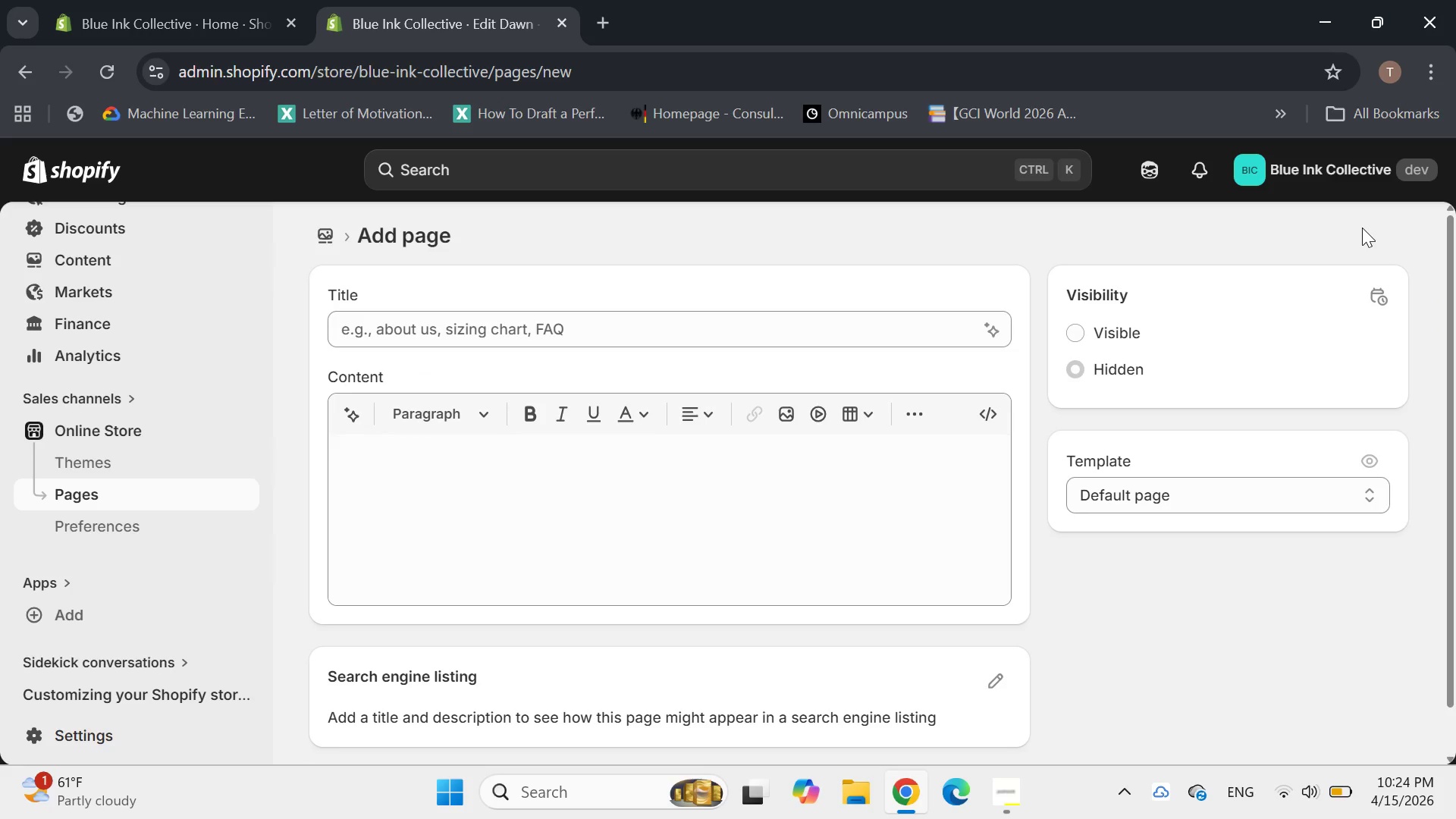 
left_click([612, 324])
 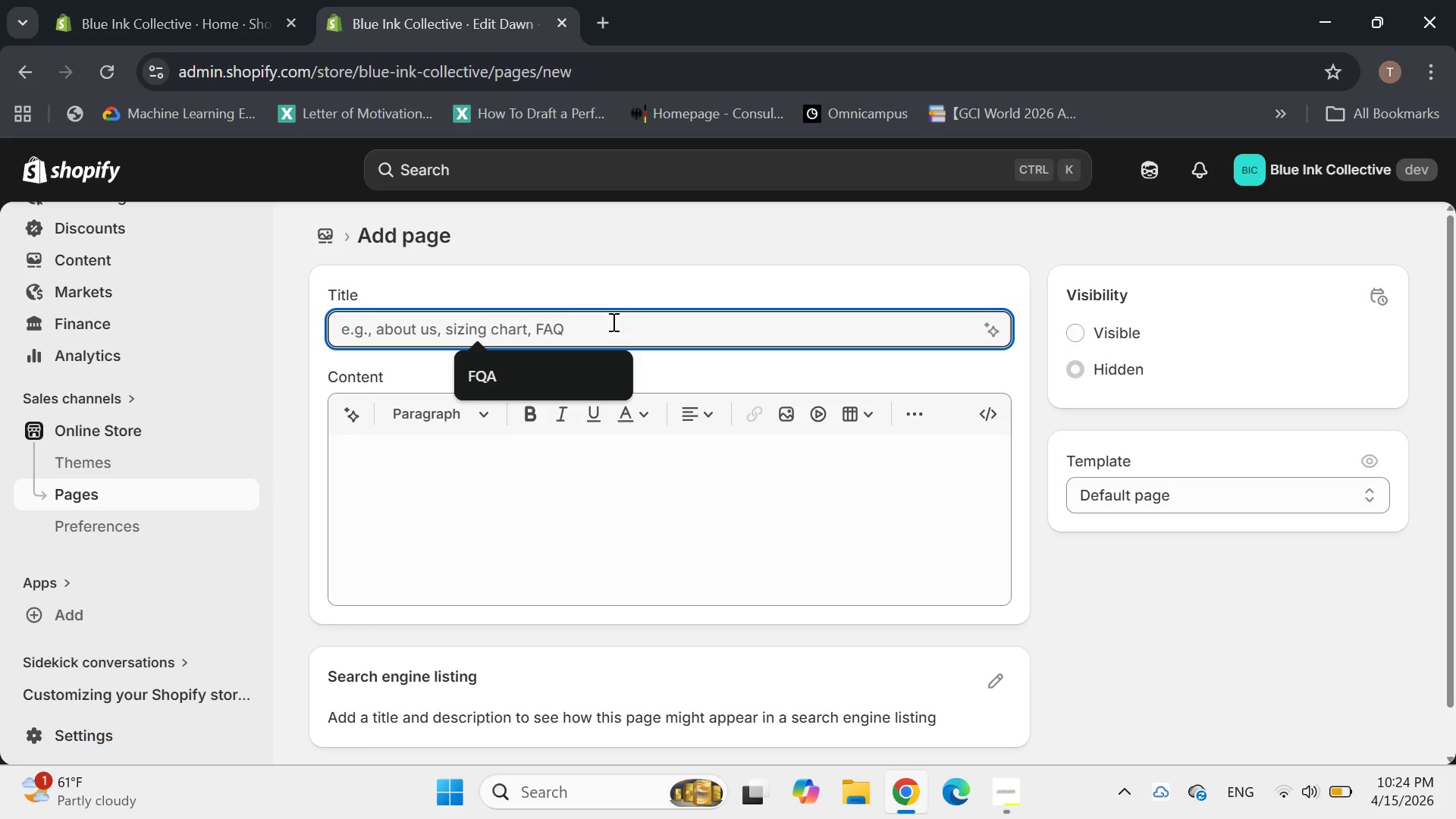 
type(About u)
key(Backspace)
type(Us)
 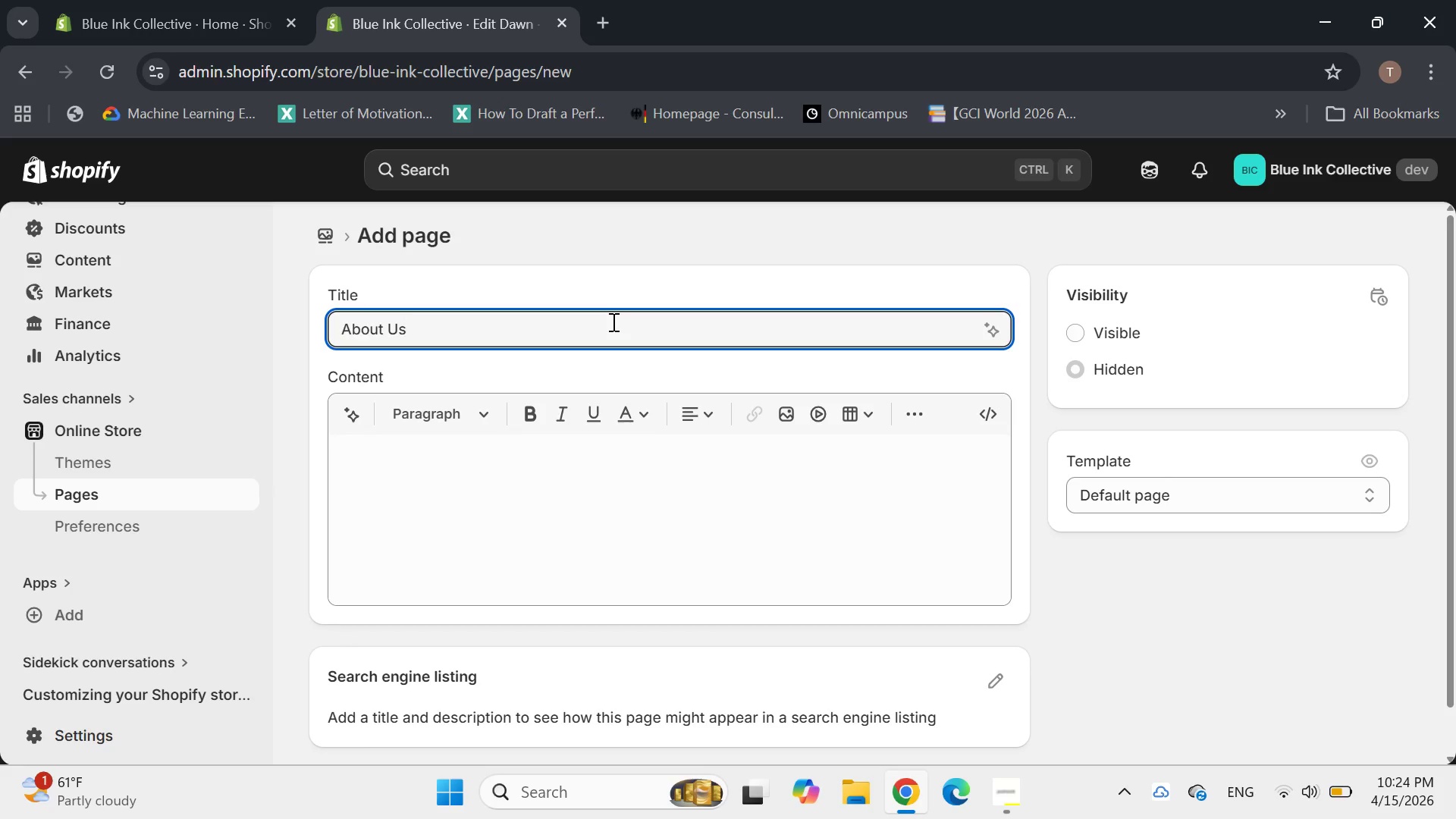 
left_click([458, 457])
 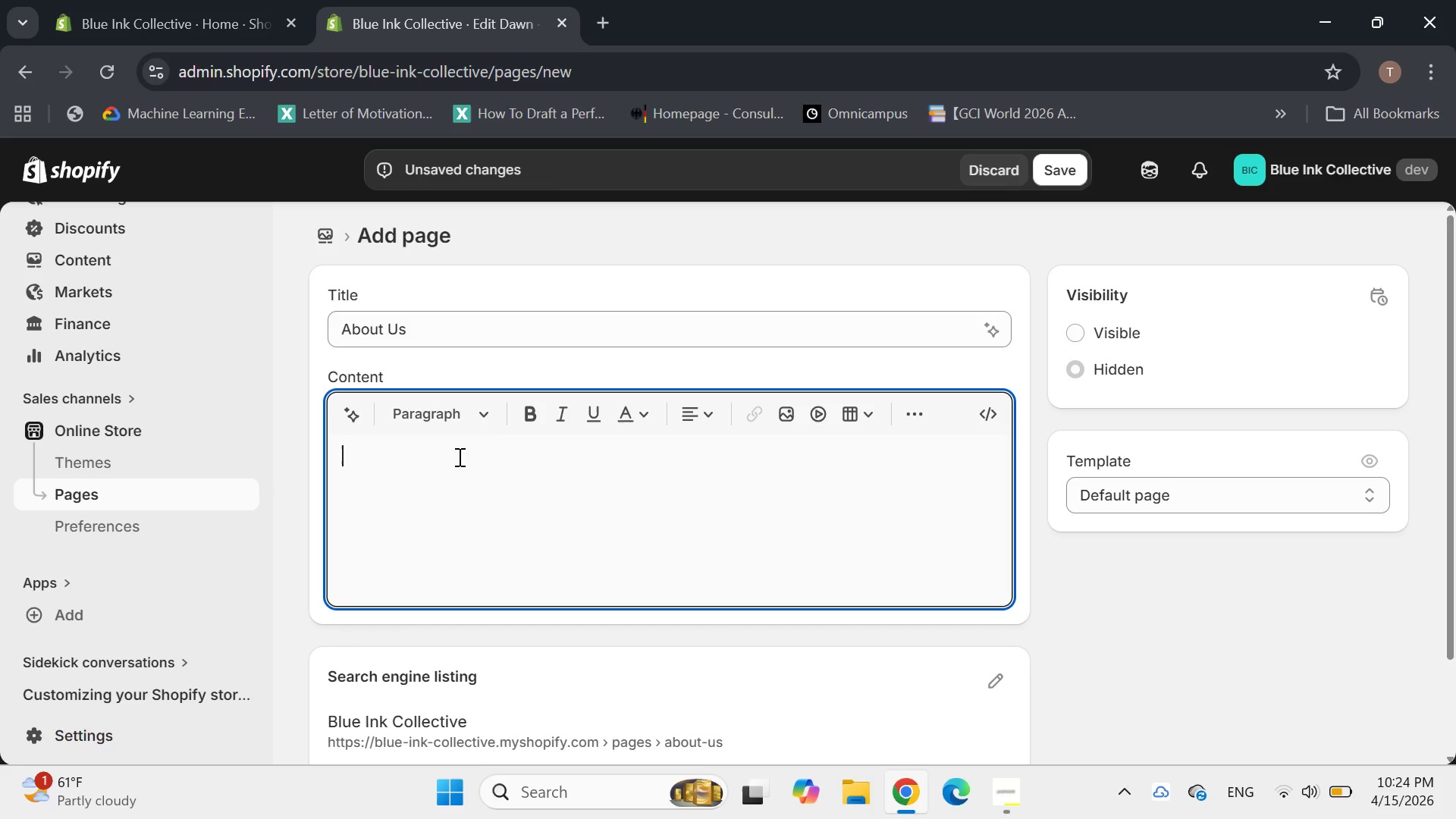 
type(Blue Ink Collection)
key(Backspace)
key(Backspace)
type(ve helps independent filmmakers and documentarians handle routine legal paperwork with more clarity and less frie)
key(Backspace)
type(ction )
key(Backspace)
type(. Our goal is to make standard production documents easier r)
key(Backspace)
type(to access.undersa)
key(Backspace)
key(Backspace)
key(Backspace)
key(Backspace)
key(Backspace)
key(Backspace)
key(Backspace)
type( Understand, and use in real creation)
key(Backspace)
key(Backspace)
type(ve workflows.)
 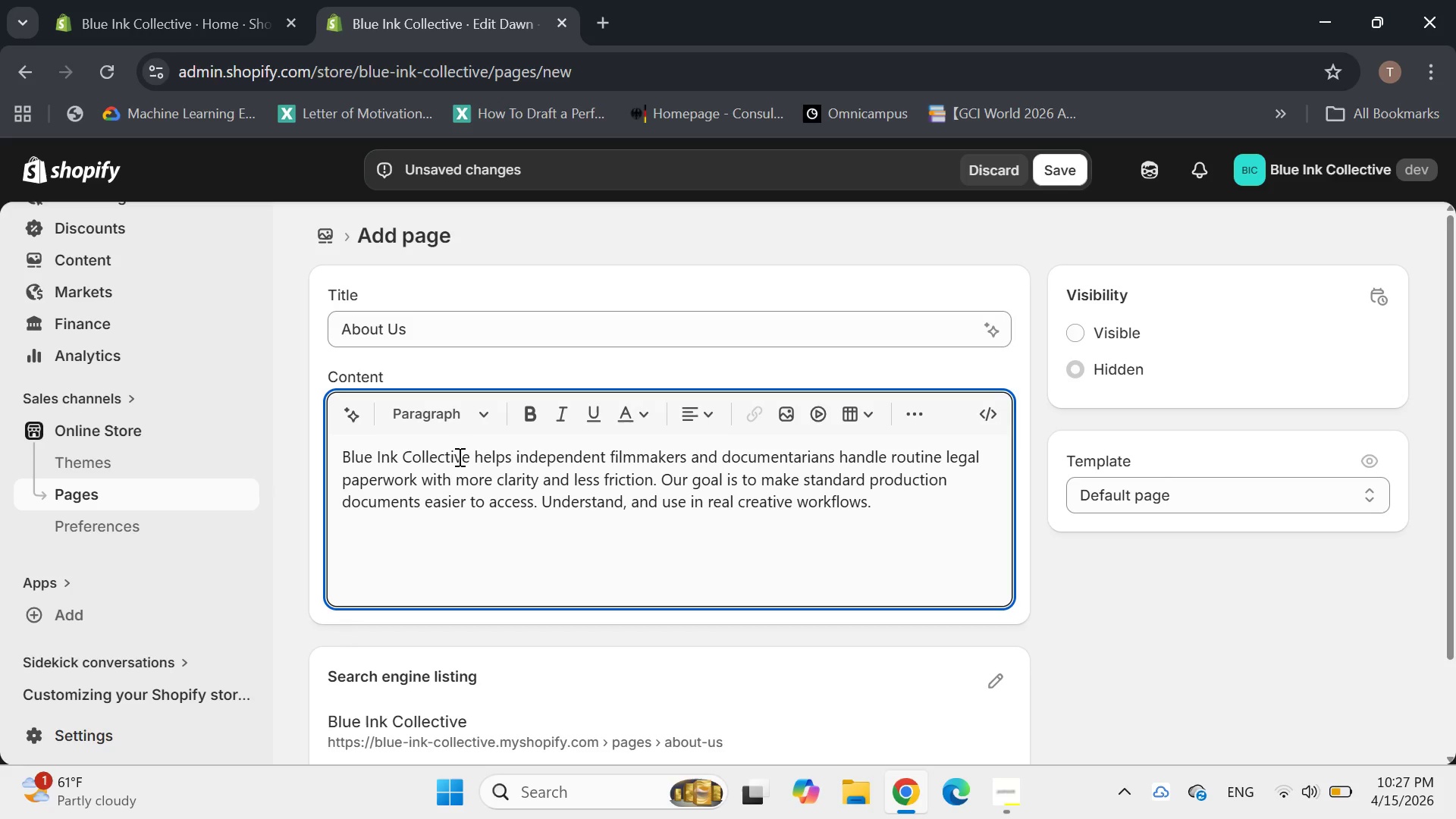 
key(Enter)
 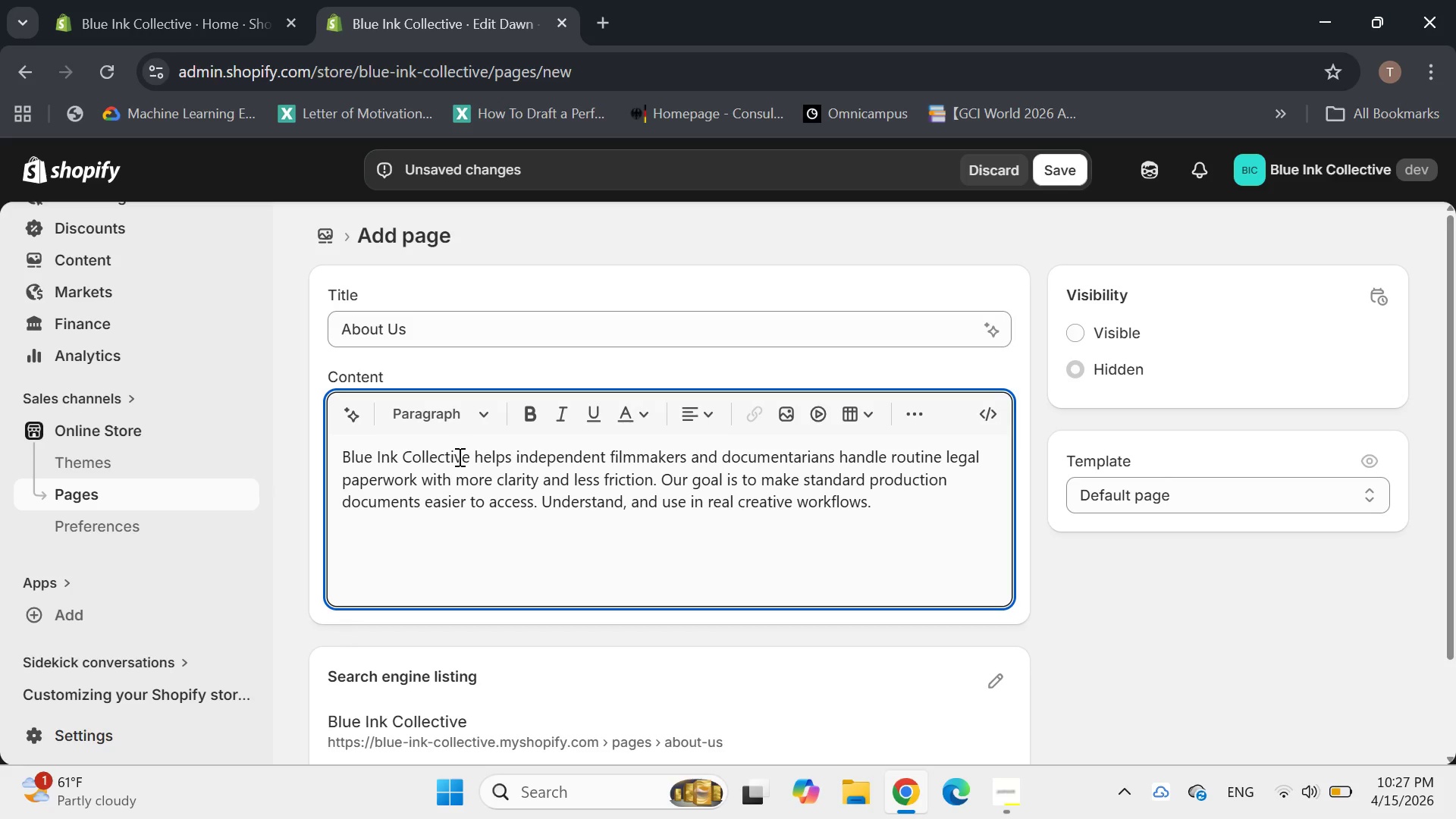 
type(We focus on practical template bundles for the kinds of from)
key(Backspace)
key(Backspace)
key(Backspace)
type(orms film teas need most often, from t)
key(Backspace)
type(release paperwork)
 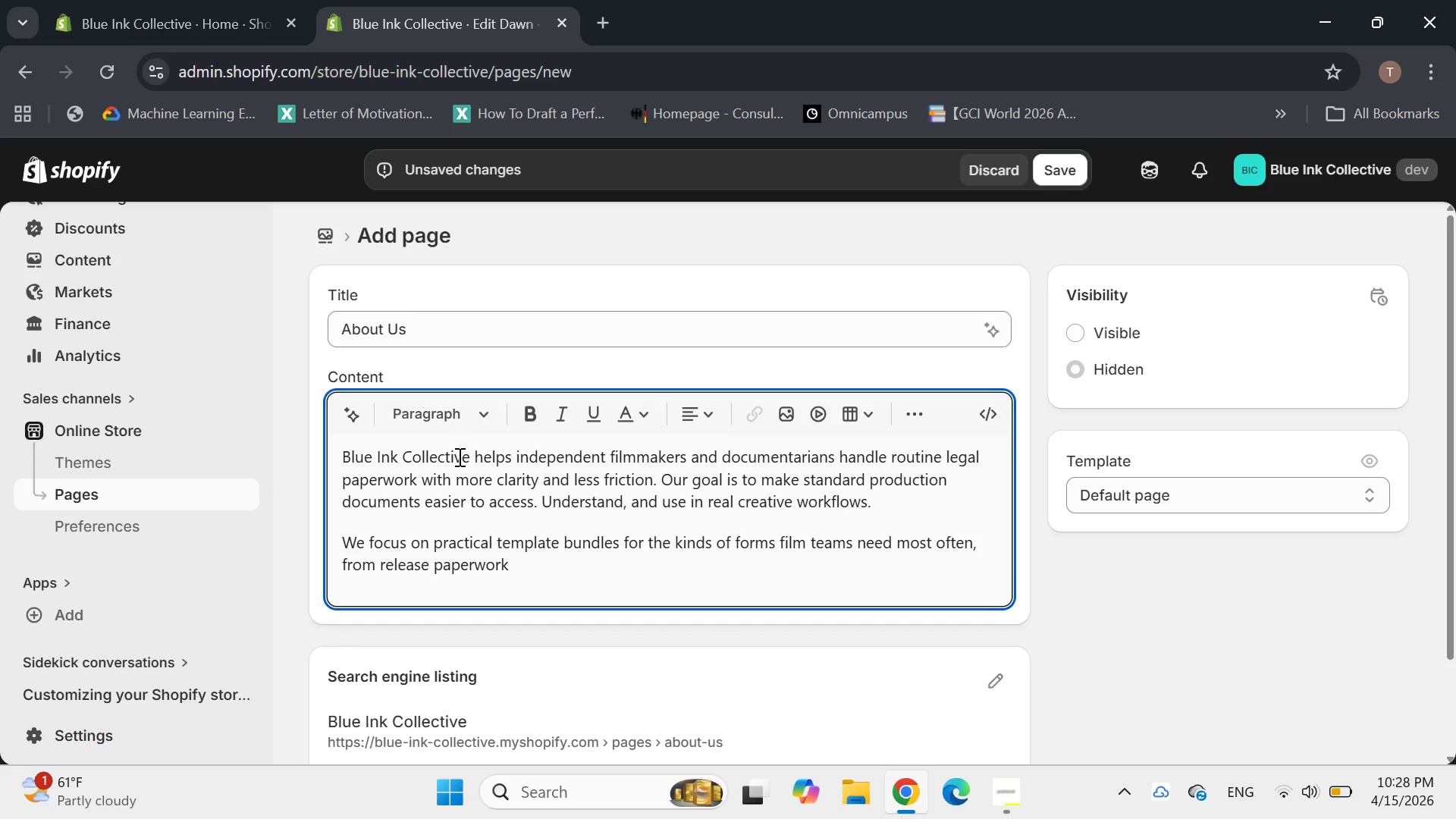 
type( to copyright filing guiance.)
 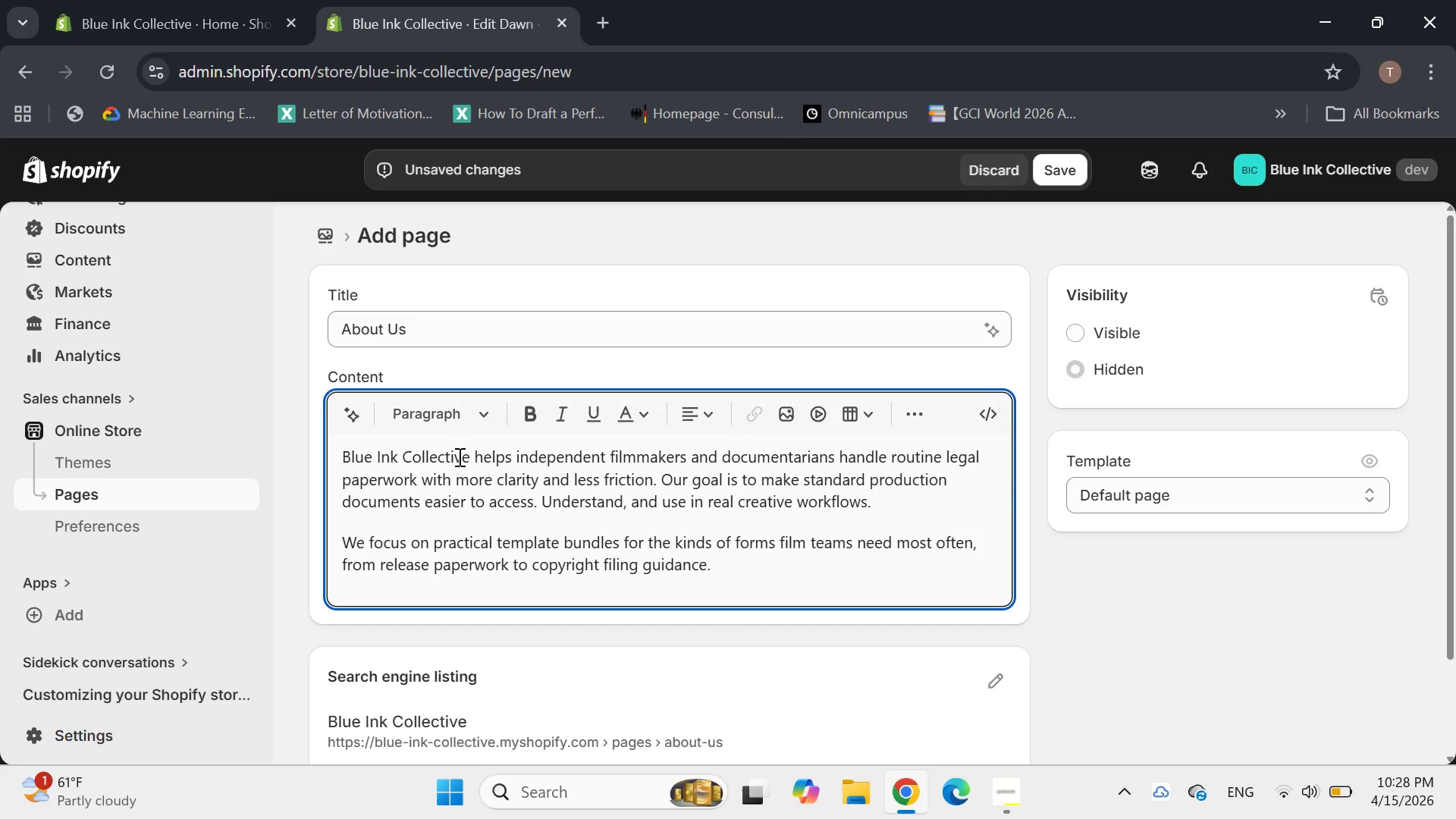 
hold_key(key=D, duration=0.31)
 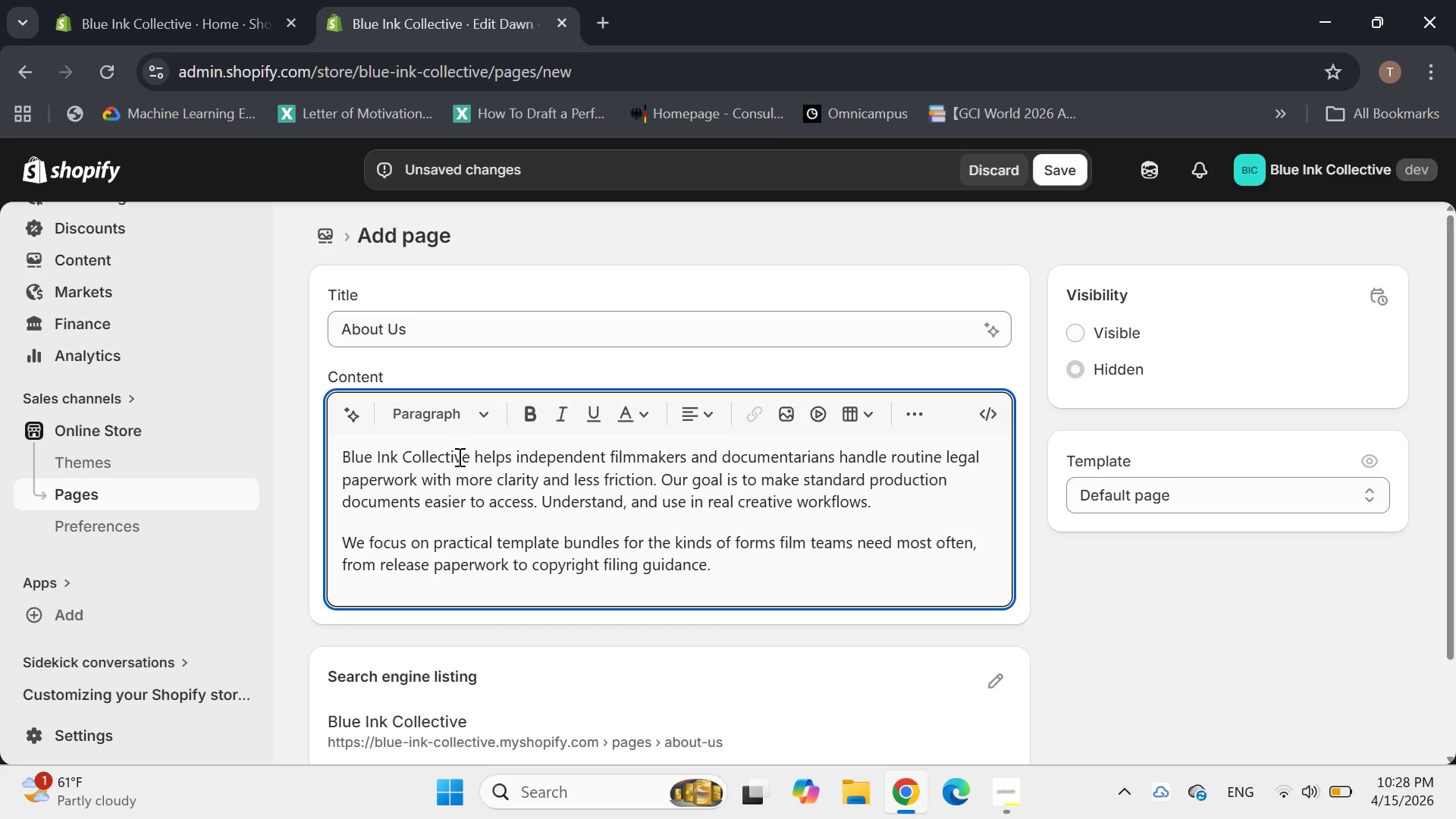 
type(cl)
key(Backspace)
key(Backspace)
type( c)
 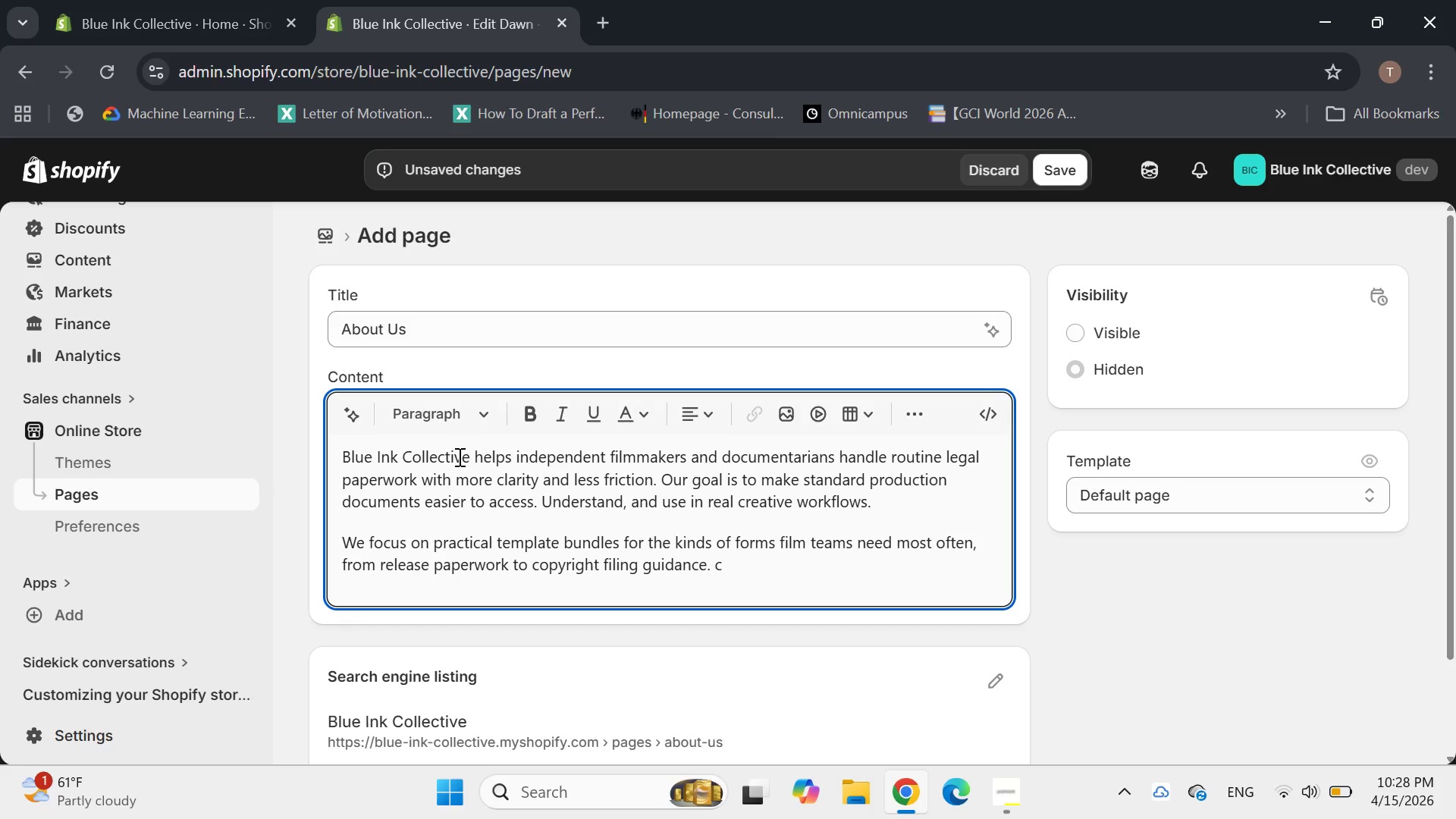 
wait(5.42)
 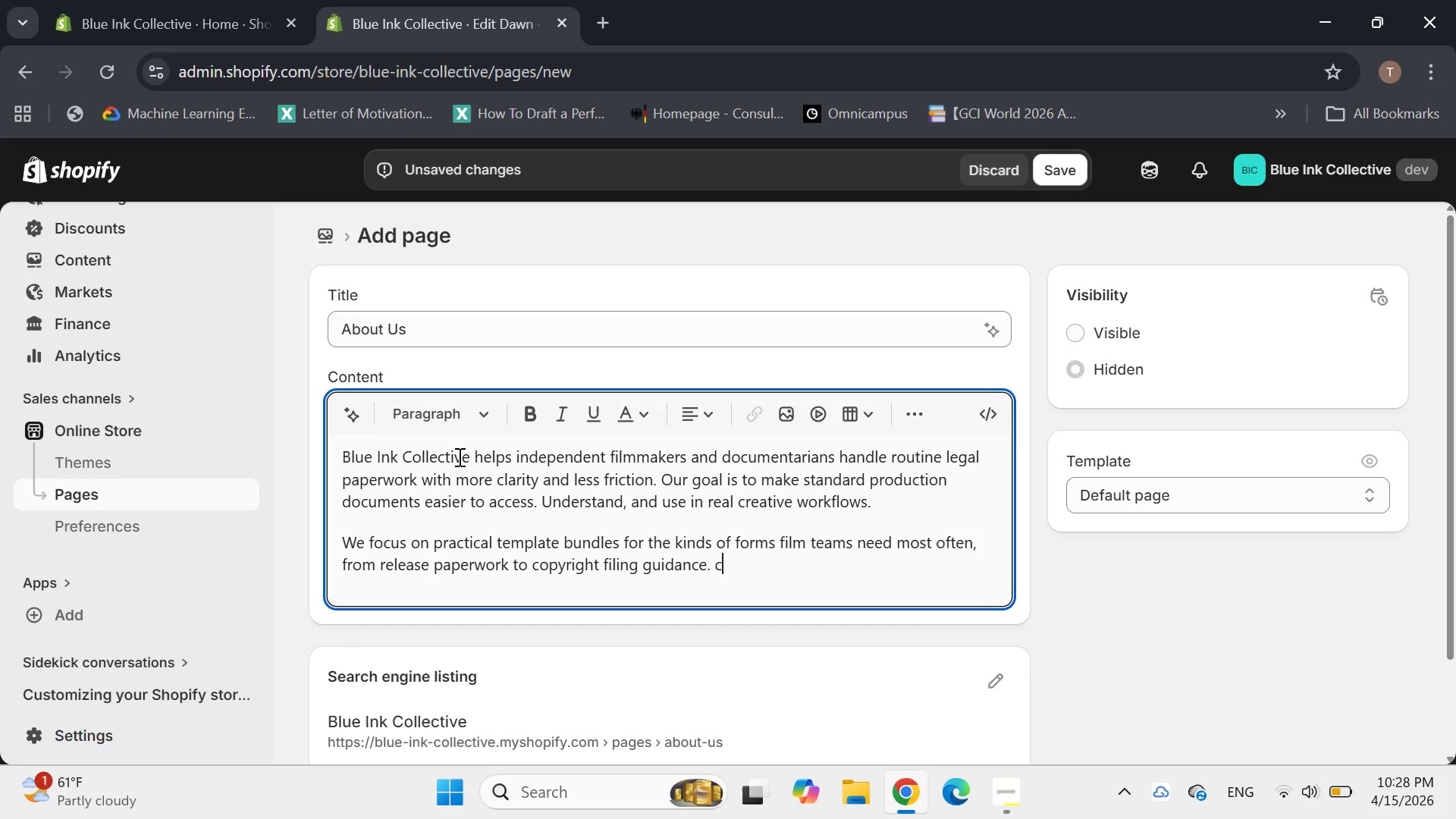 
key(Backspace)
key(Backspace)
type( The store is designed as a seld)
key(Backspace)
type(f-servie option for)
 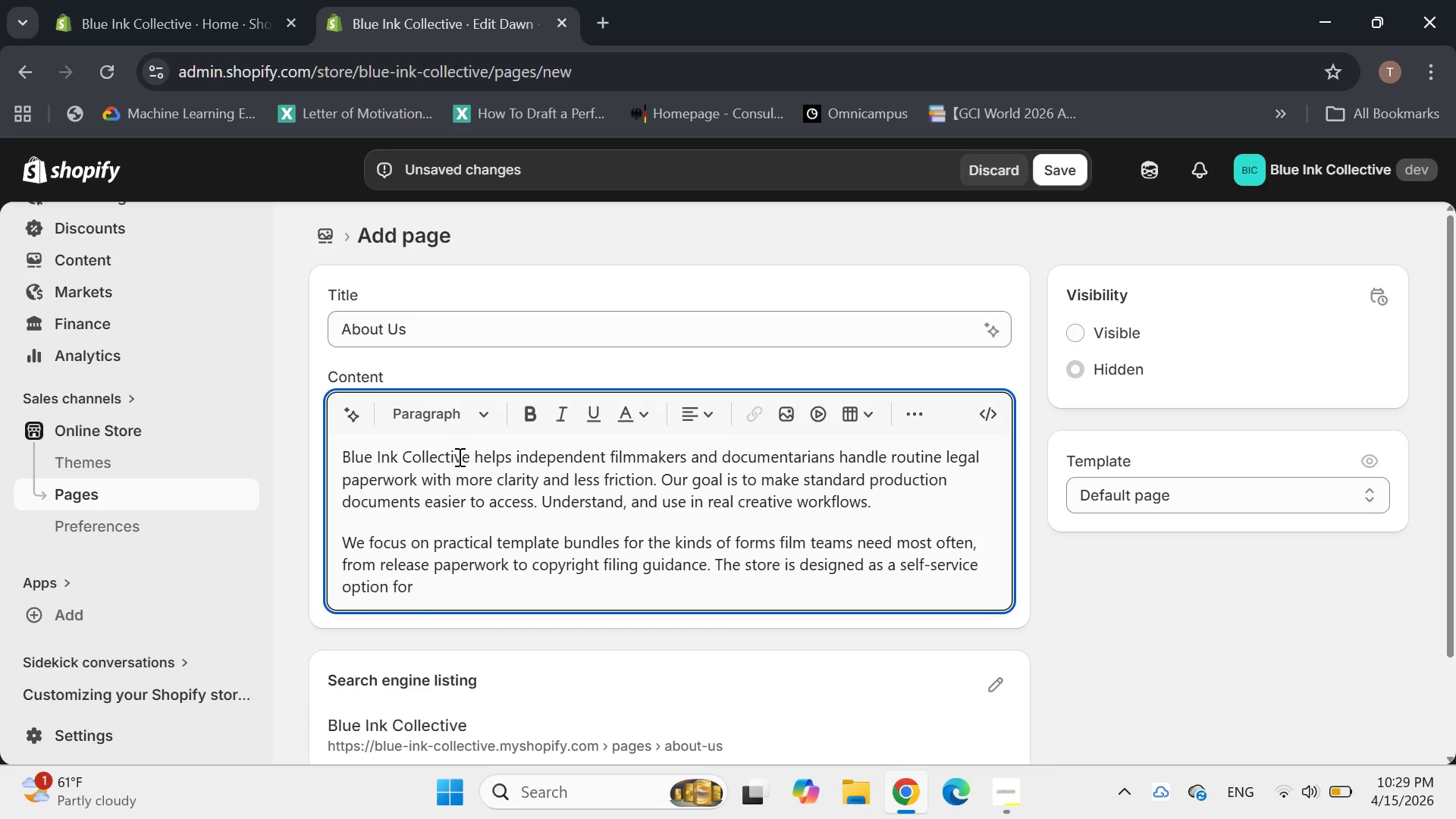 
 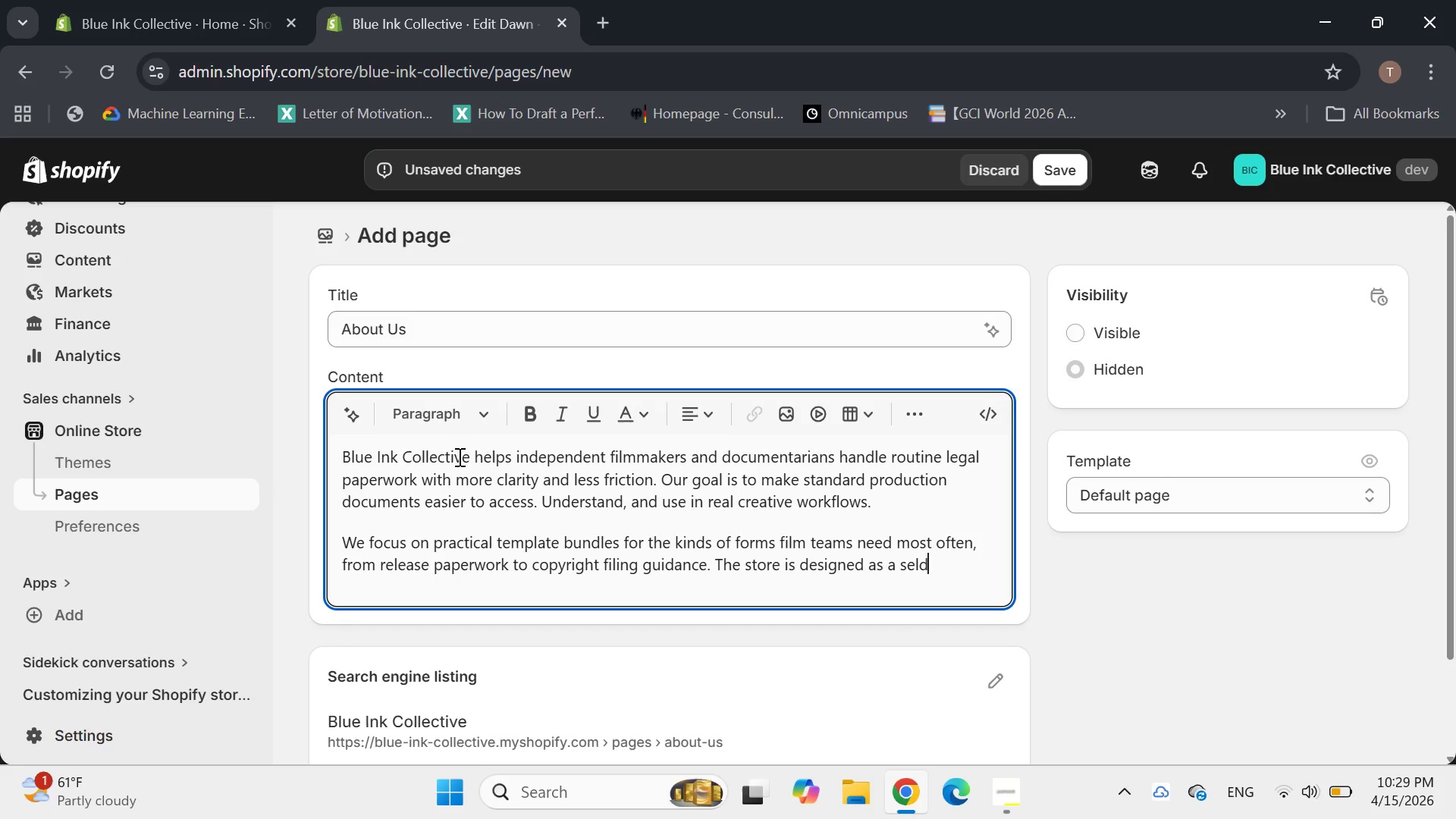 
hold_key(key=C, duration=0.31)
 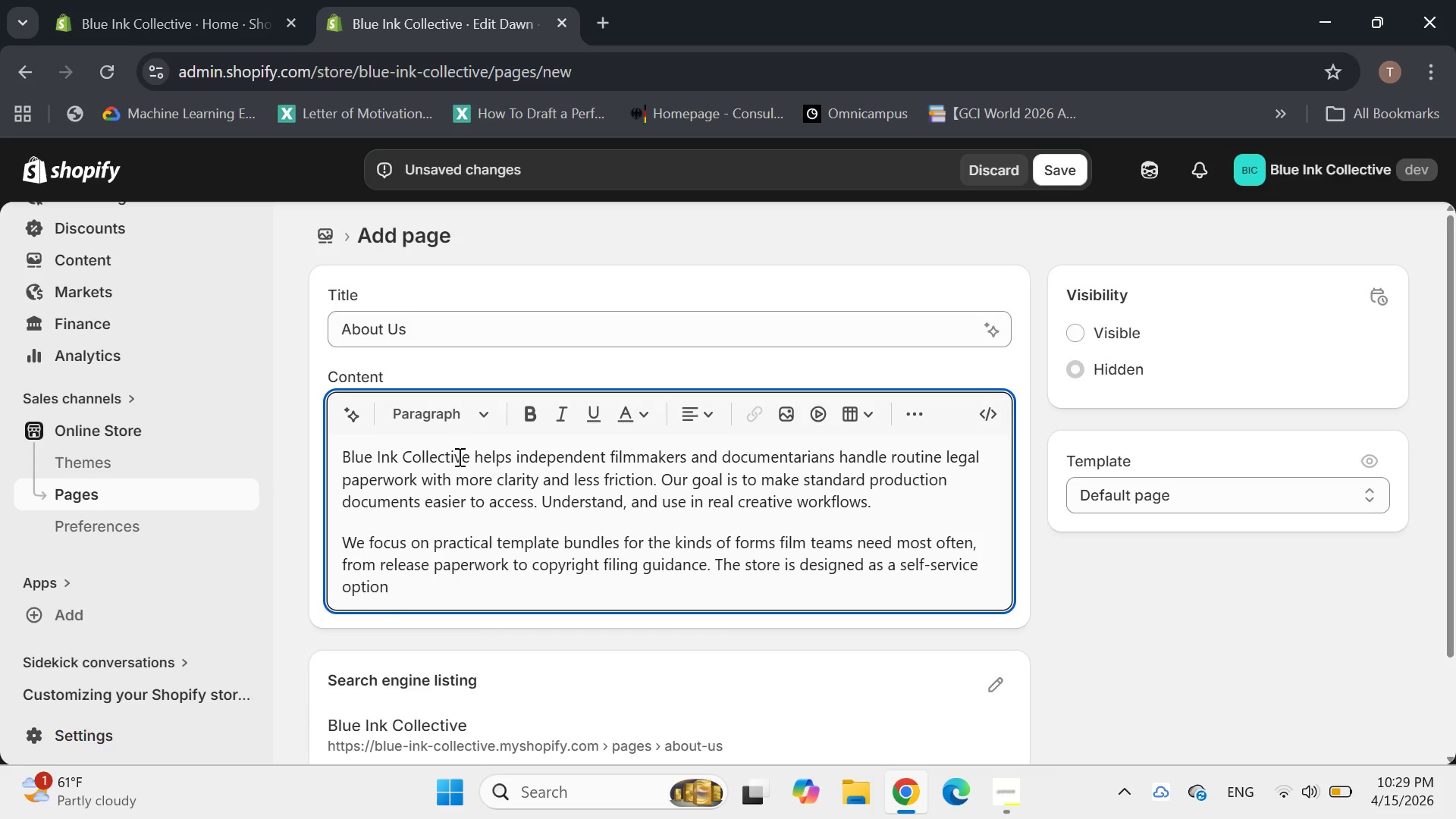 
type( creators who want a clear)
key(Backspace)
type(ner starting point before moving into custom legal support when needed.)
 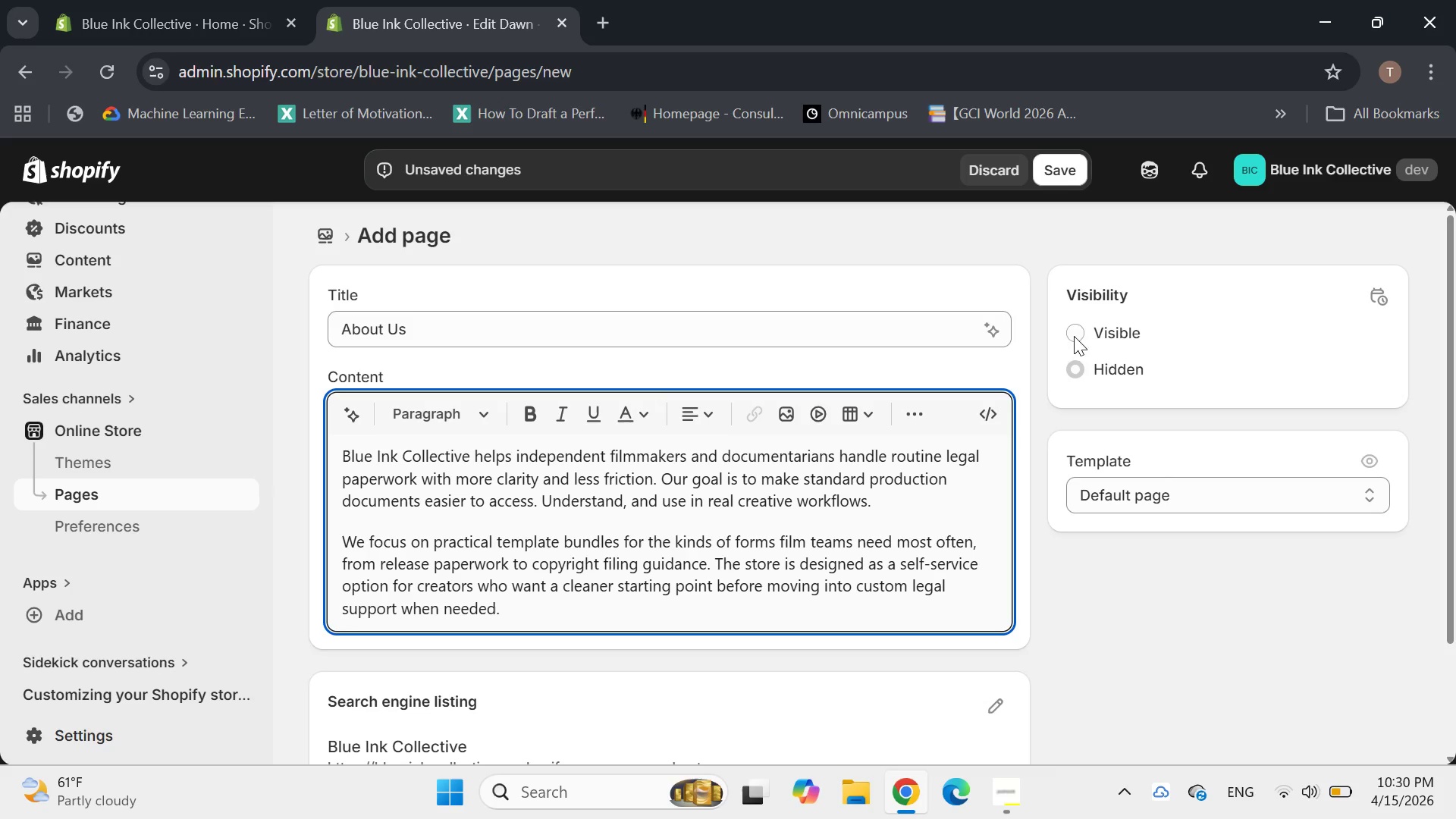 
left_click([1078, 328])
 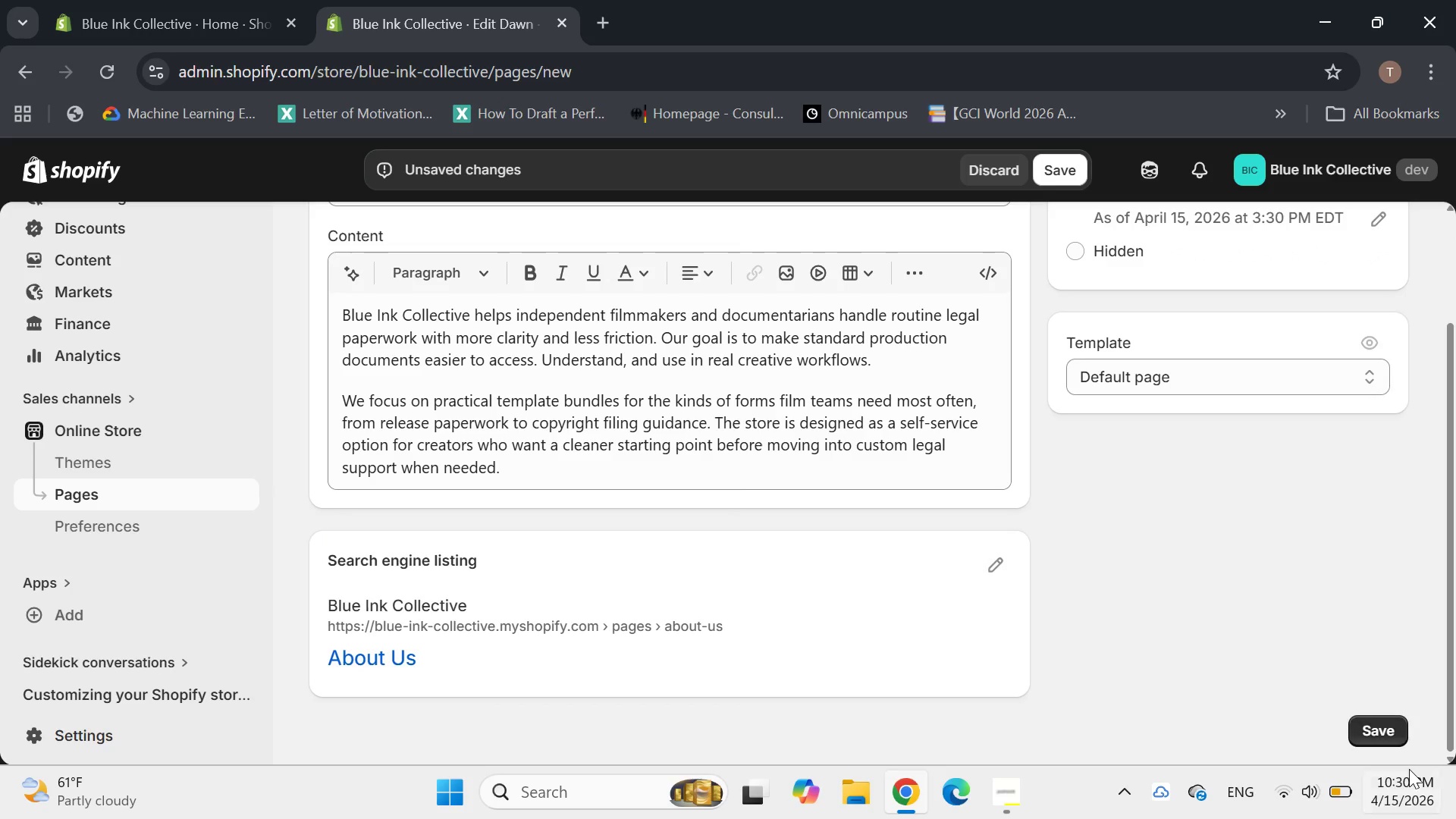 
left_click([1389, 718])
 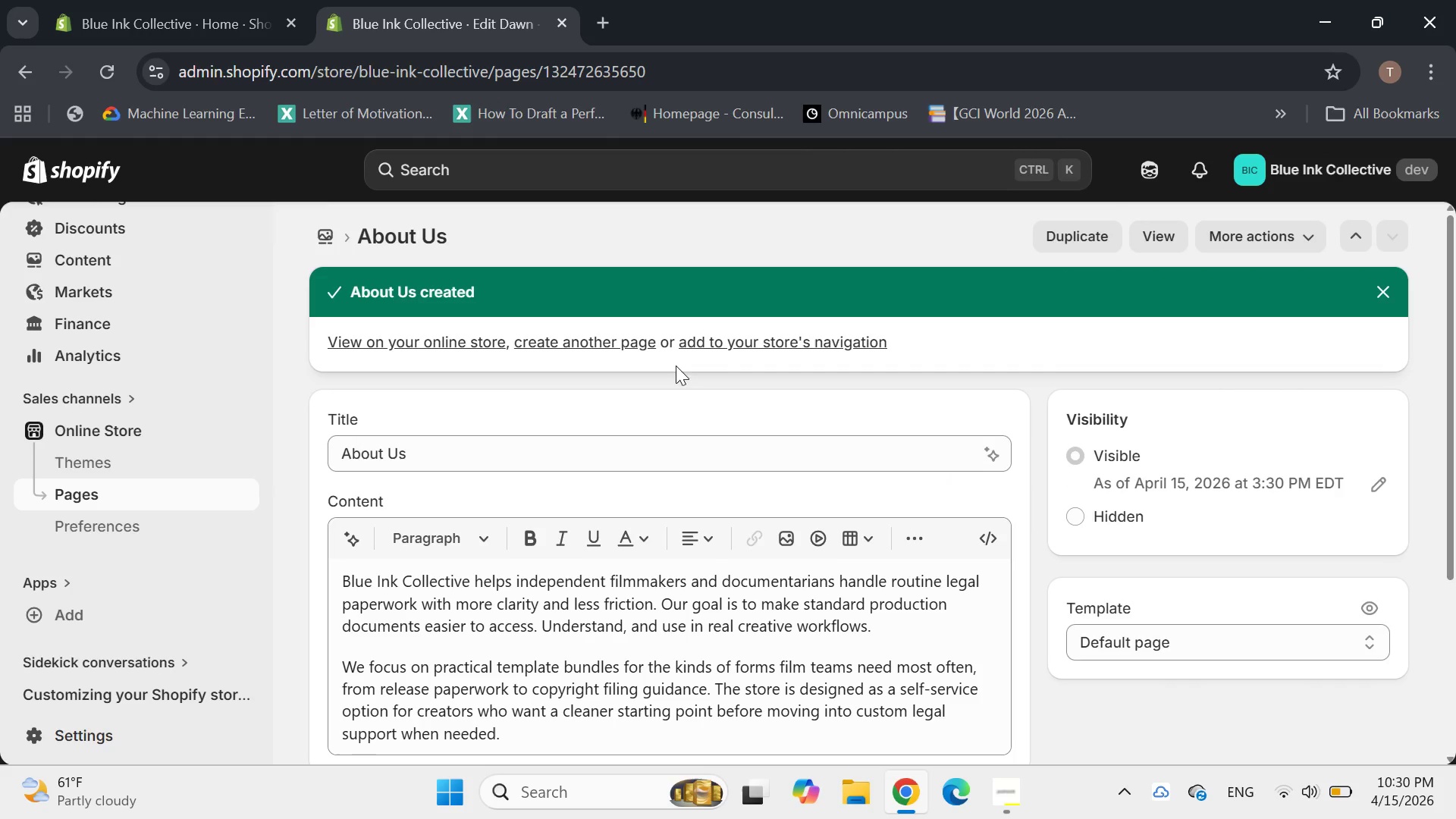 
wait(6.33)
 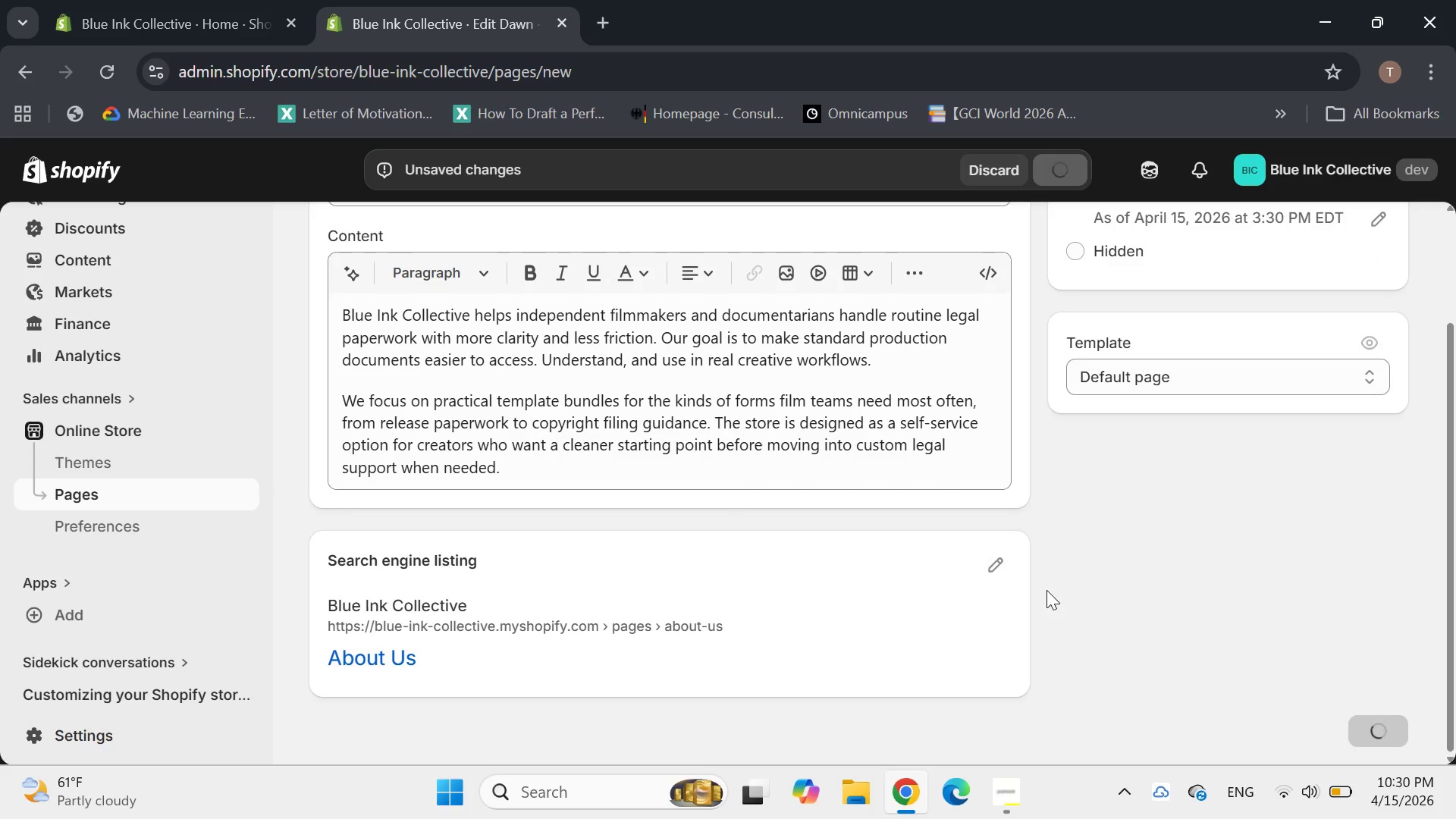 
left_click([322, 240])
 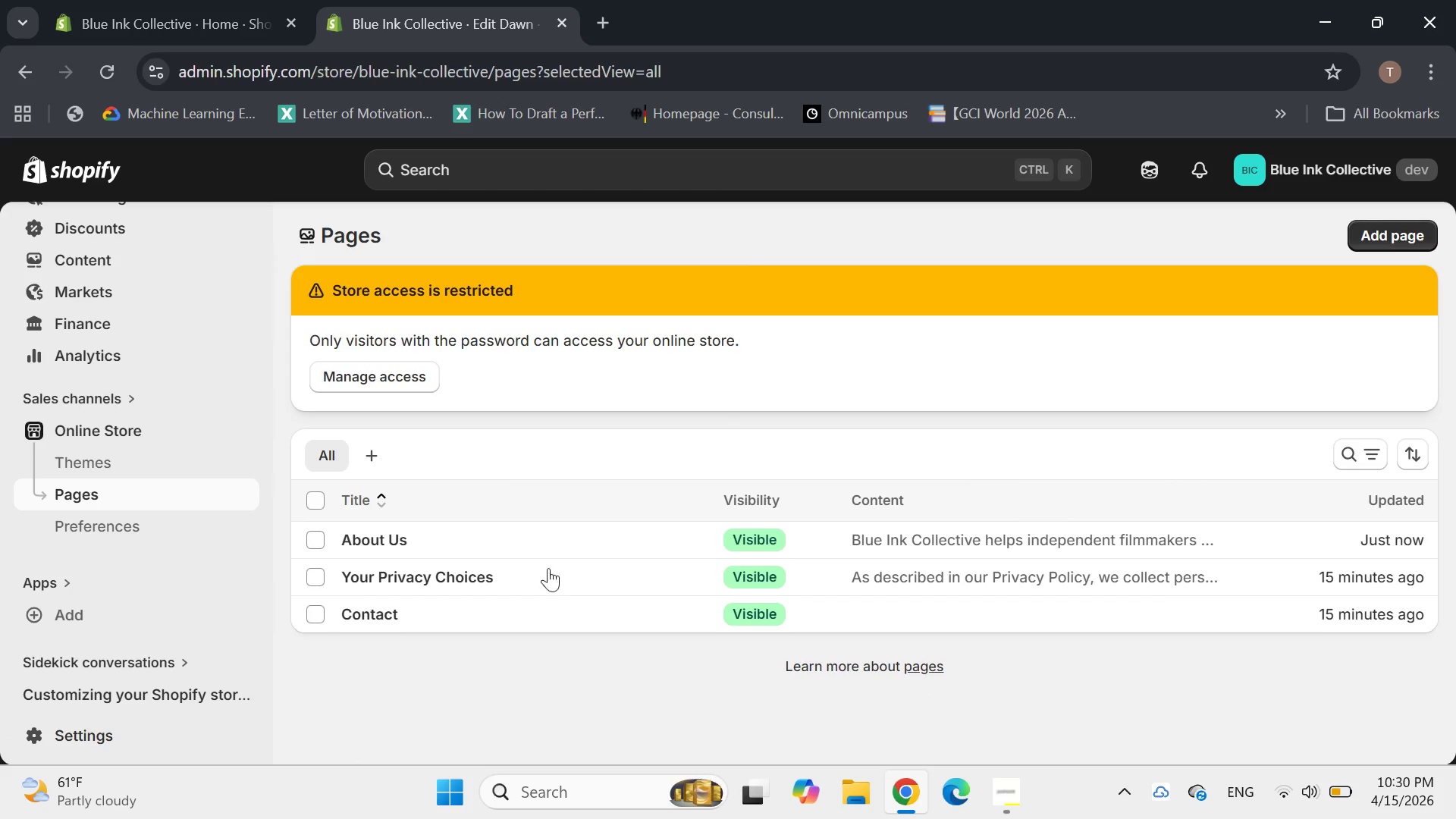 
left_click([553, 613])
 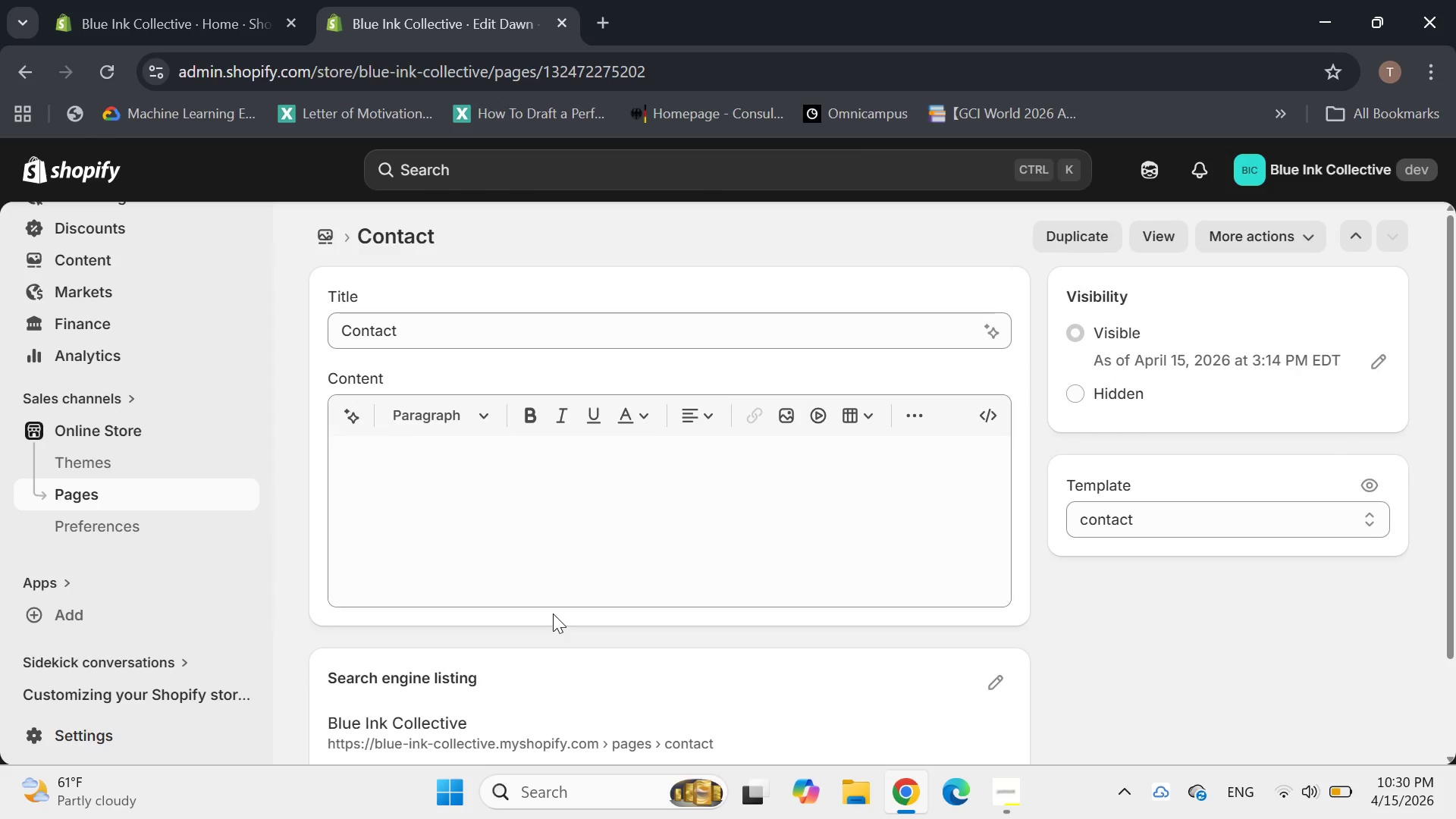 
left_click([473, 487])
 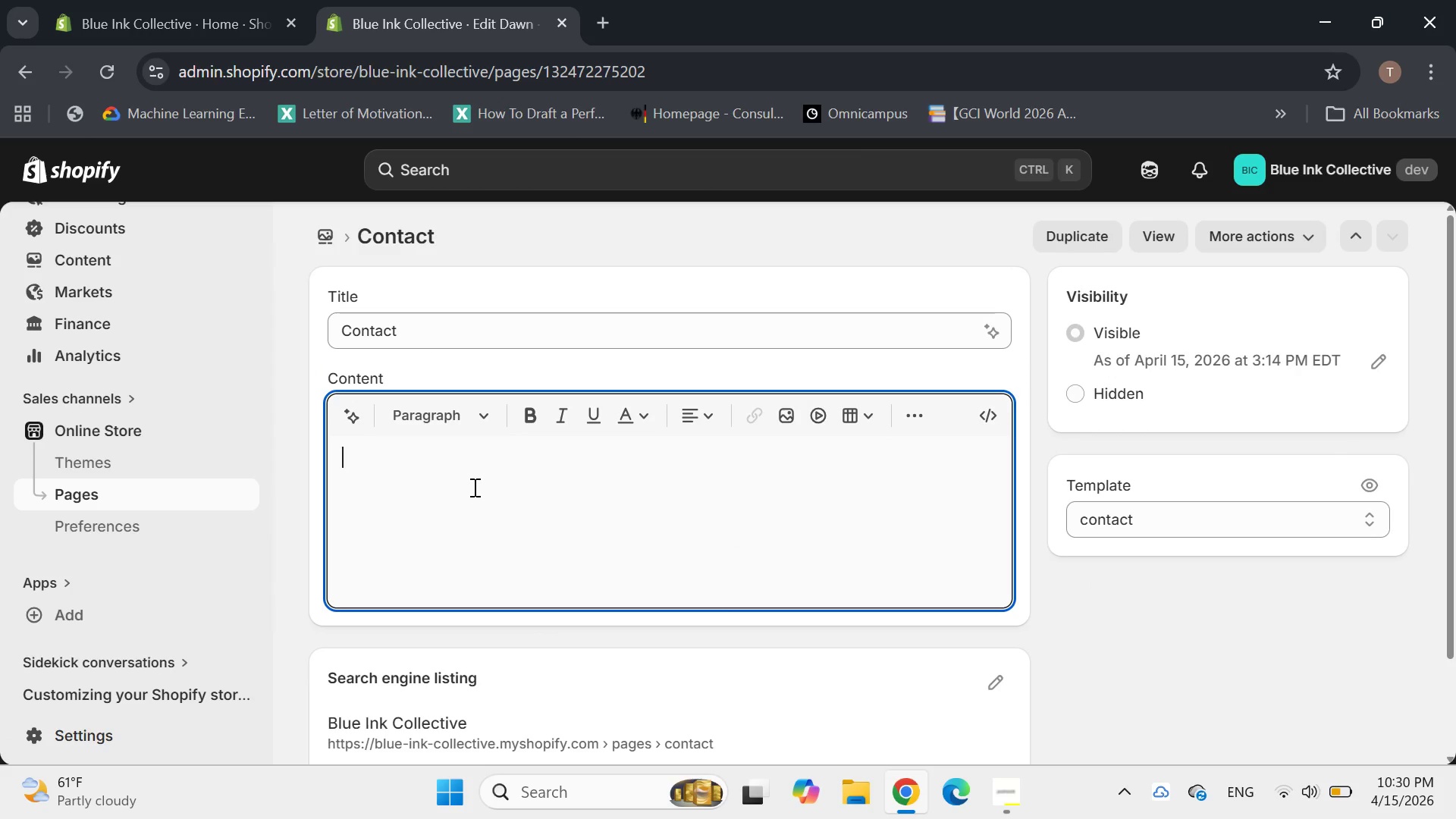 
type(Question about a kit, dif)
key(Backspace)
type(gital delivery, or which bundle fit your production? s)
key(Backspace)
type(Send a message and )
 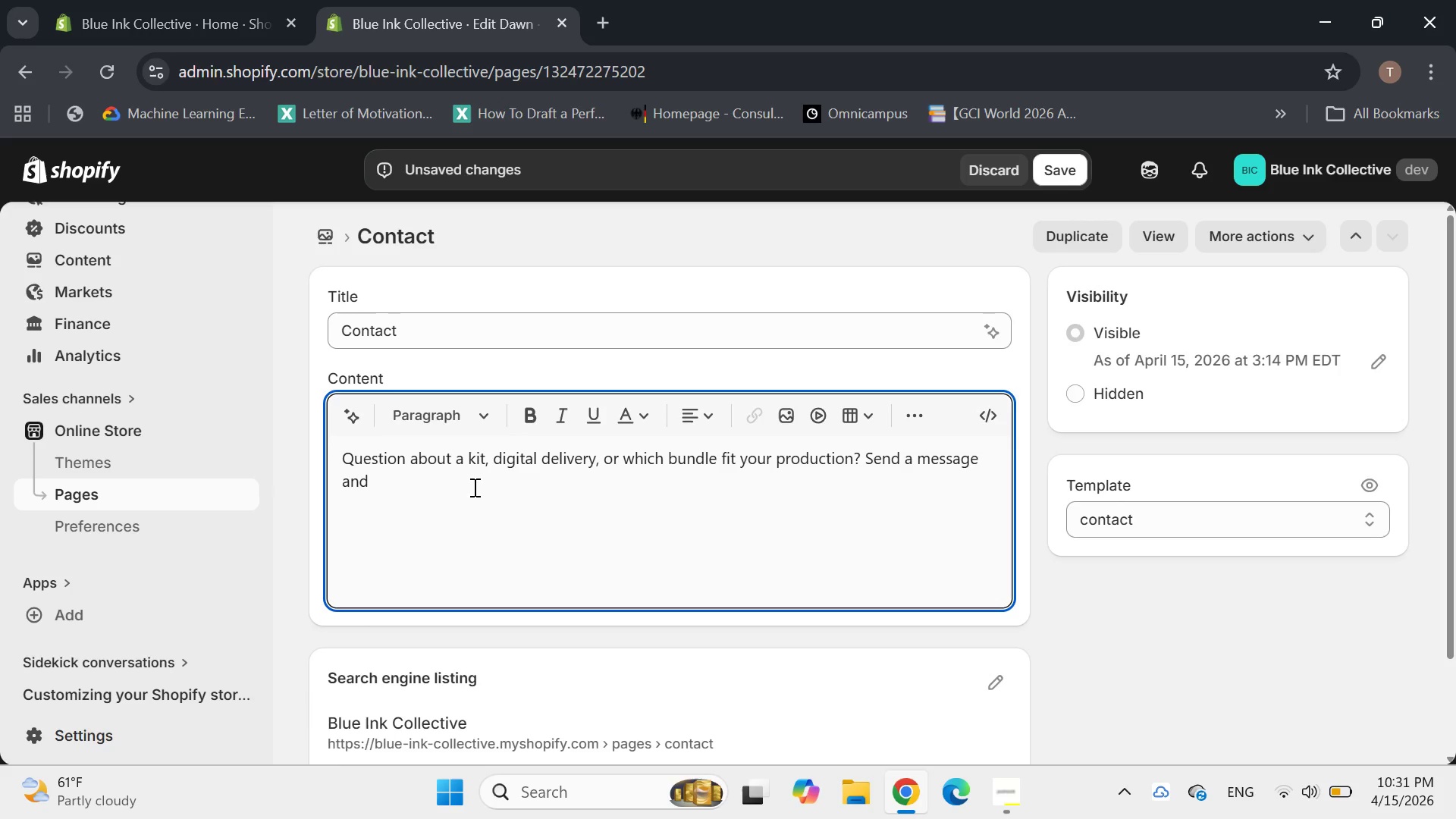 
type(we'll get bacj)
key(Backspace)
type(k toyou)
 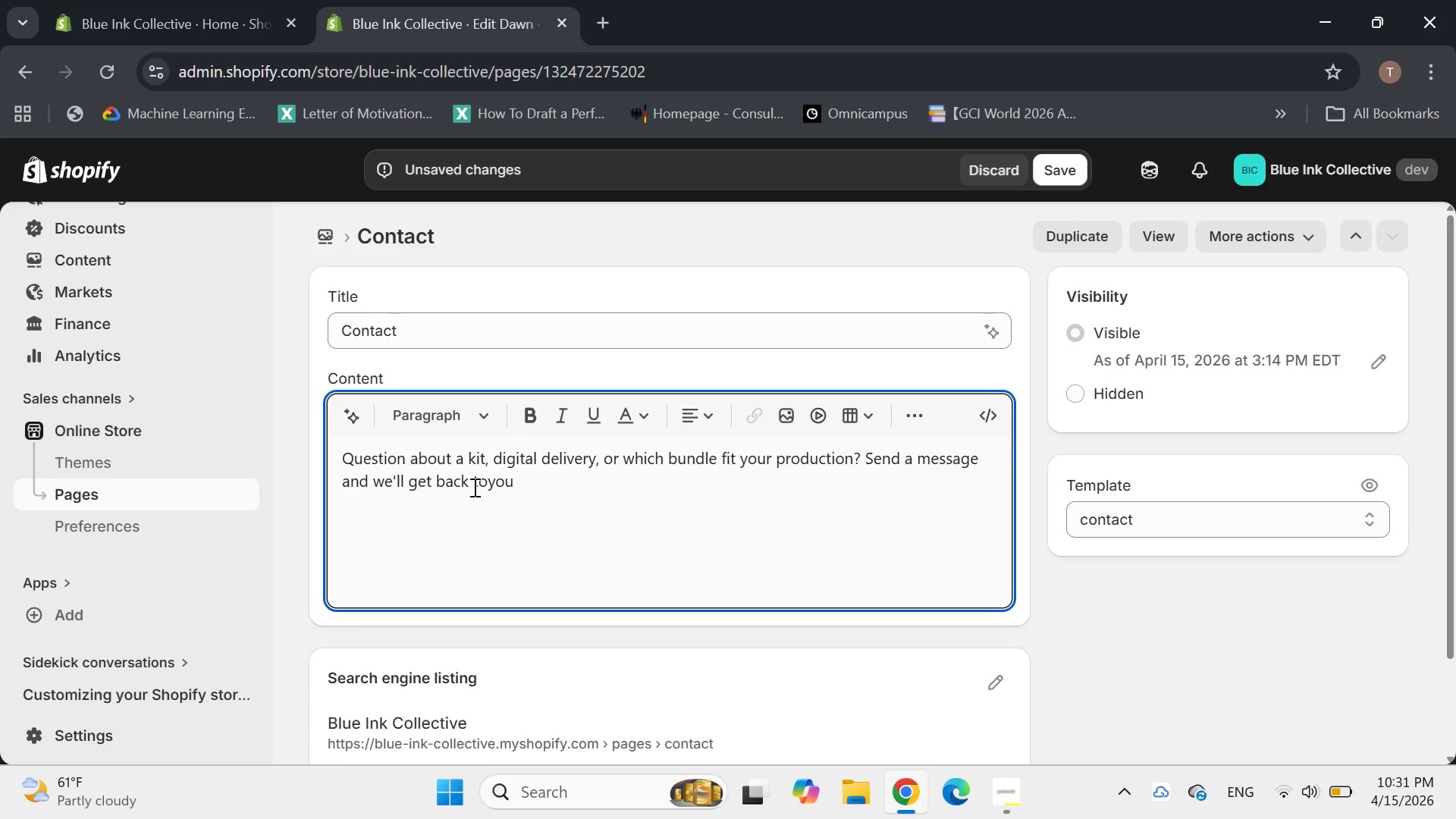 
key(ArrowLeft)
 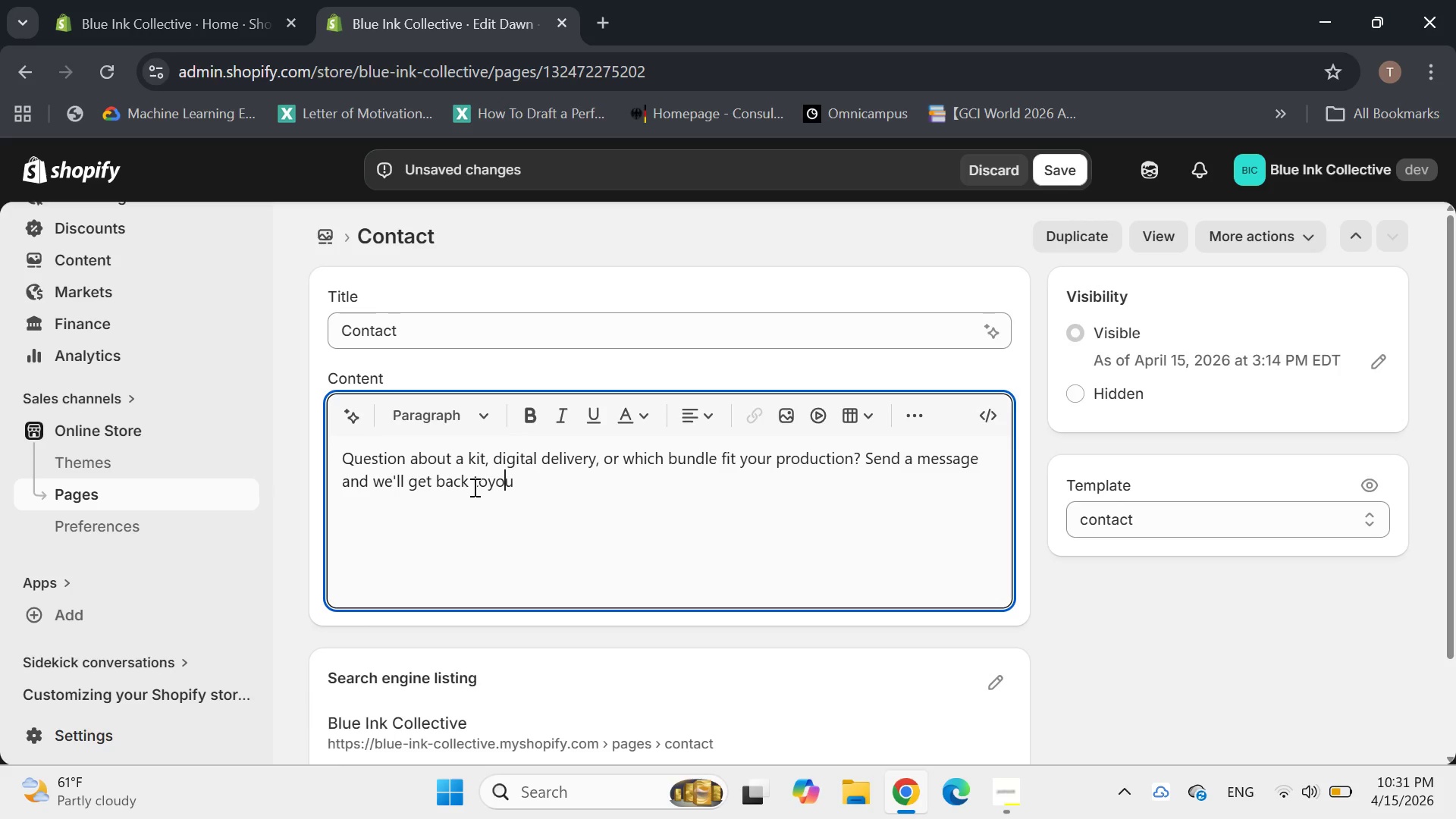 
key(ArrowLeft)
 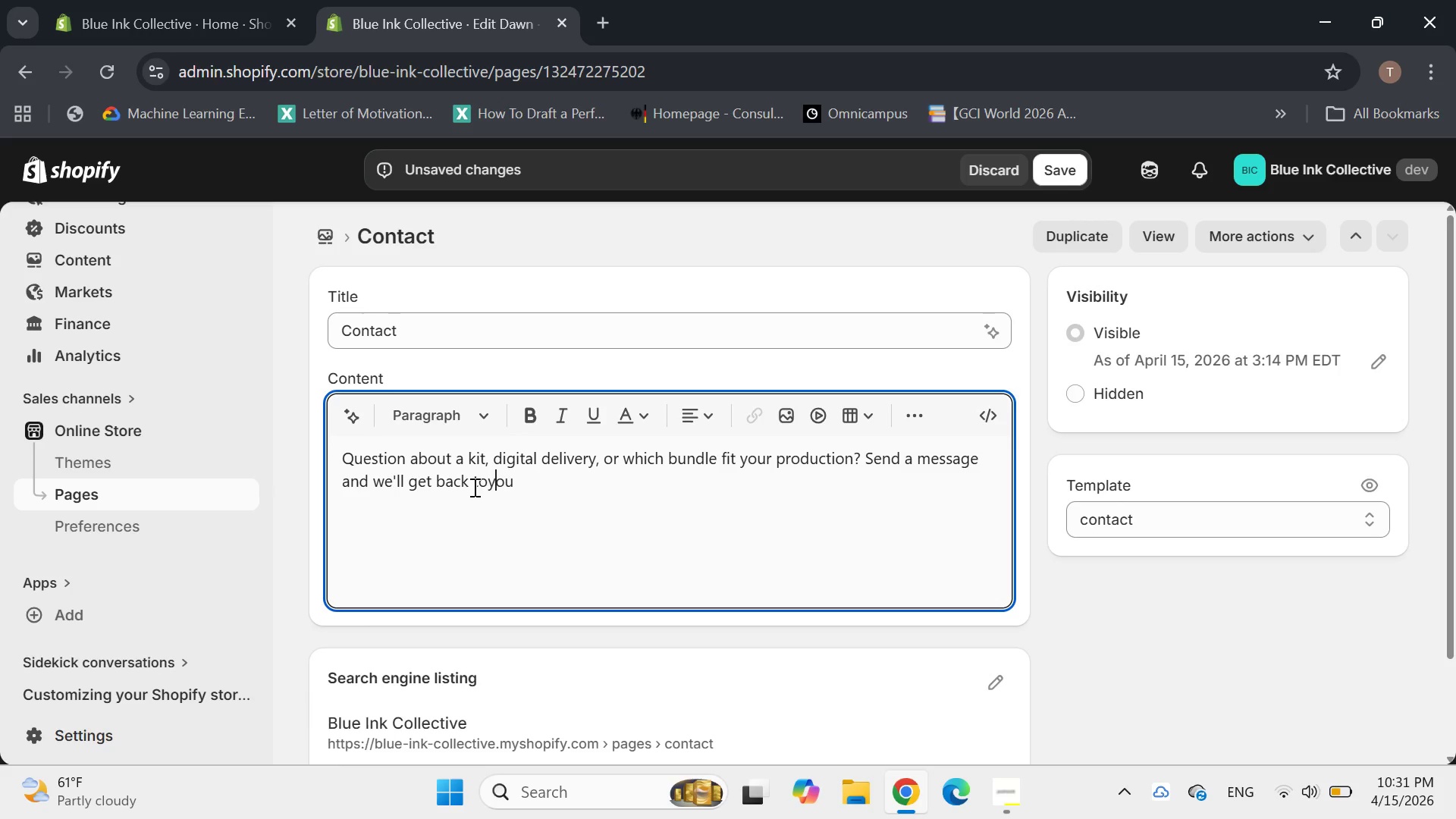 
key(ArrowLeft)
 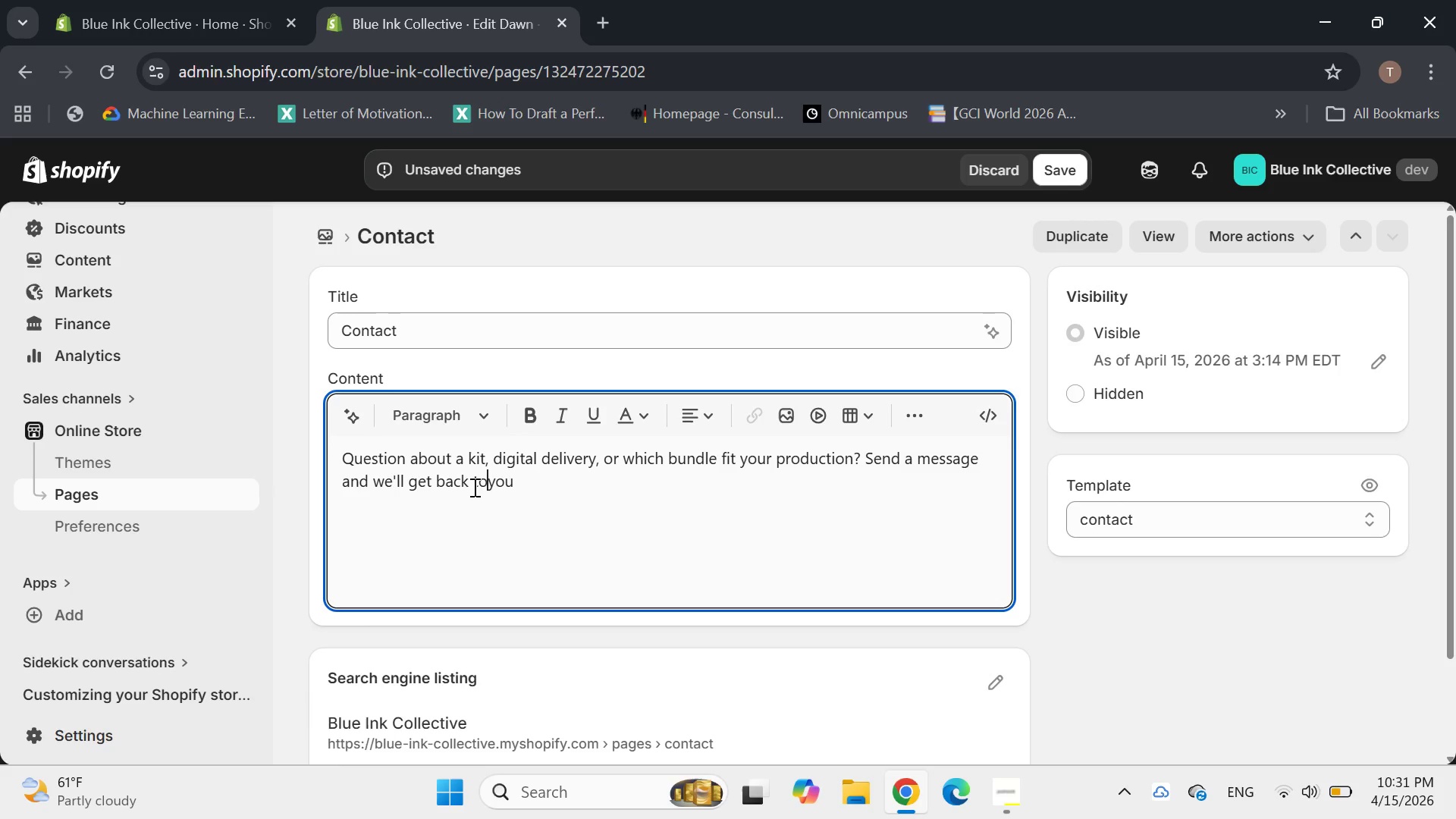 
key(Space)
 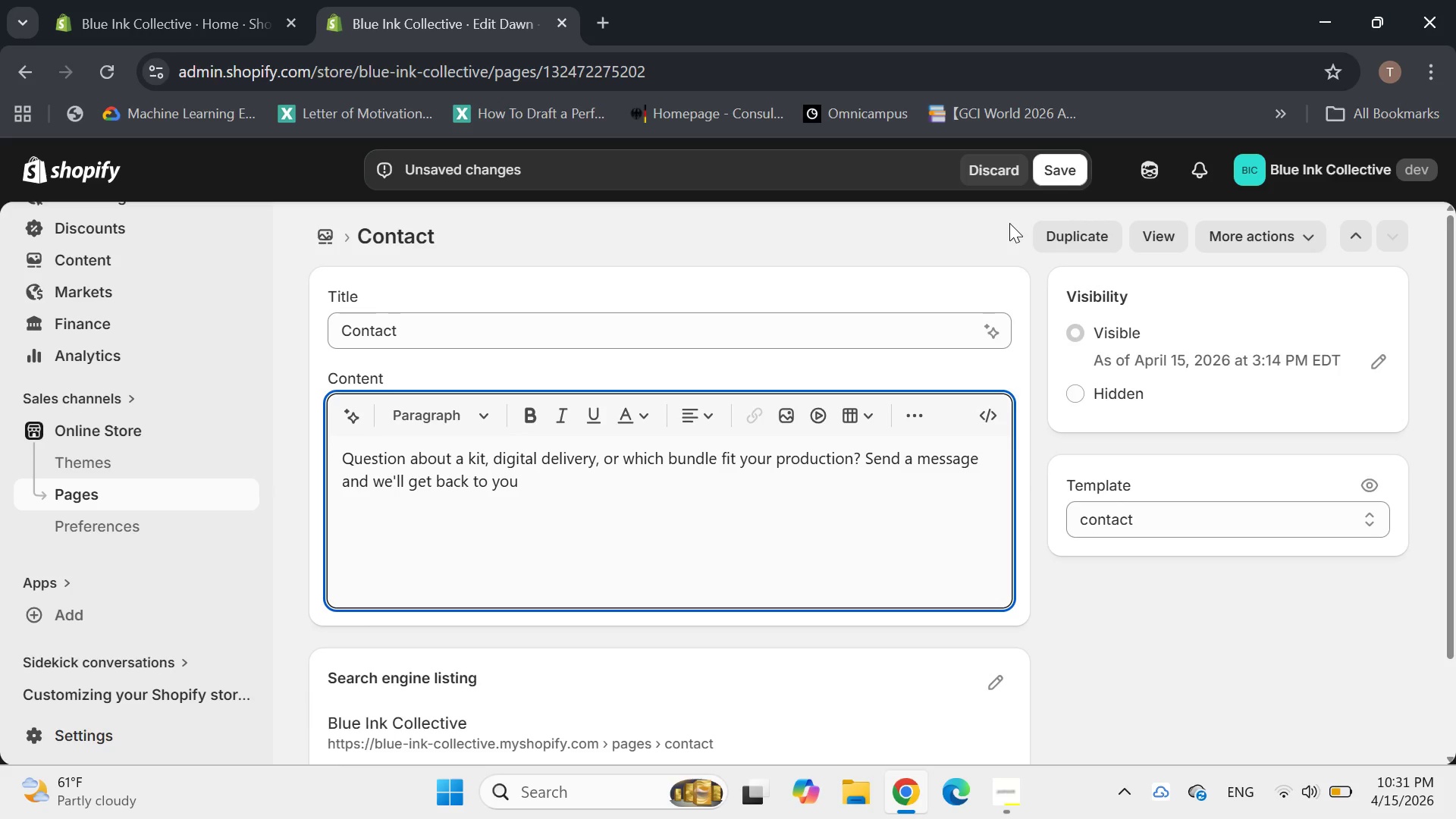 
key(ArrowRight)
 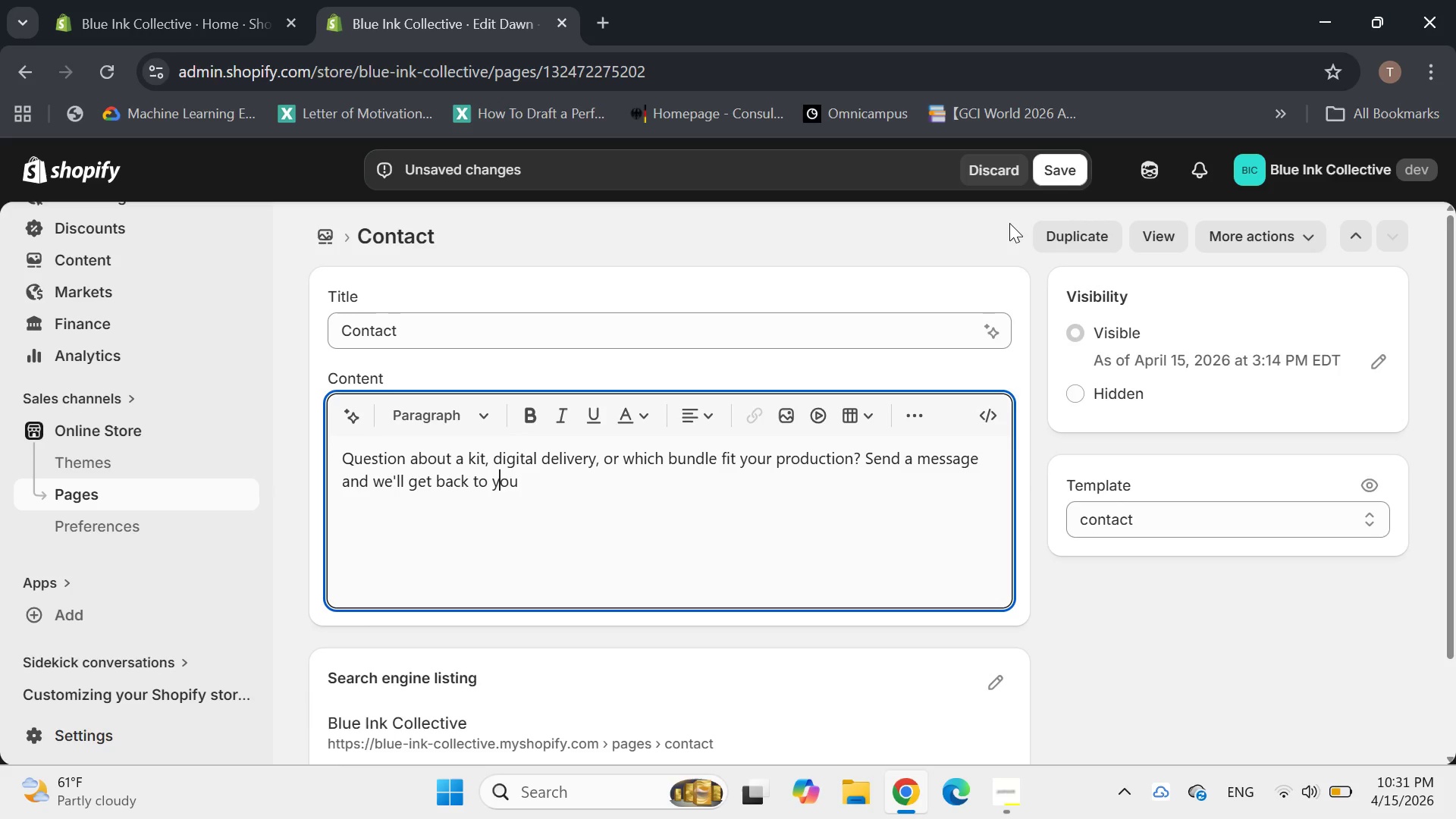 
key(ArrowRight)
 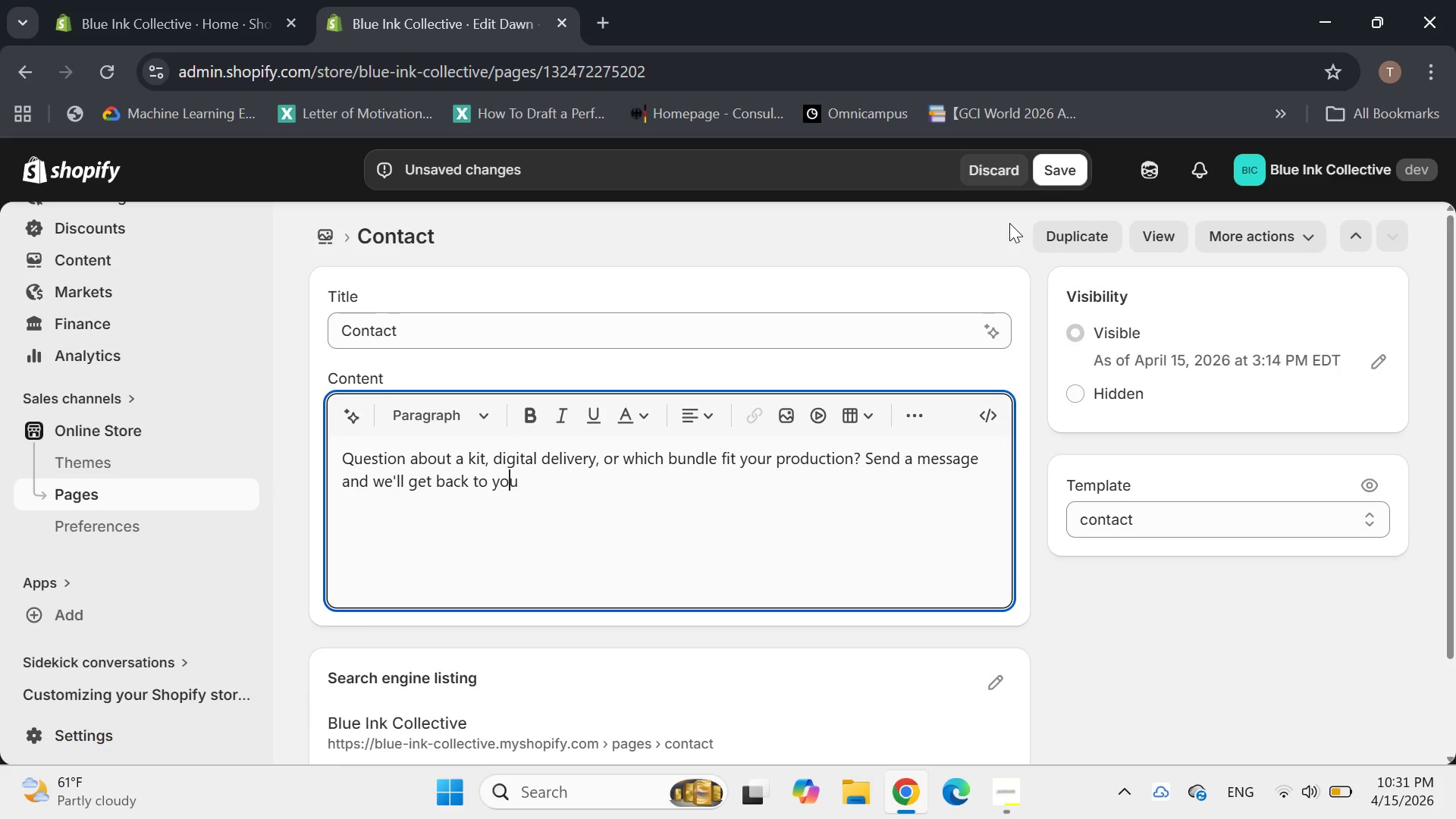 
key(ArrowRight)
 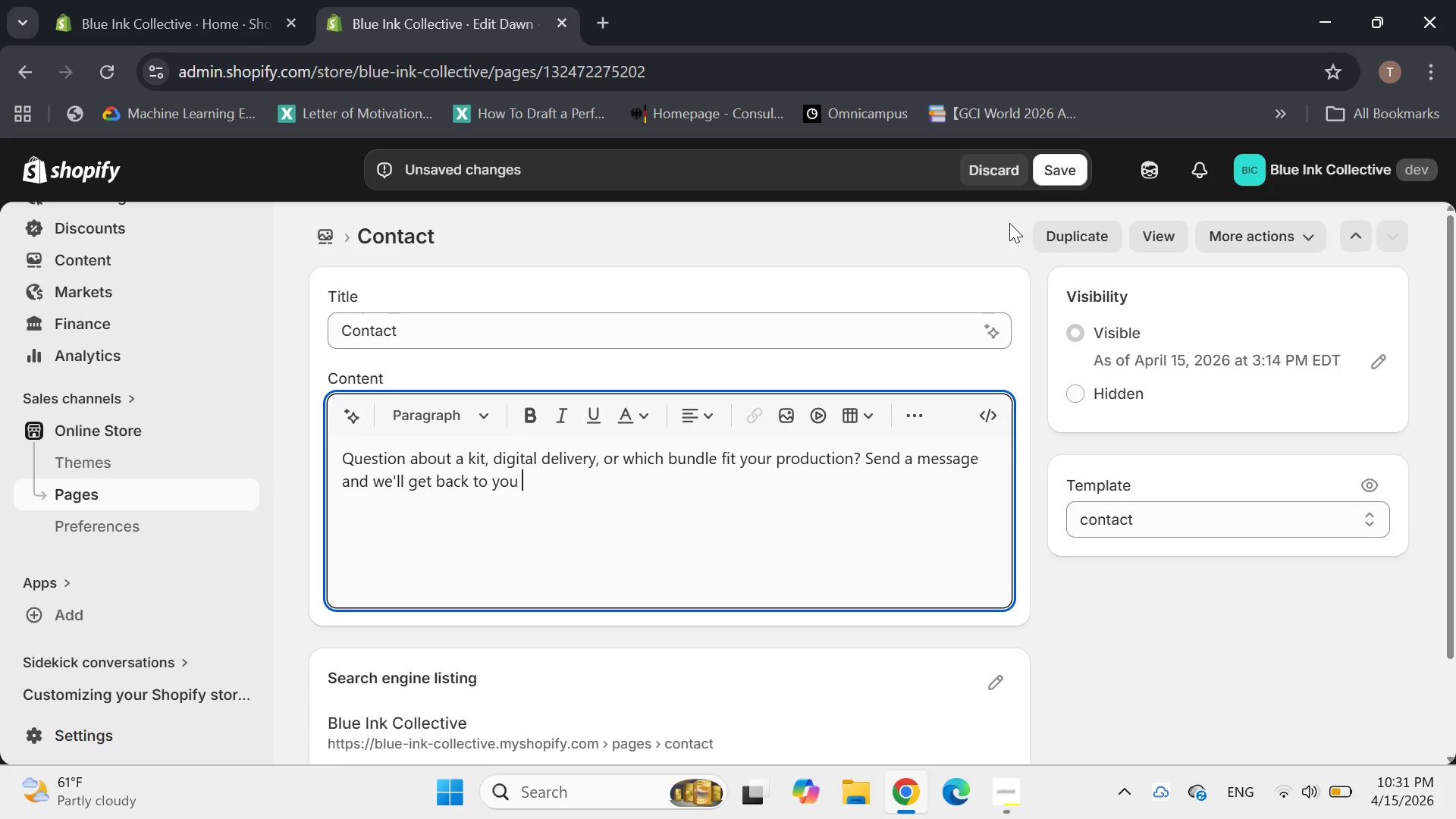 
type( as soon as possible.)
 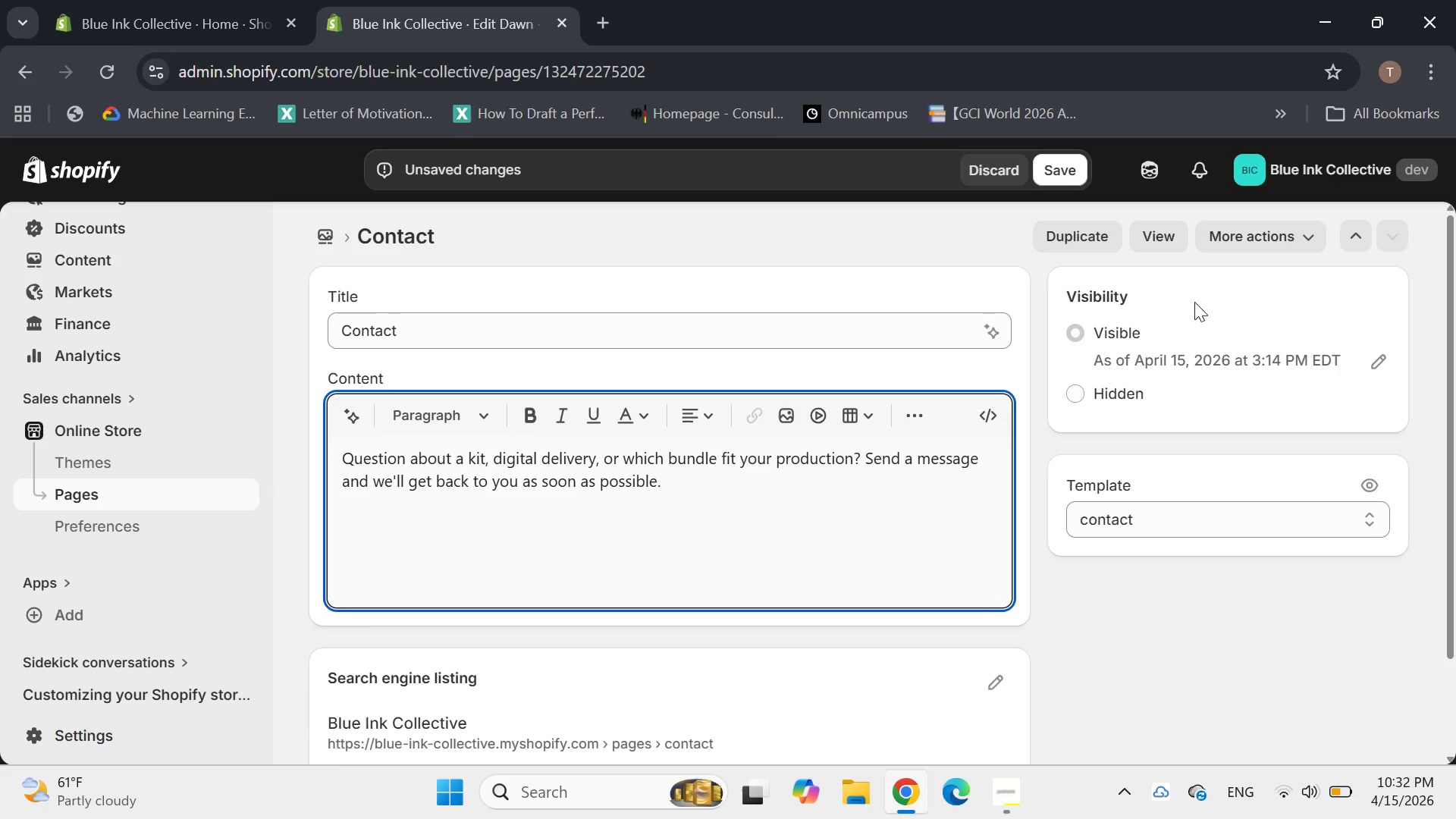 
wait(7.14)
 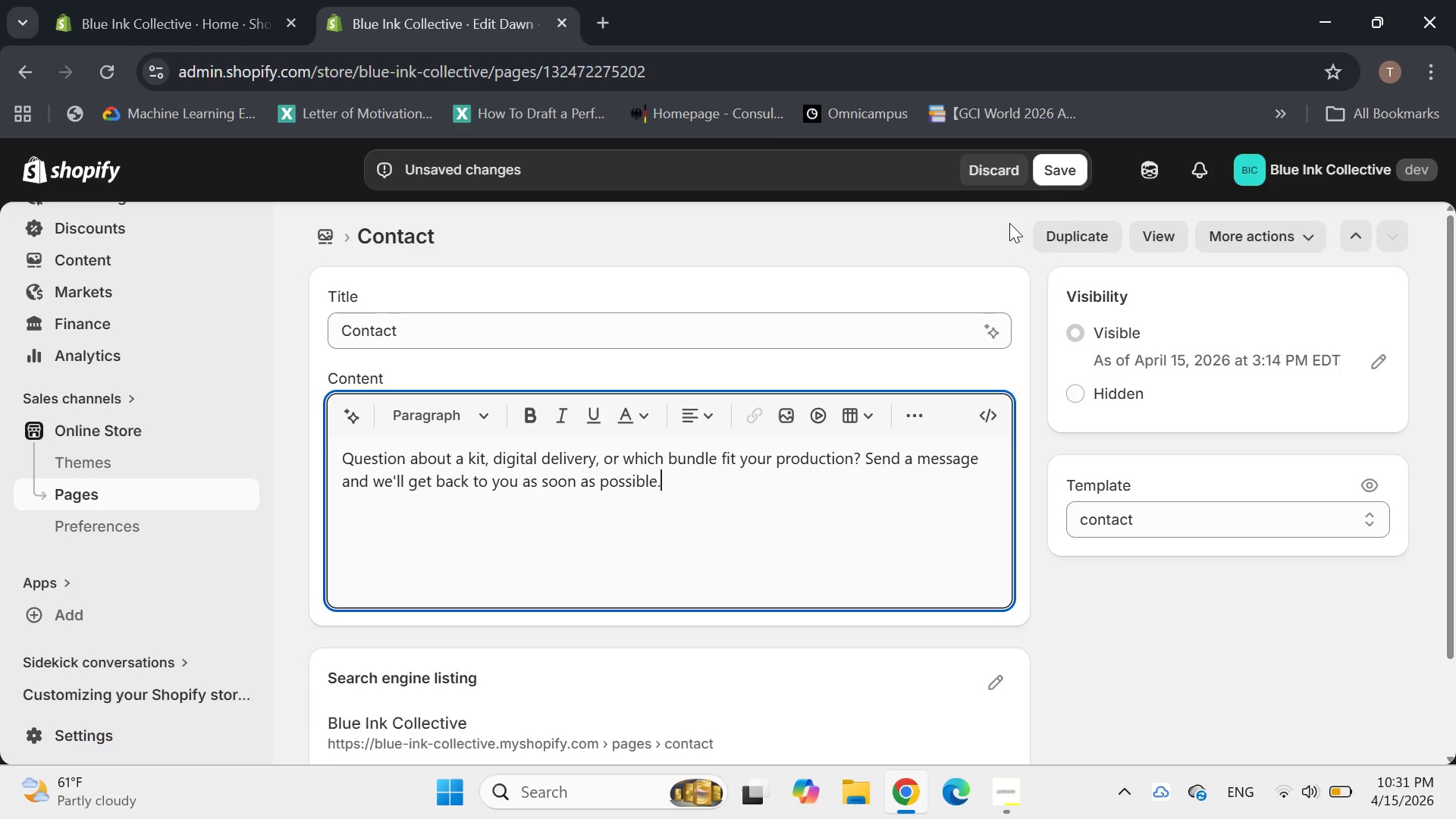 
left_click([1076, 342])
 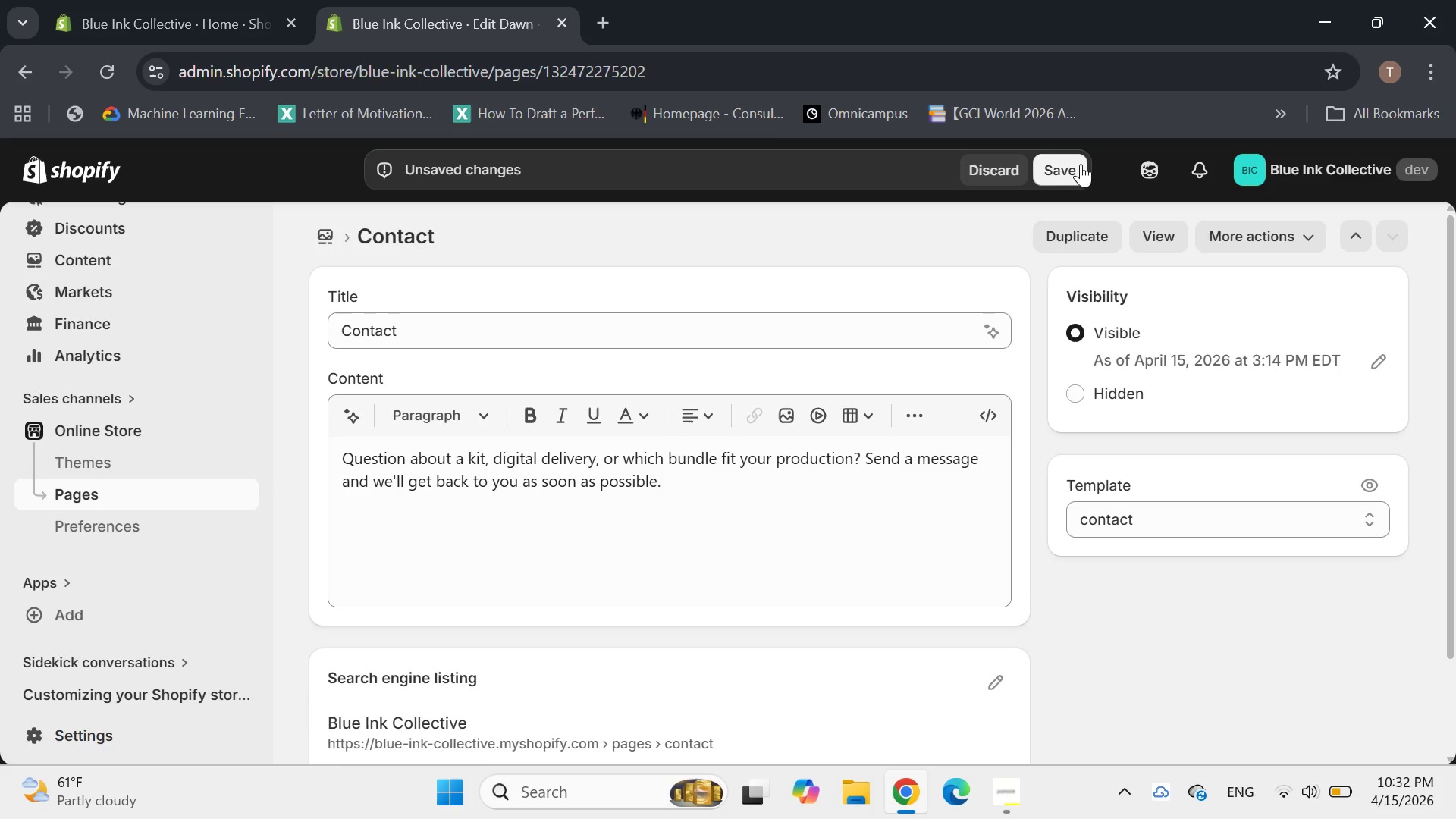 
left_click([1064, 164])
 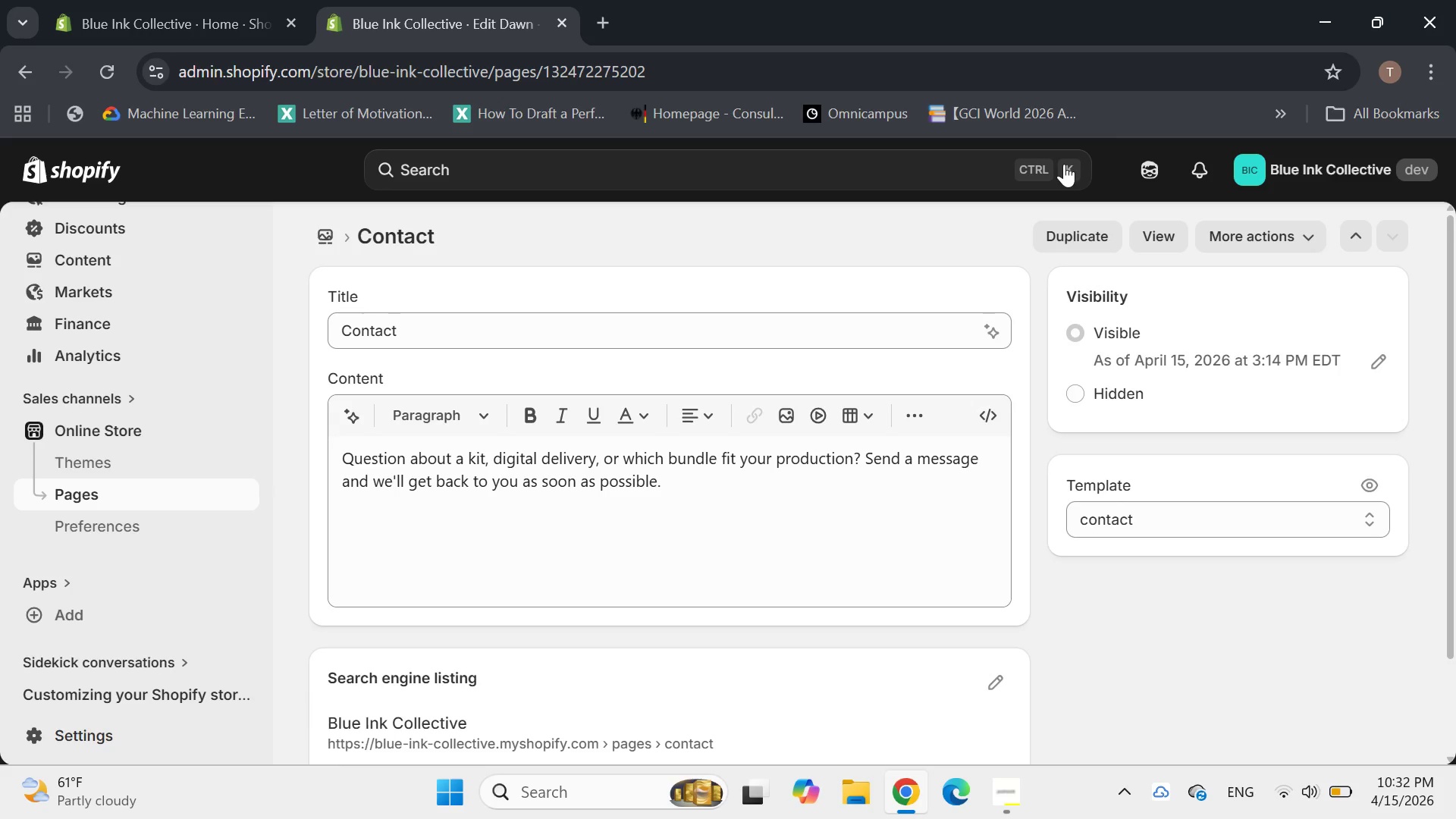 
wait(13.16)
 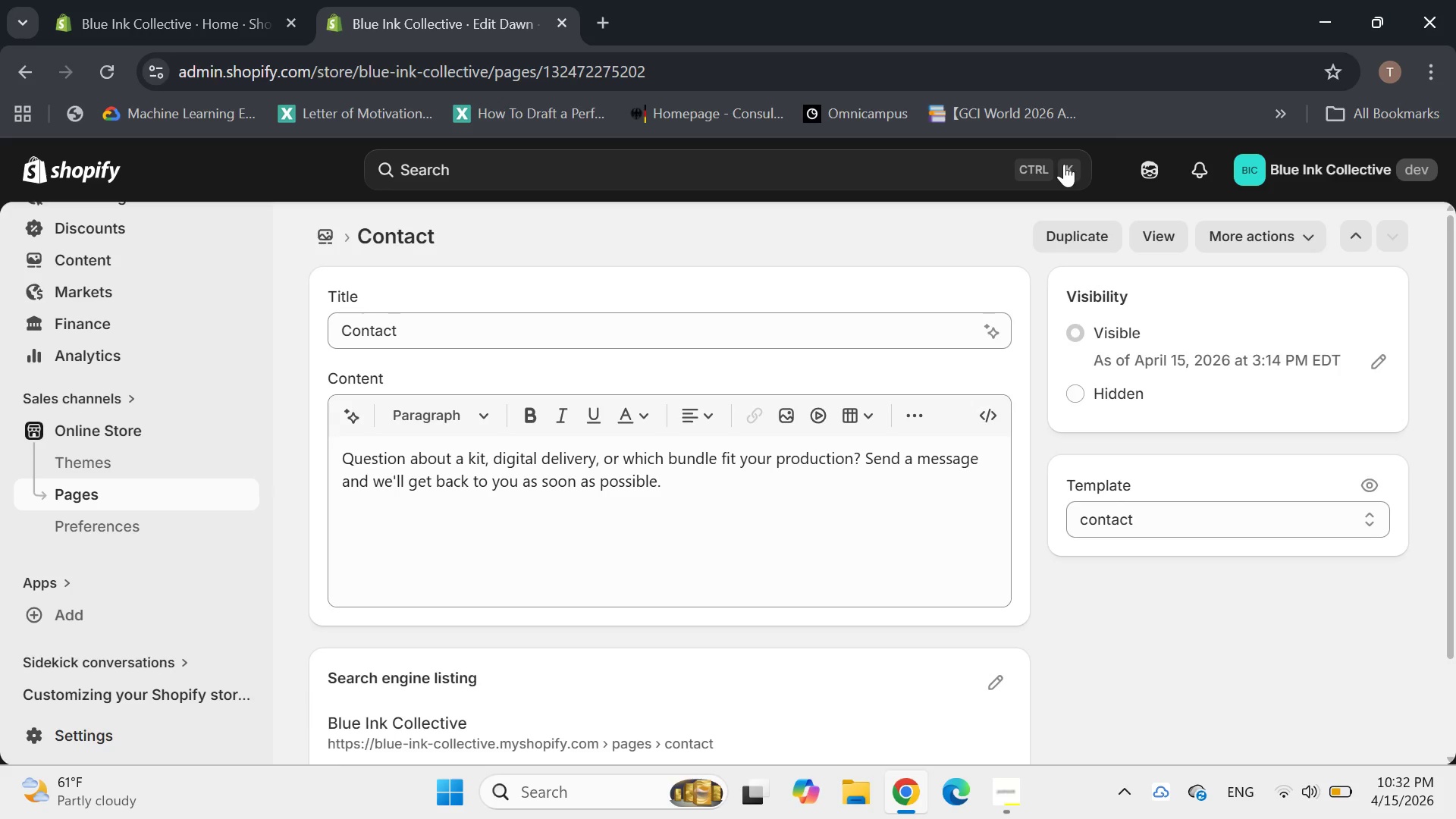 
left_click([326, 231])
 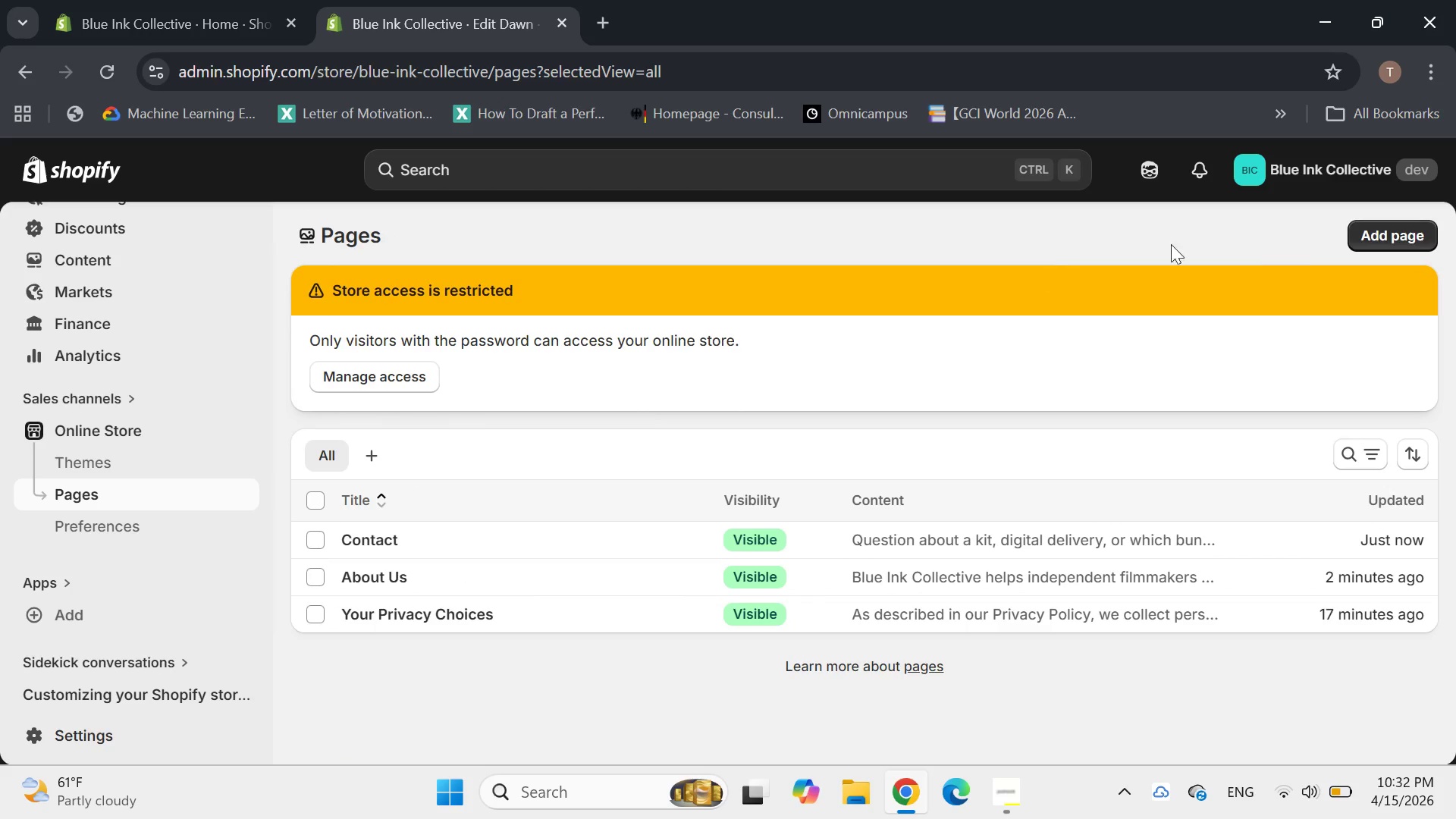 
left_click([1398, 237])
 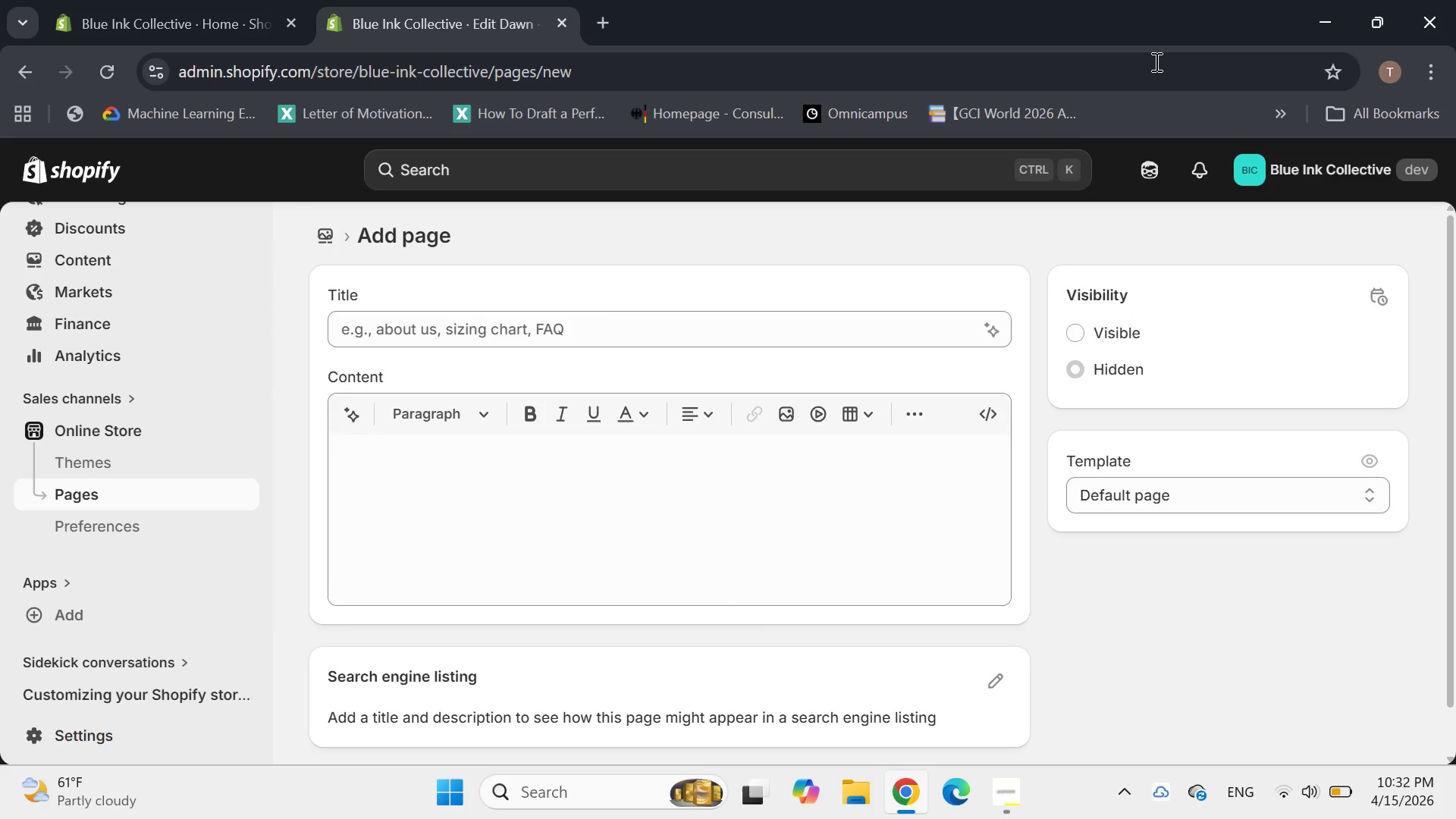 
left_click([475, 335])
 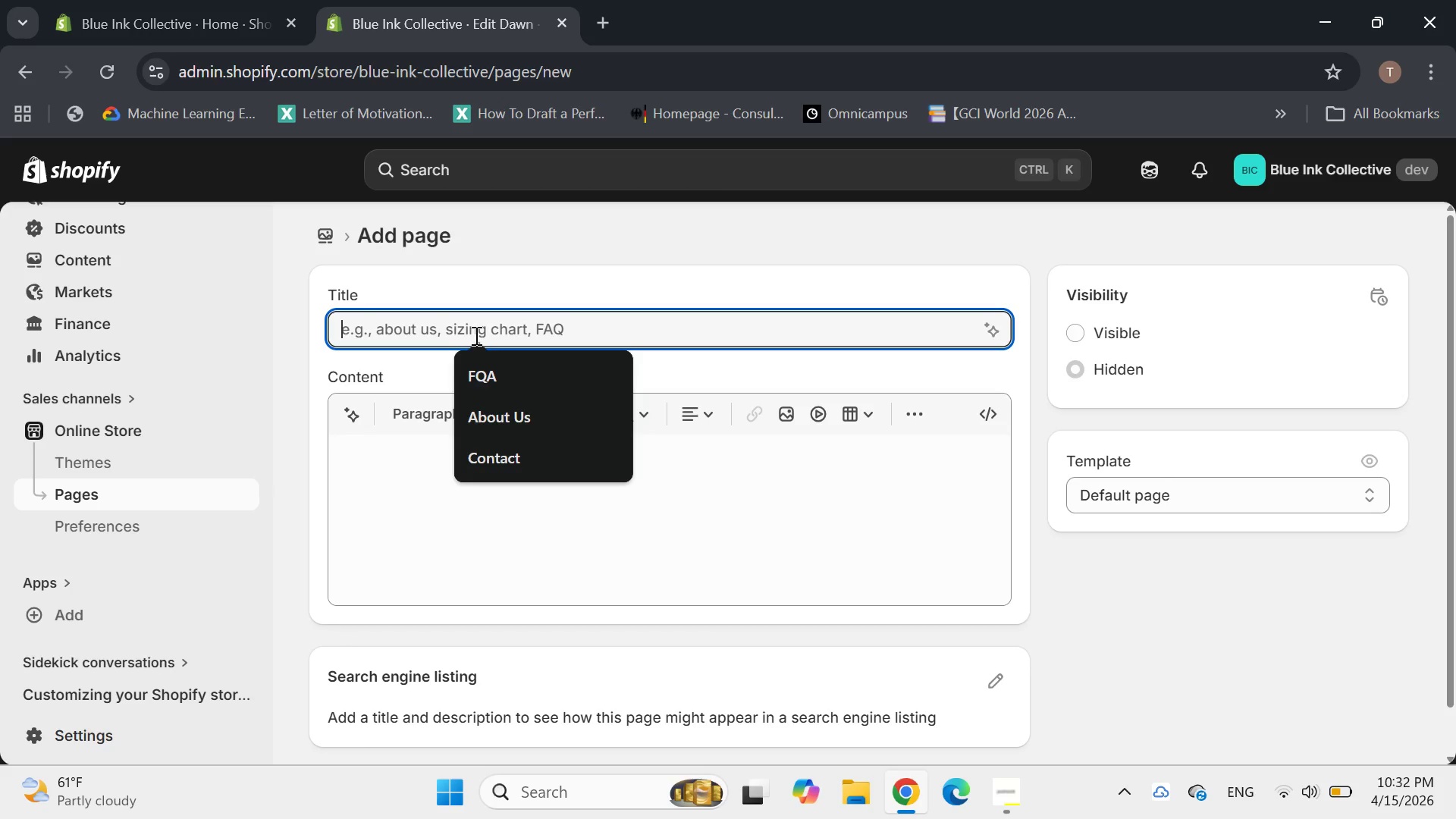 
key(Shift+Q)
 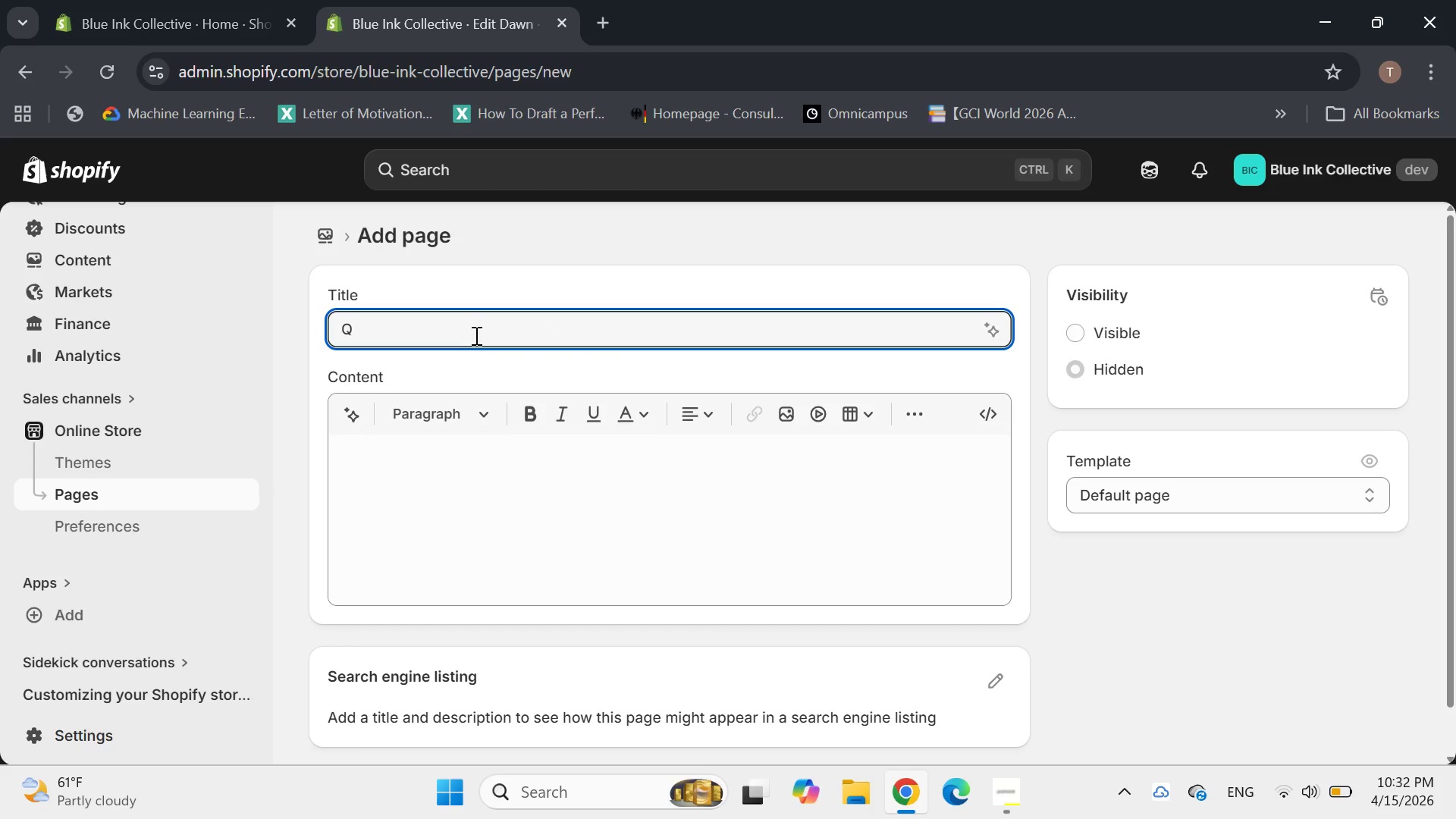 
key(Backspace)
 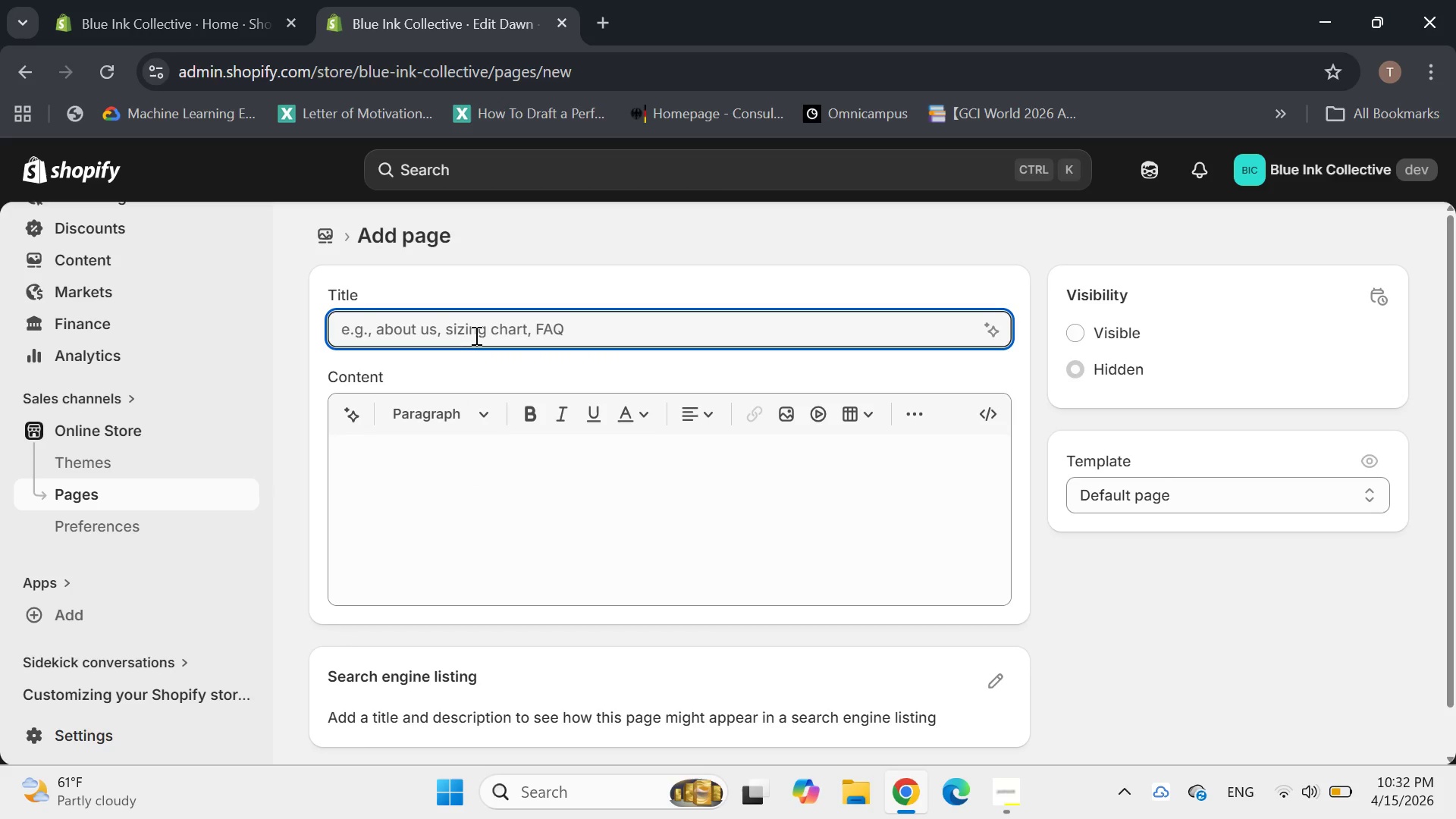 
key(Shift+ShiftLeft)
 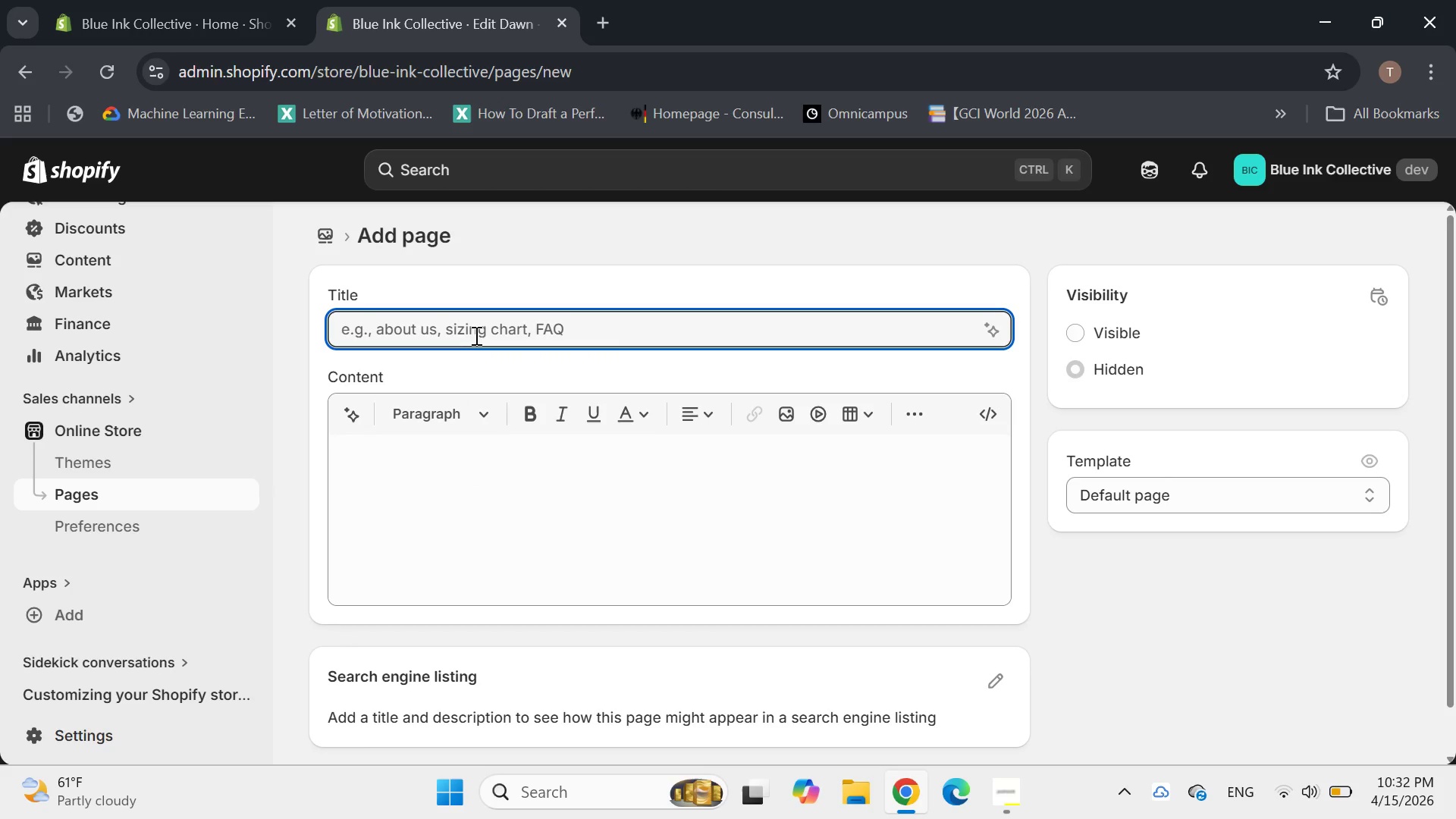 
hold_key(key=ShiftLeft, duration=0.58)
 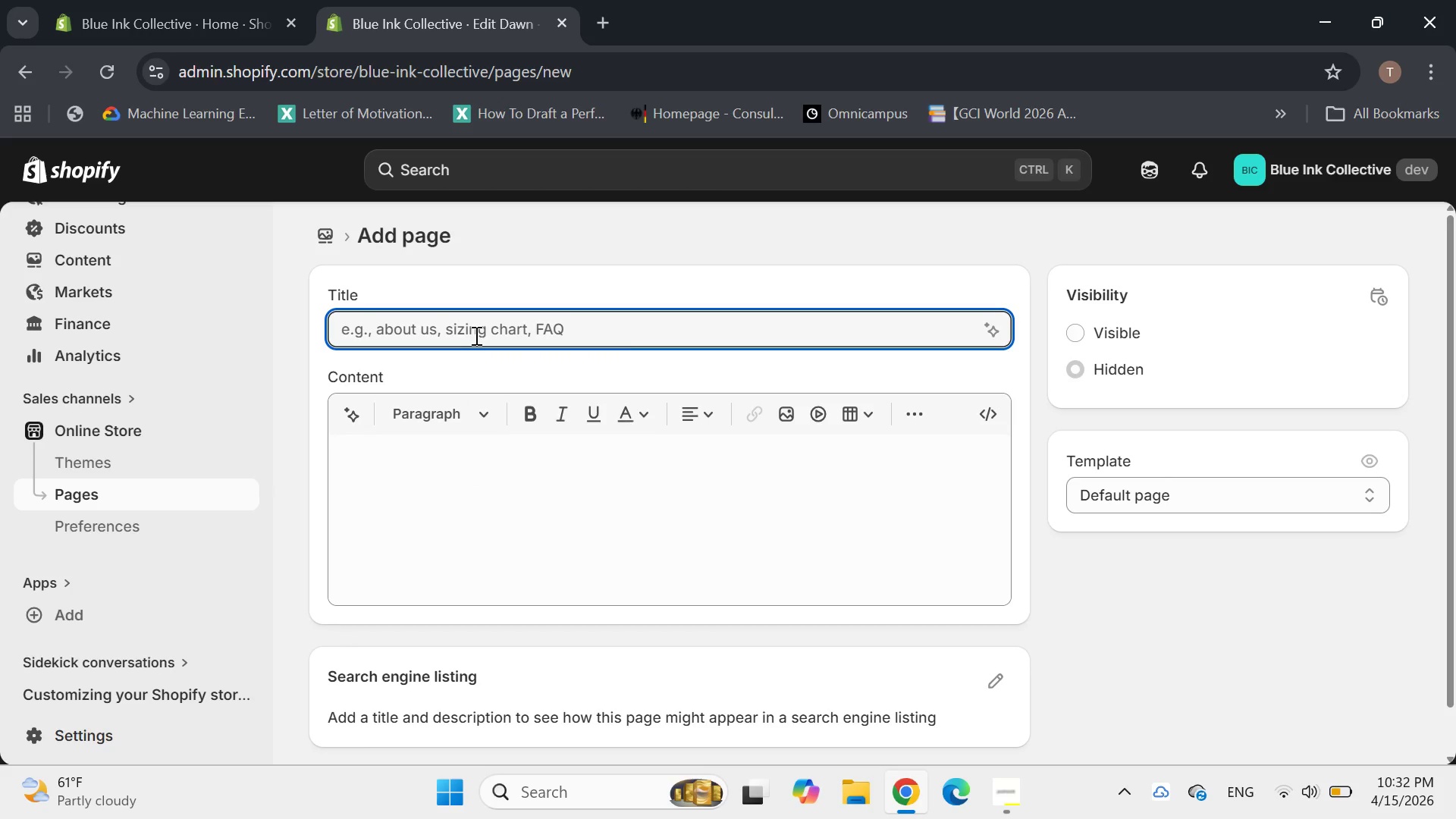 
left_click([475, 335])
 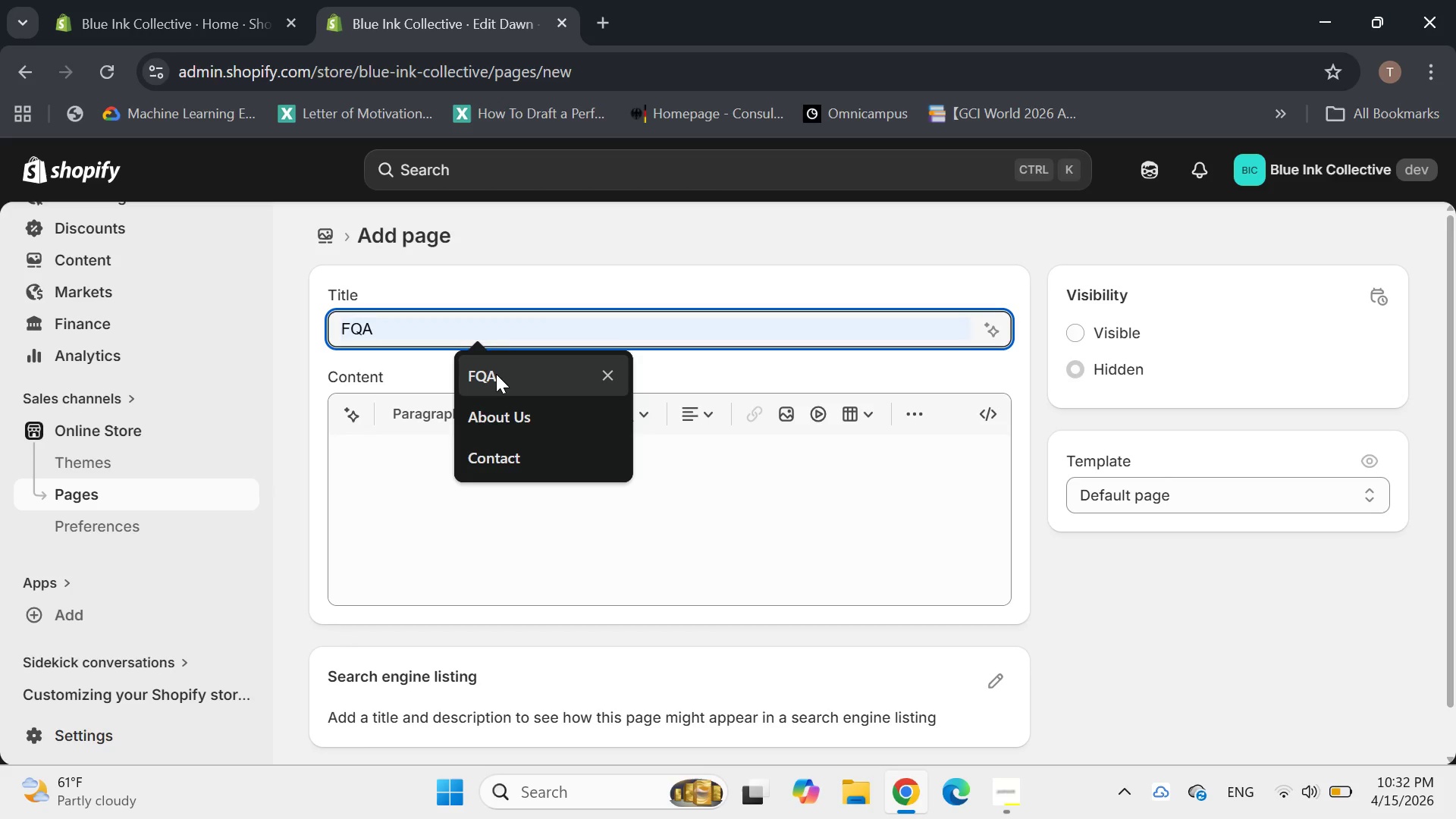 
left_click([496, 375])
 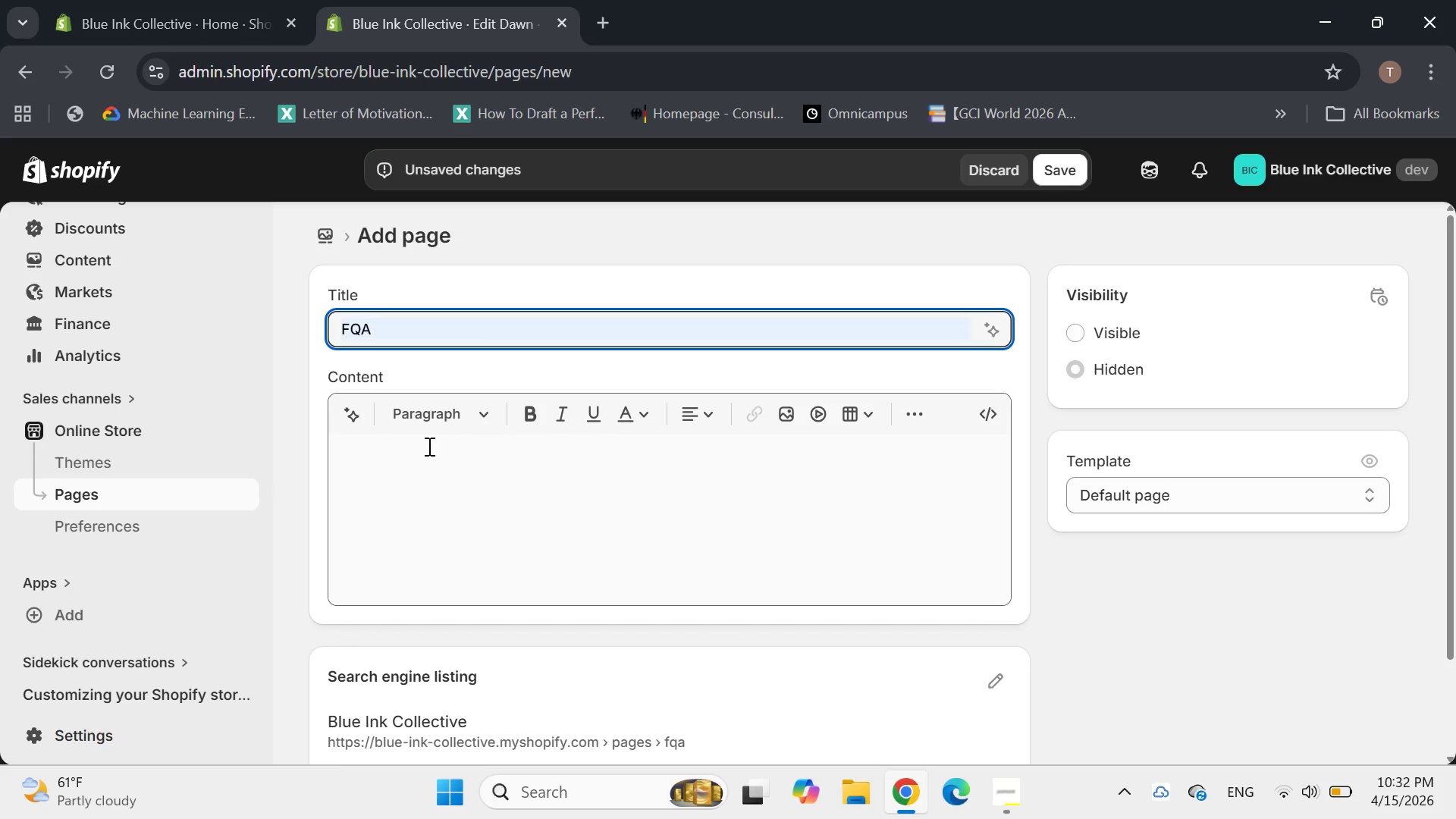 
left_click([428, 446])
 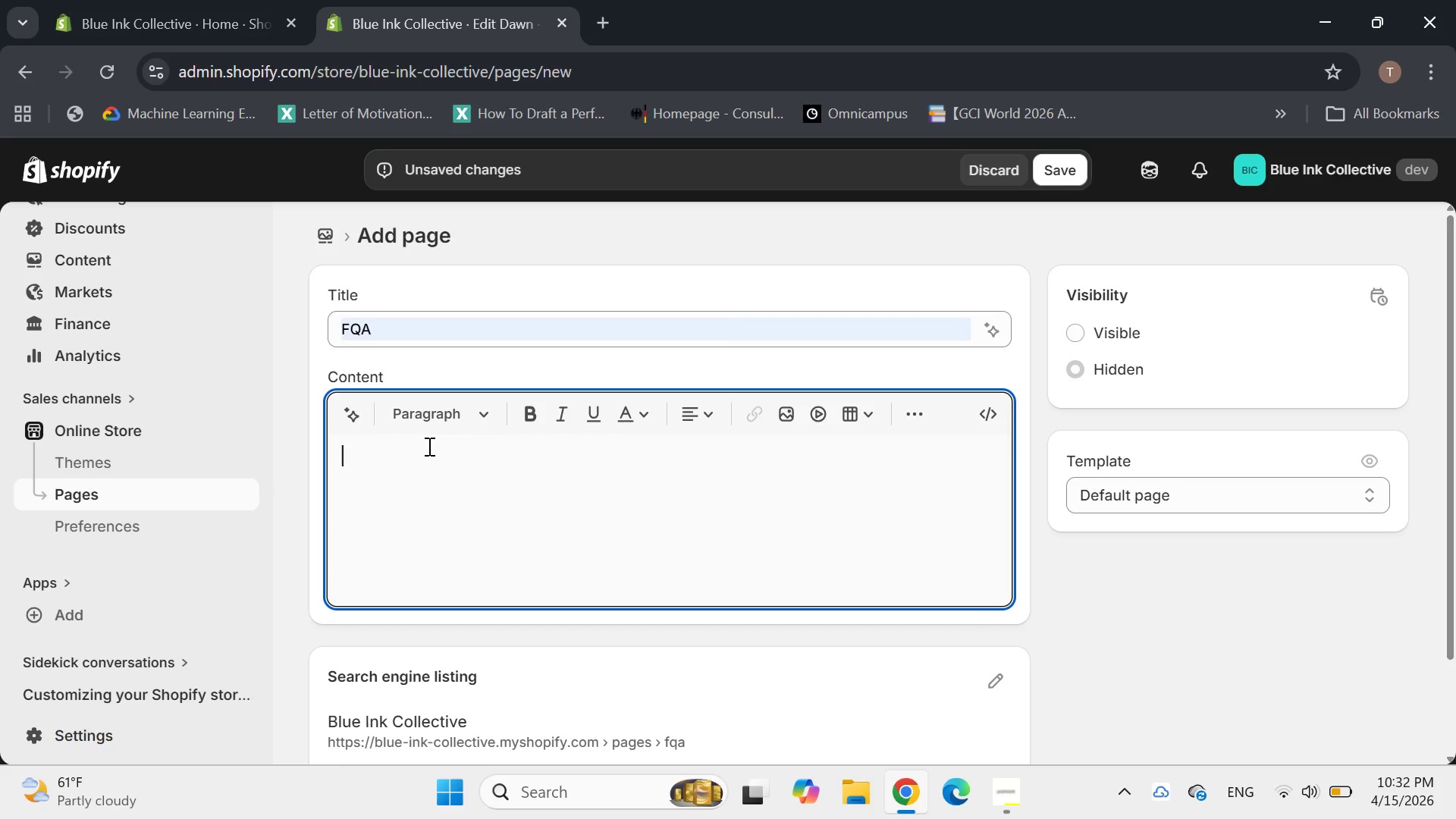 
wait(10.28)
 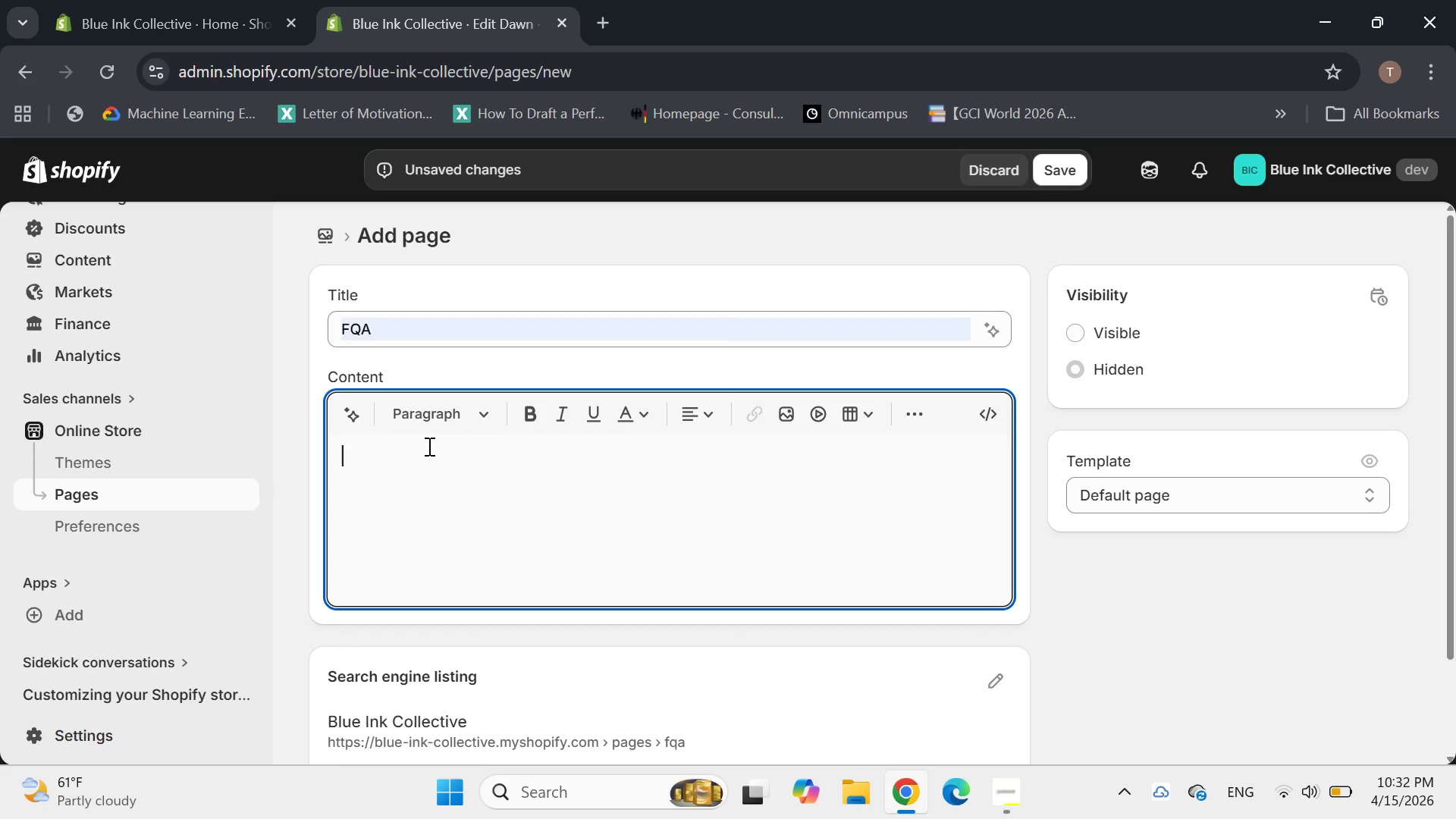 
left_click([373, 443])
 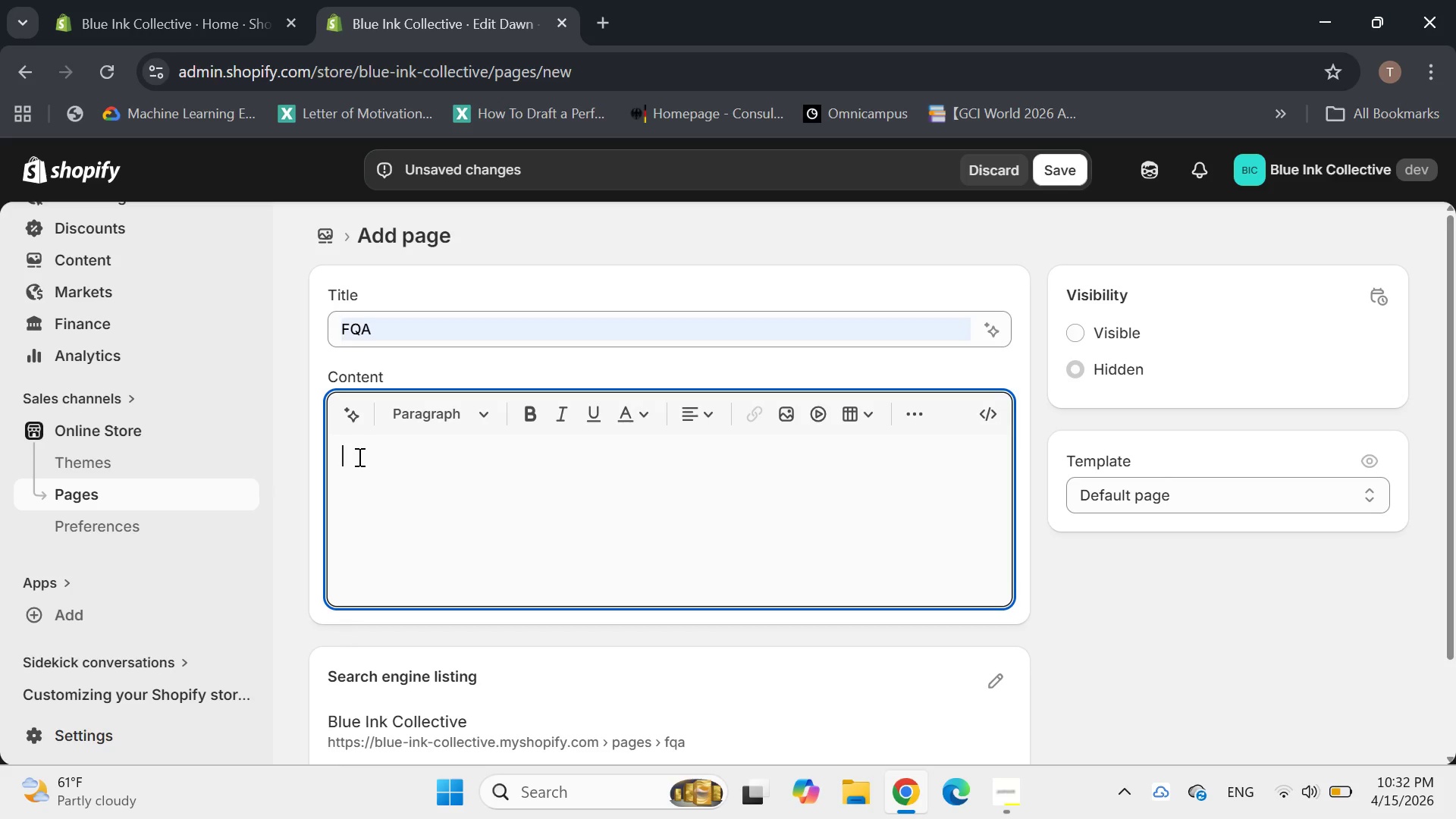 
left_click([358, 457])
 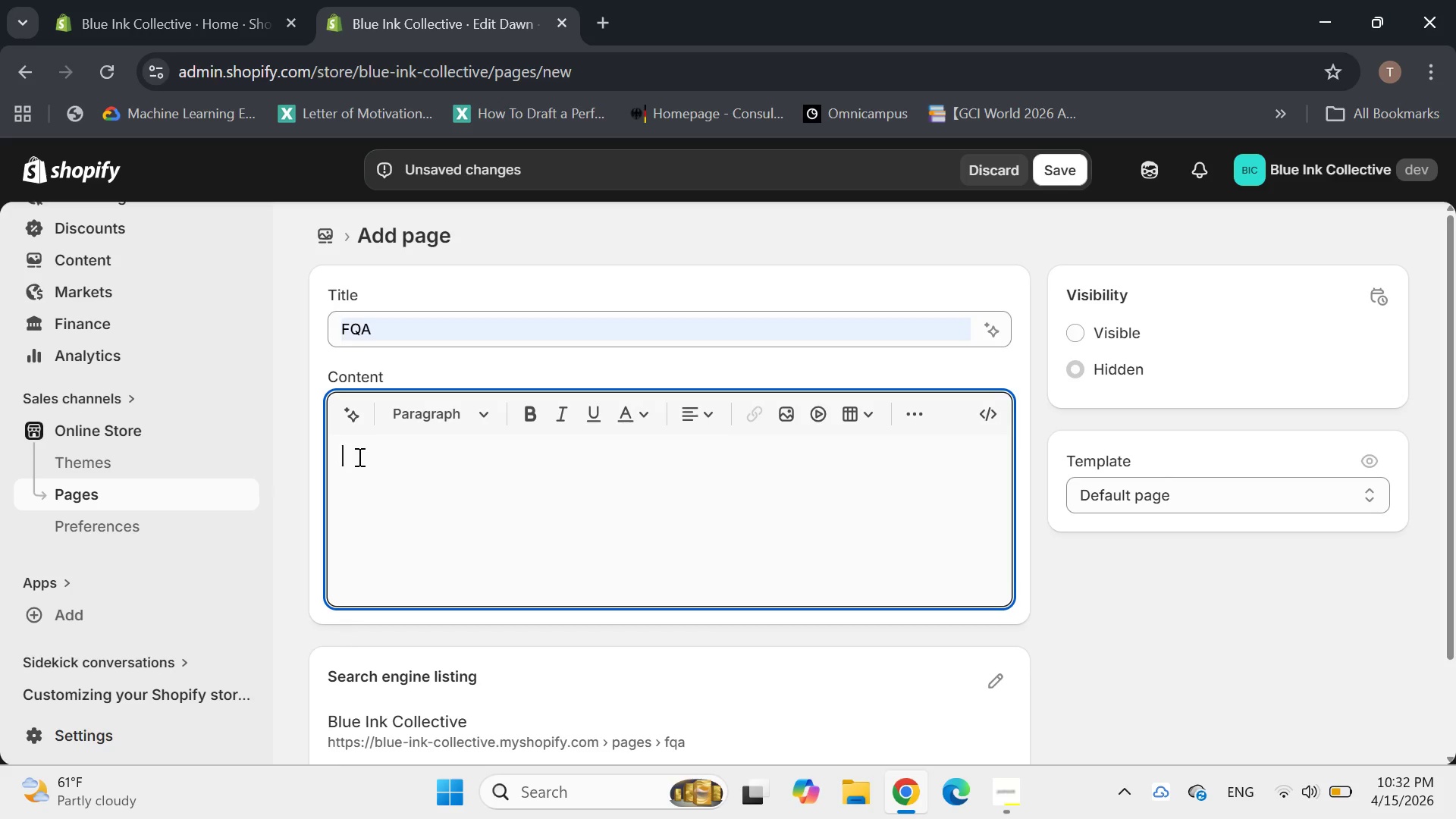 
wait(6.67)
 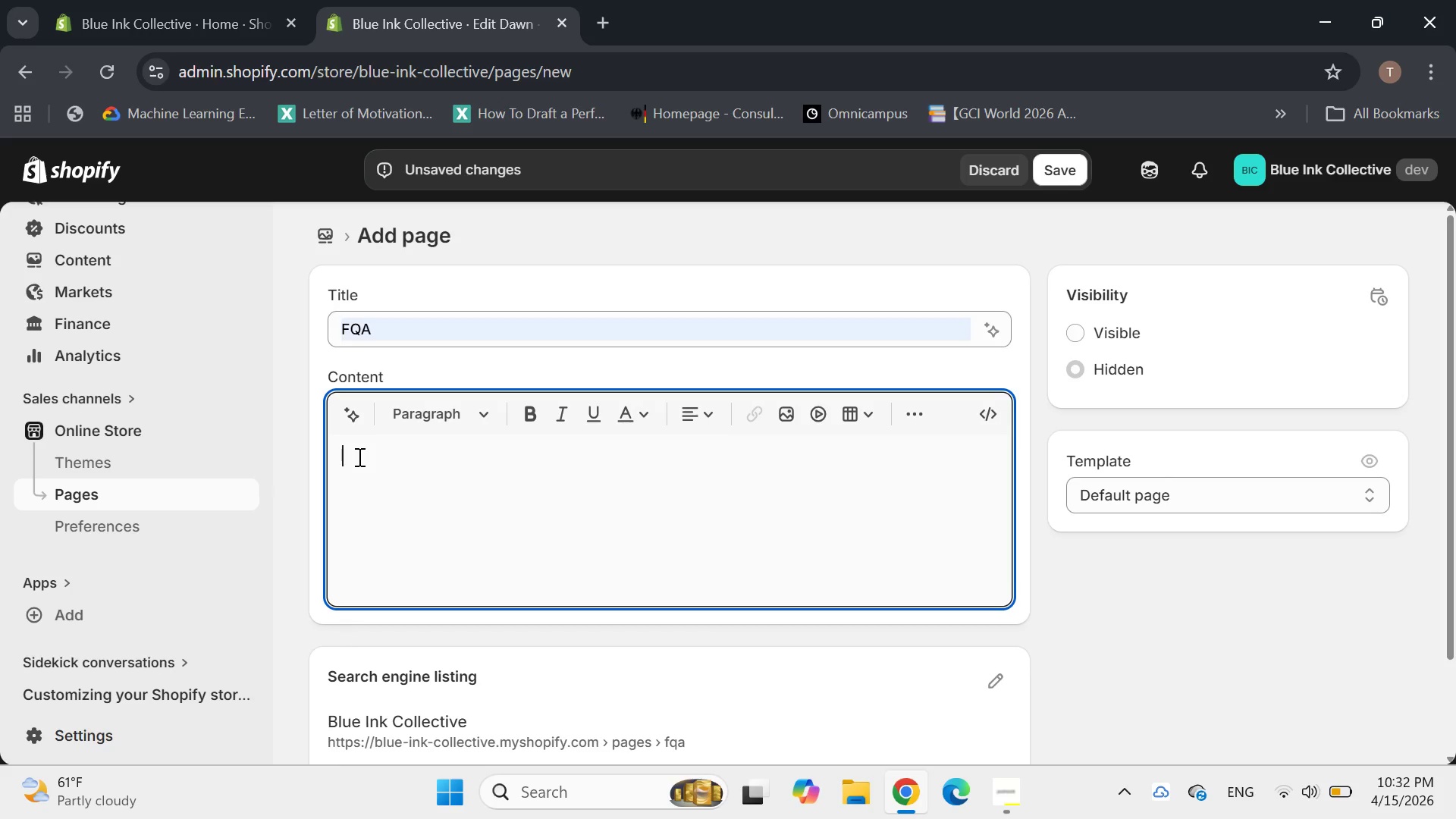 
type(How are)
 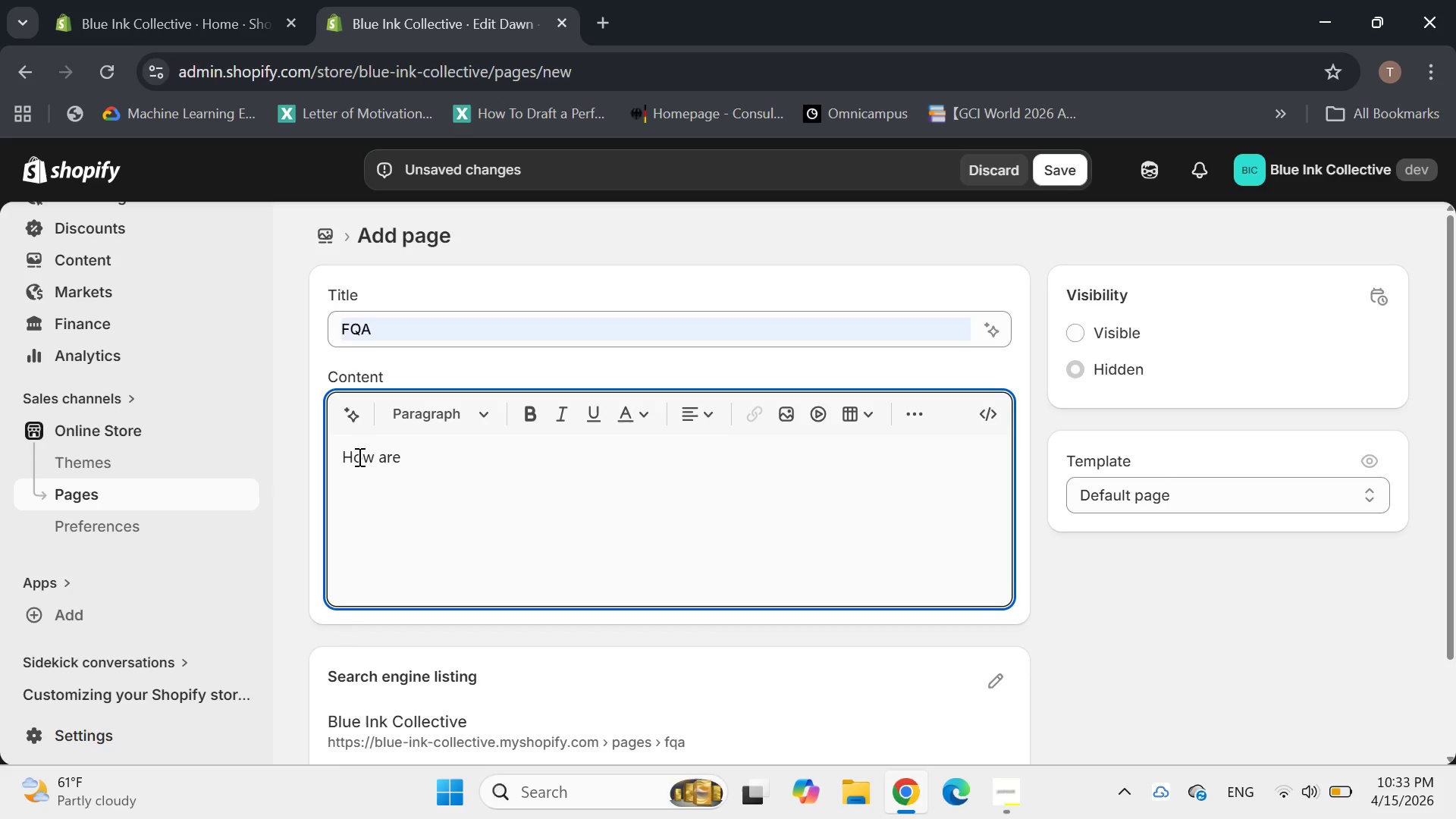 
wait(5.53)
 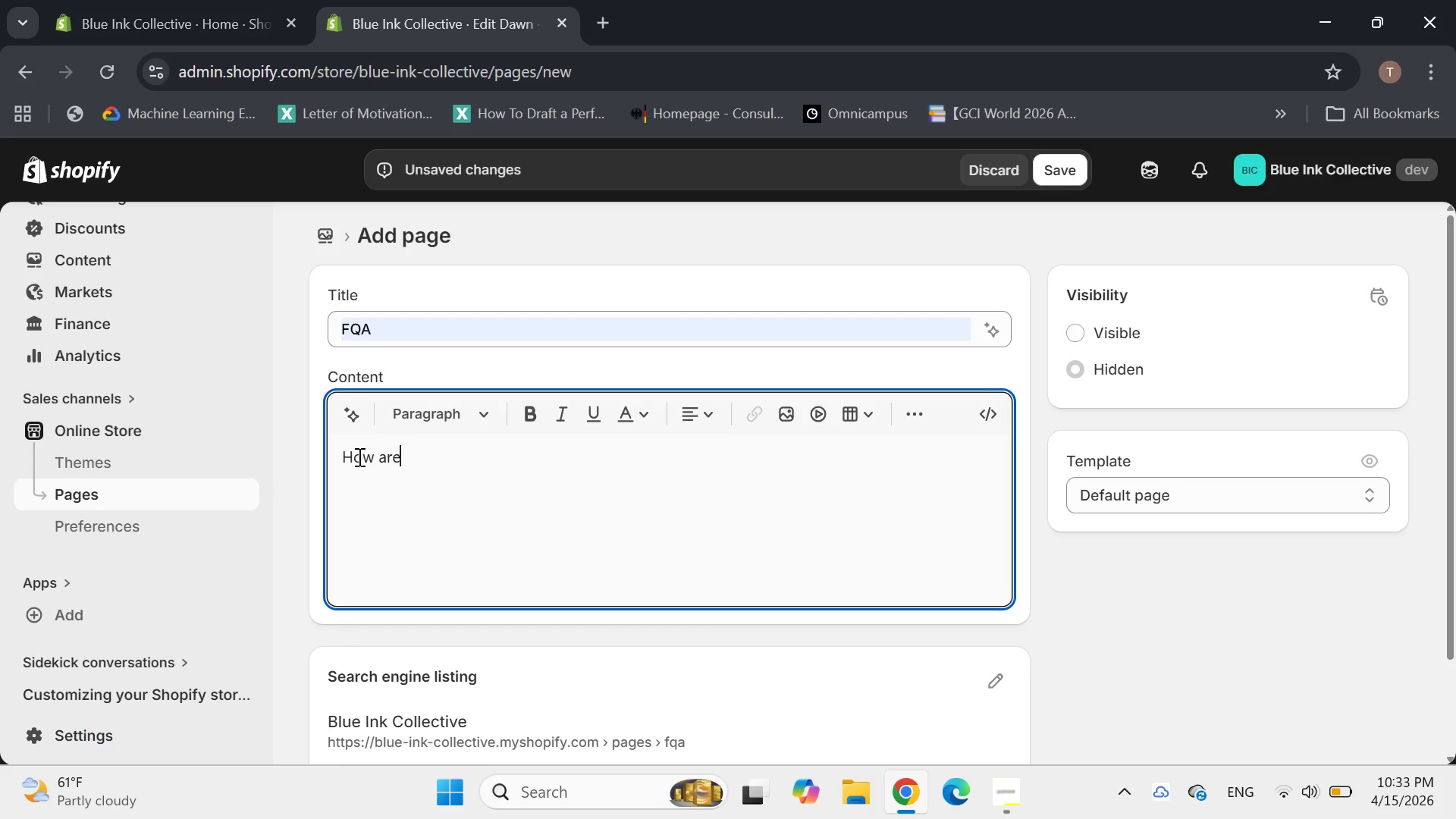 
key(Backspace)
key(Backspace)
key(Backspace)
key(Backspace)
key(Backspace)
key(Backspace)
key(Backspace)
type(FQ)
key(Backspace)
type(AQ)
 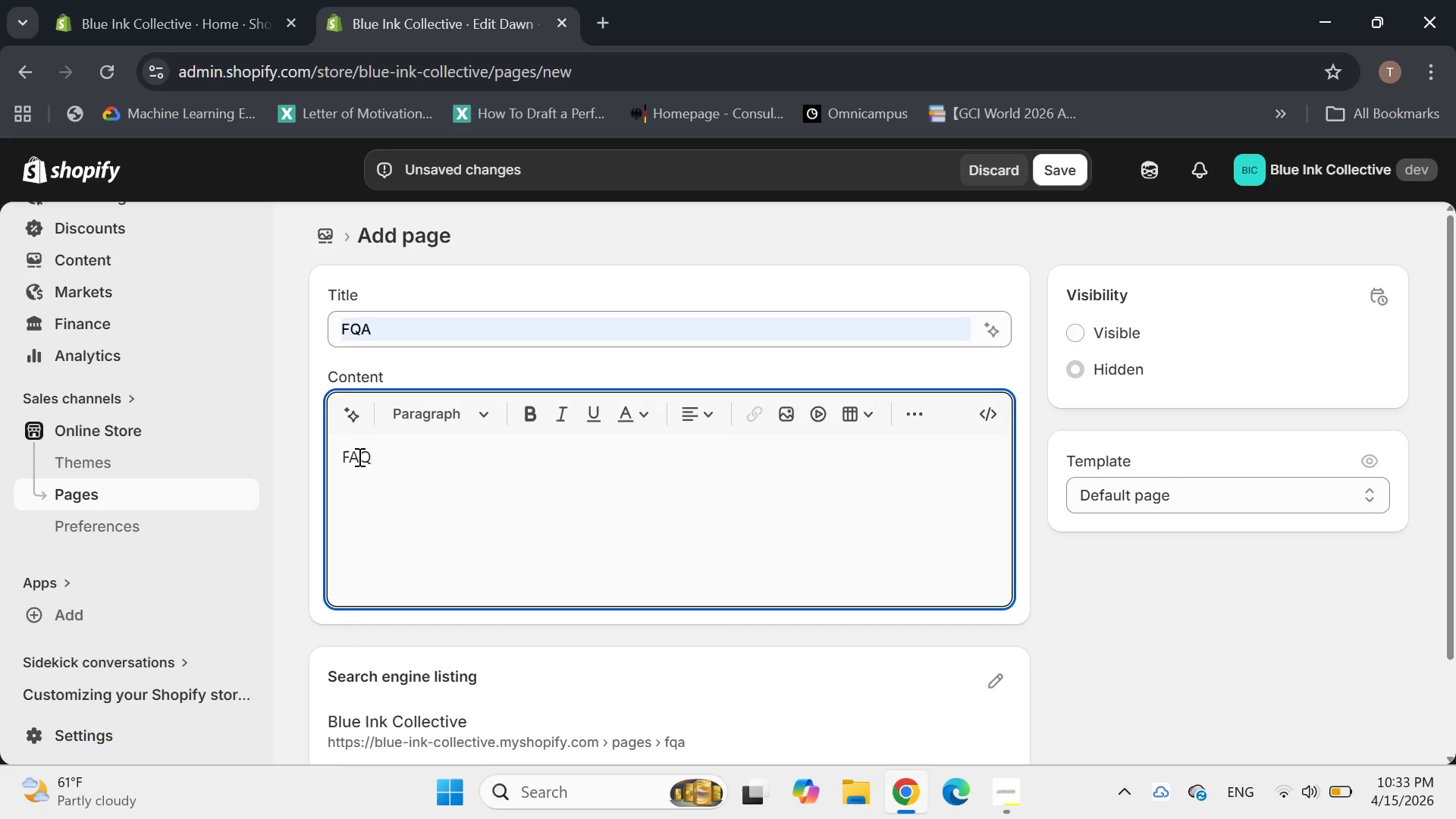 
key(Shift+Enter)
 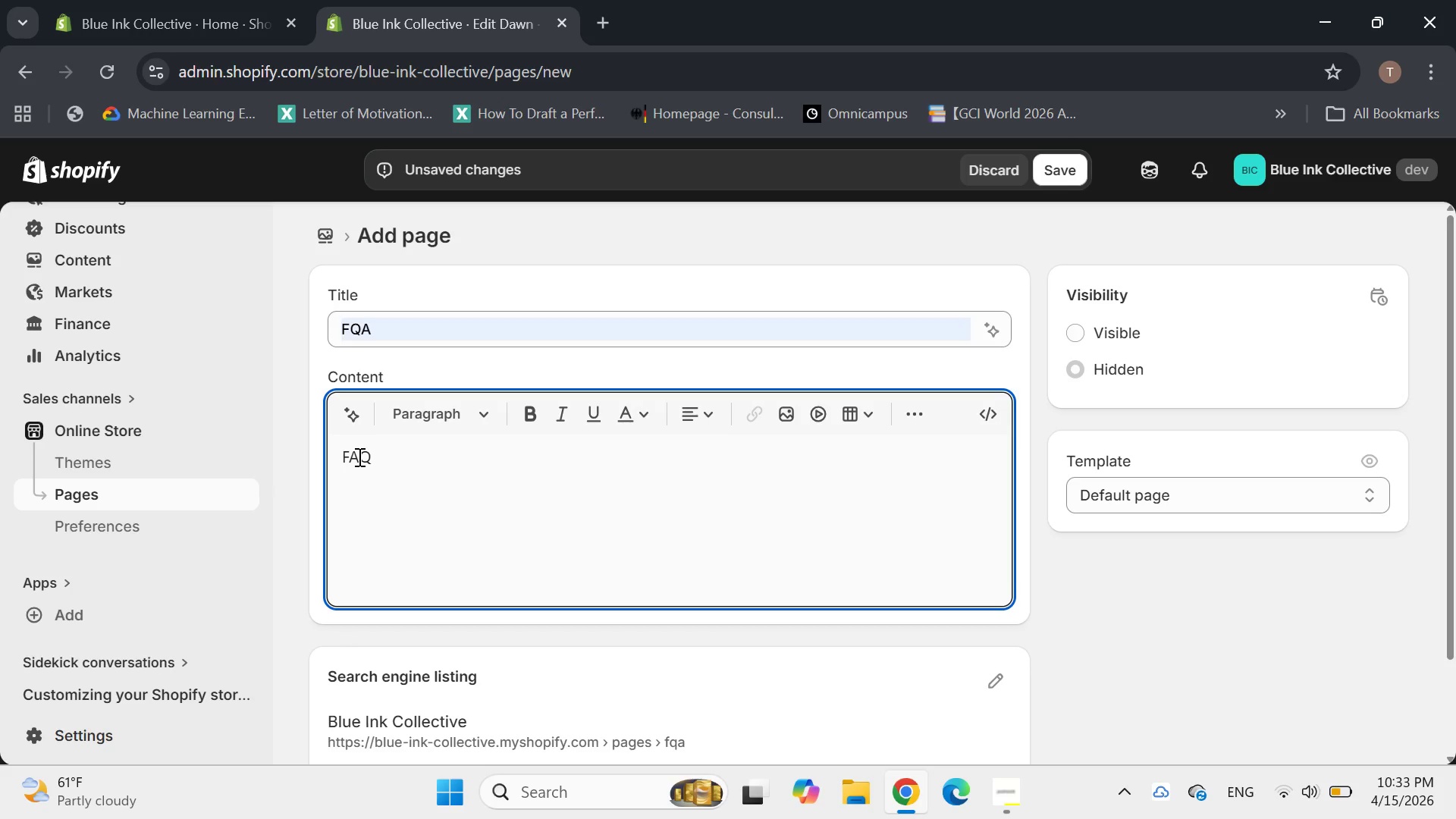 
type(Use these questions:)
 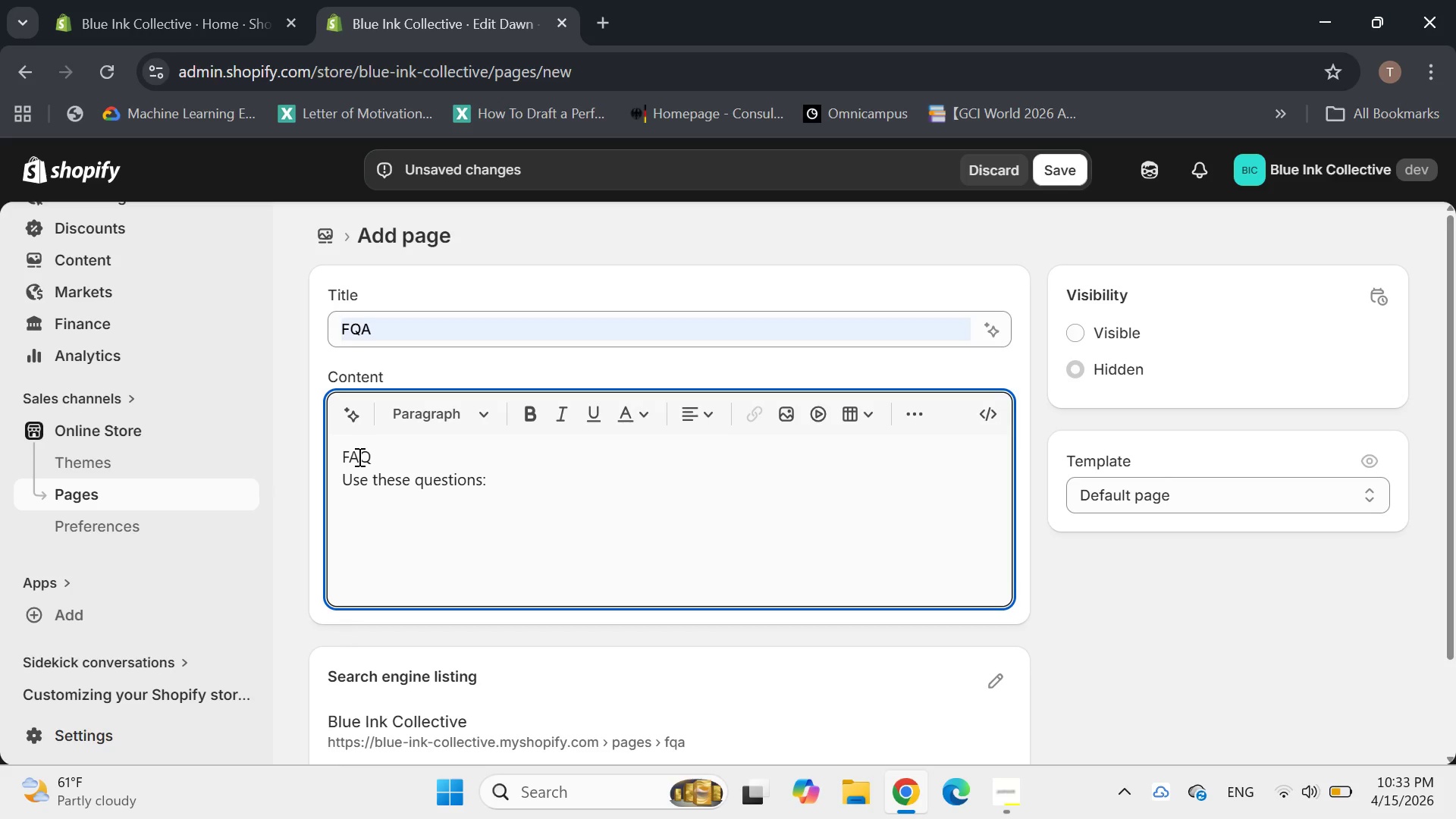 
hold_key(key=ShiftRight, duration=1.36)
 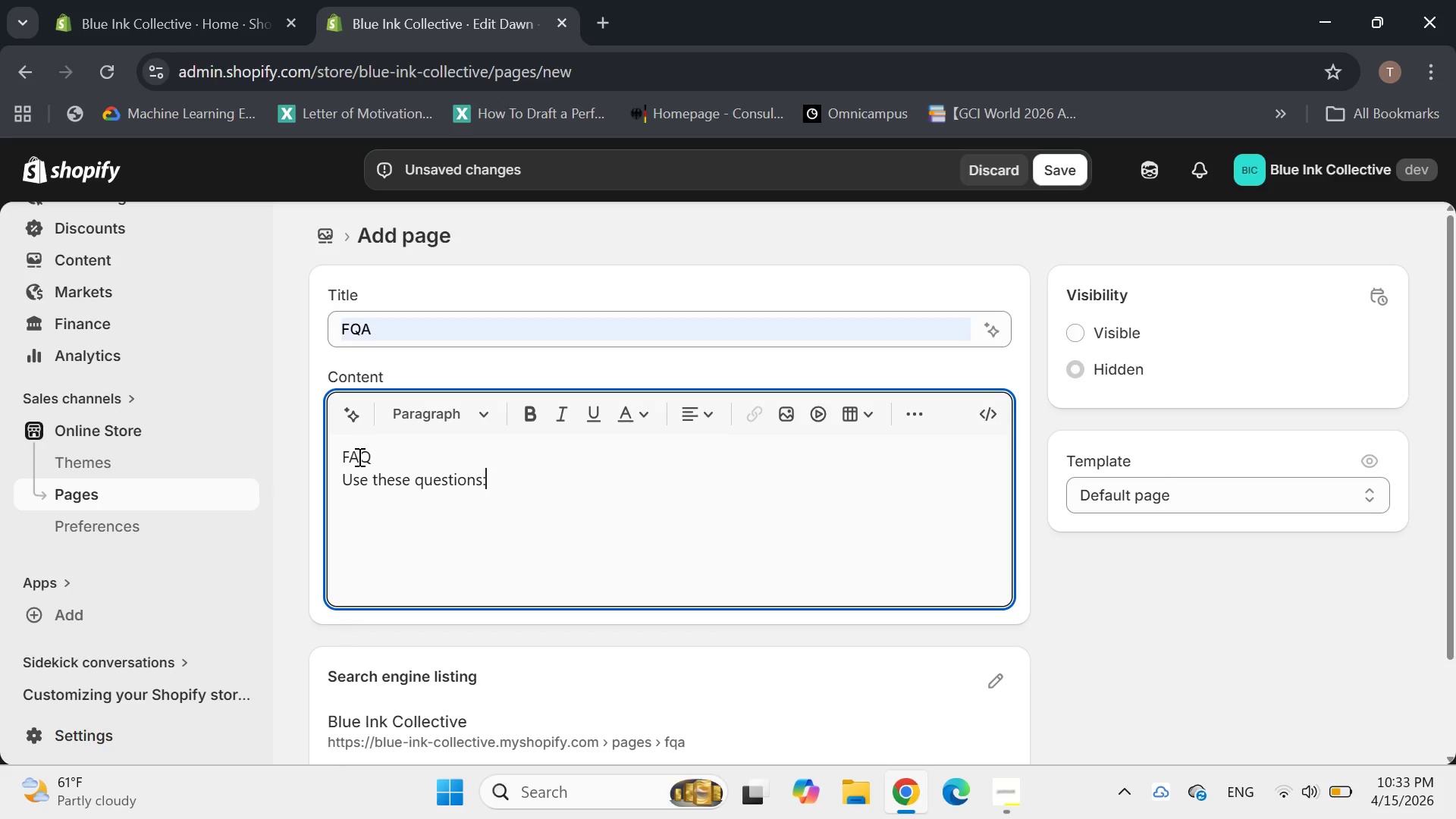 
key(Enter)
 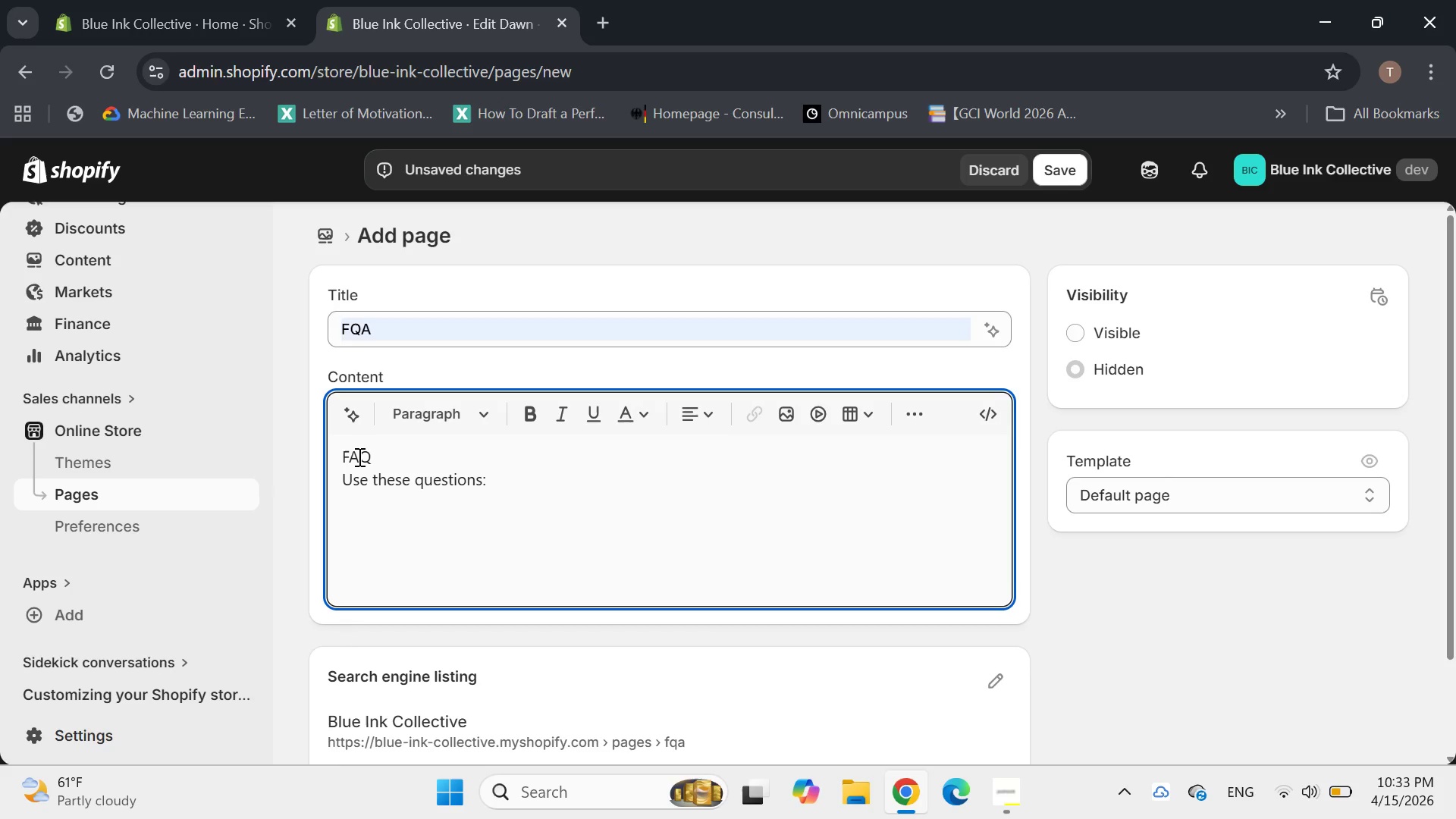 
key(Shift+H)
 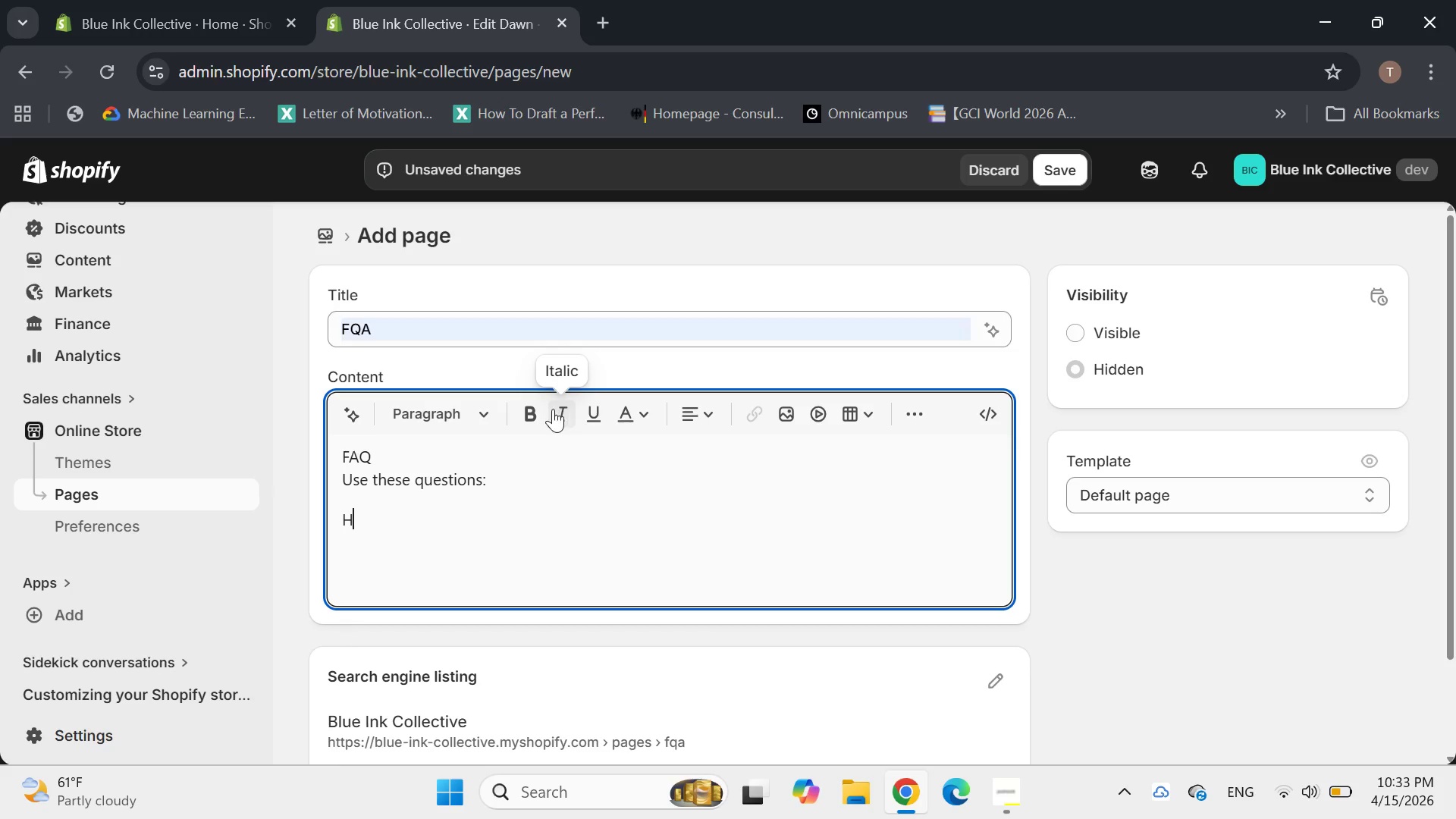 
left_click([535, 410])
 